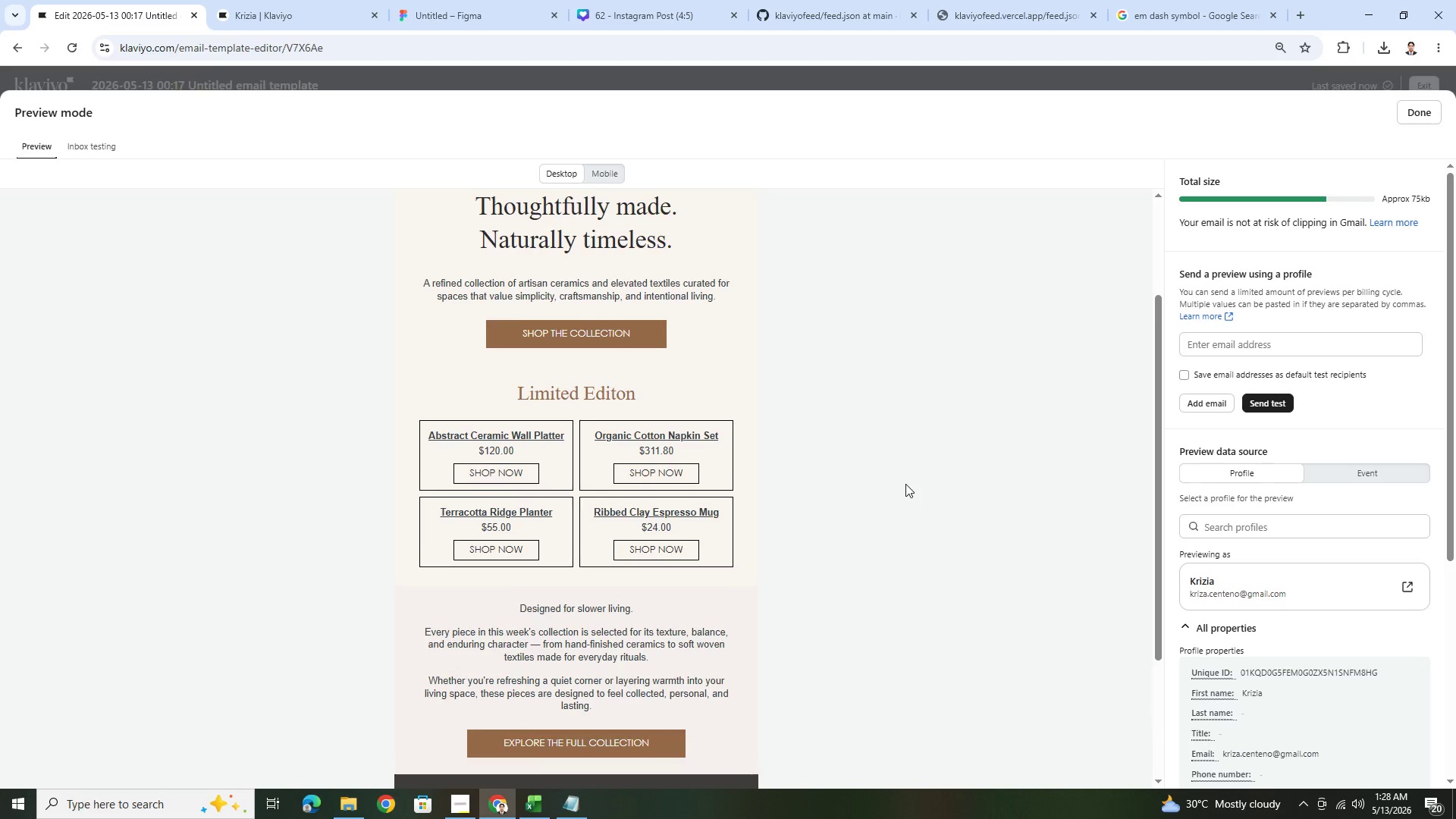 
scroll: coordinate [905, 484], scroll_direction: down, amount: 1.0
 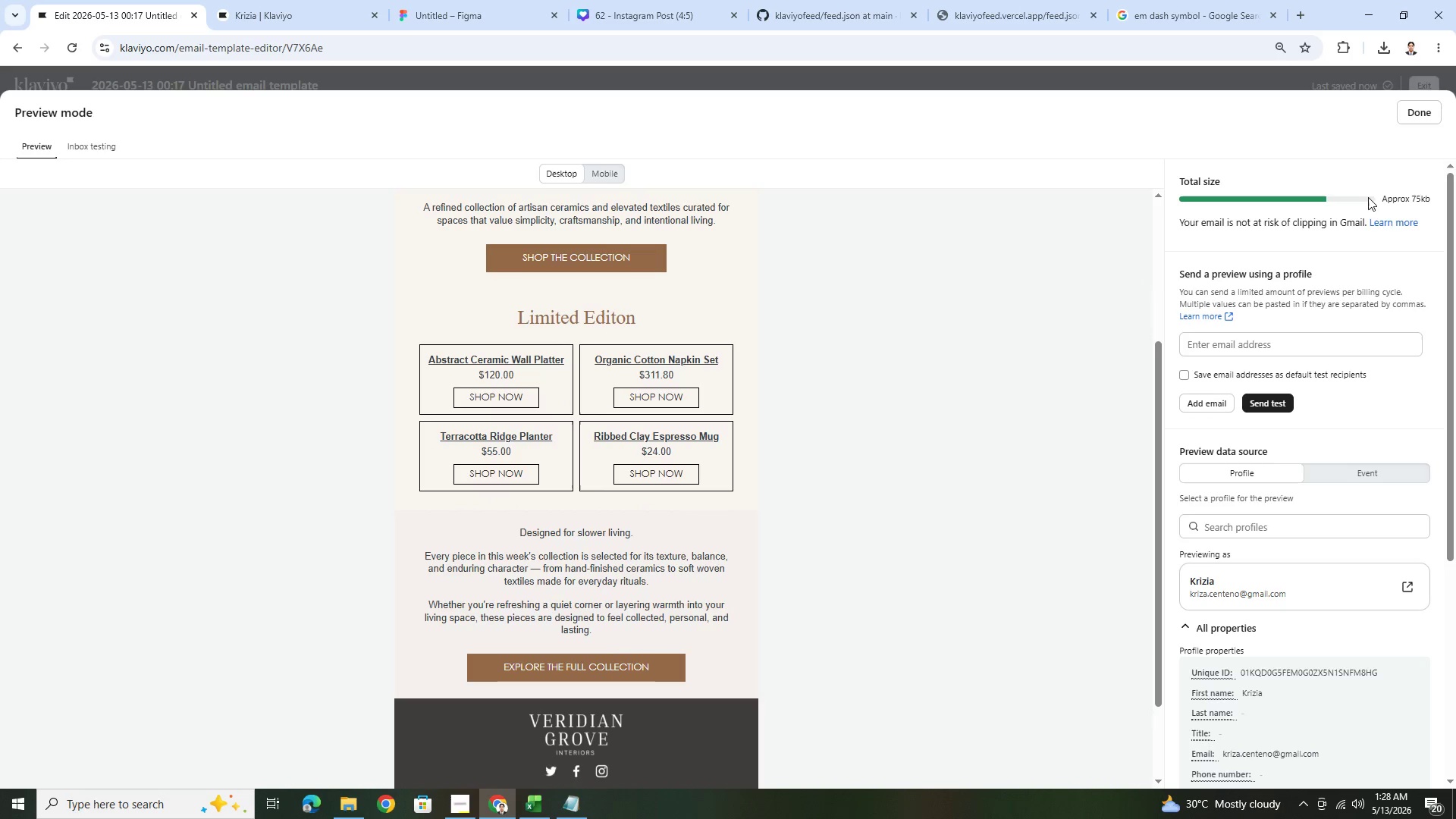 
left_click([1413, 117])
 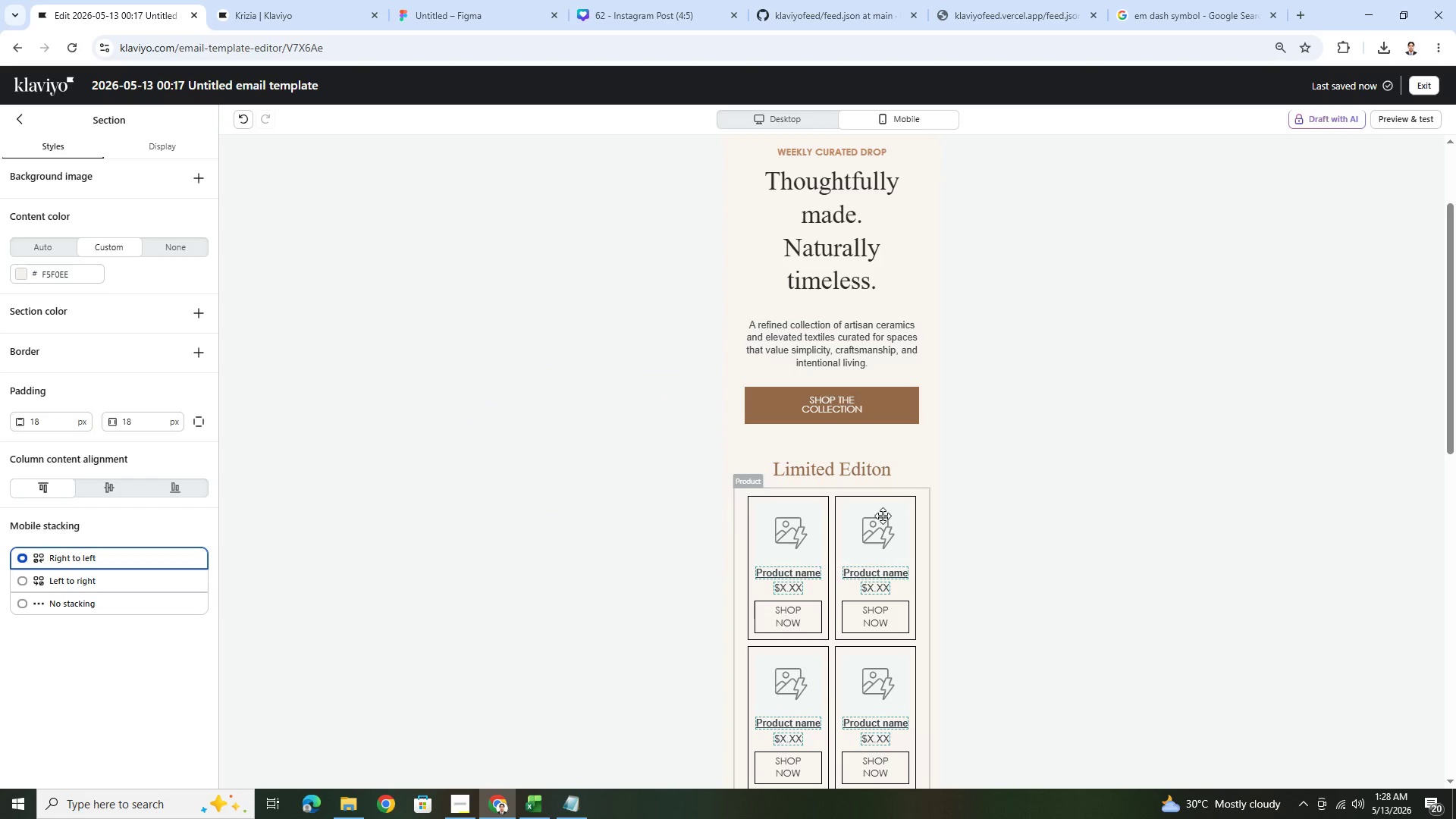 
scroll: coordinate [812, 615], scroll_direction: down, amount: 9.0
 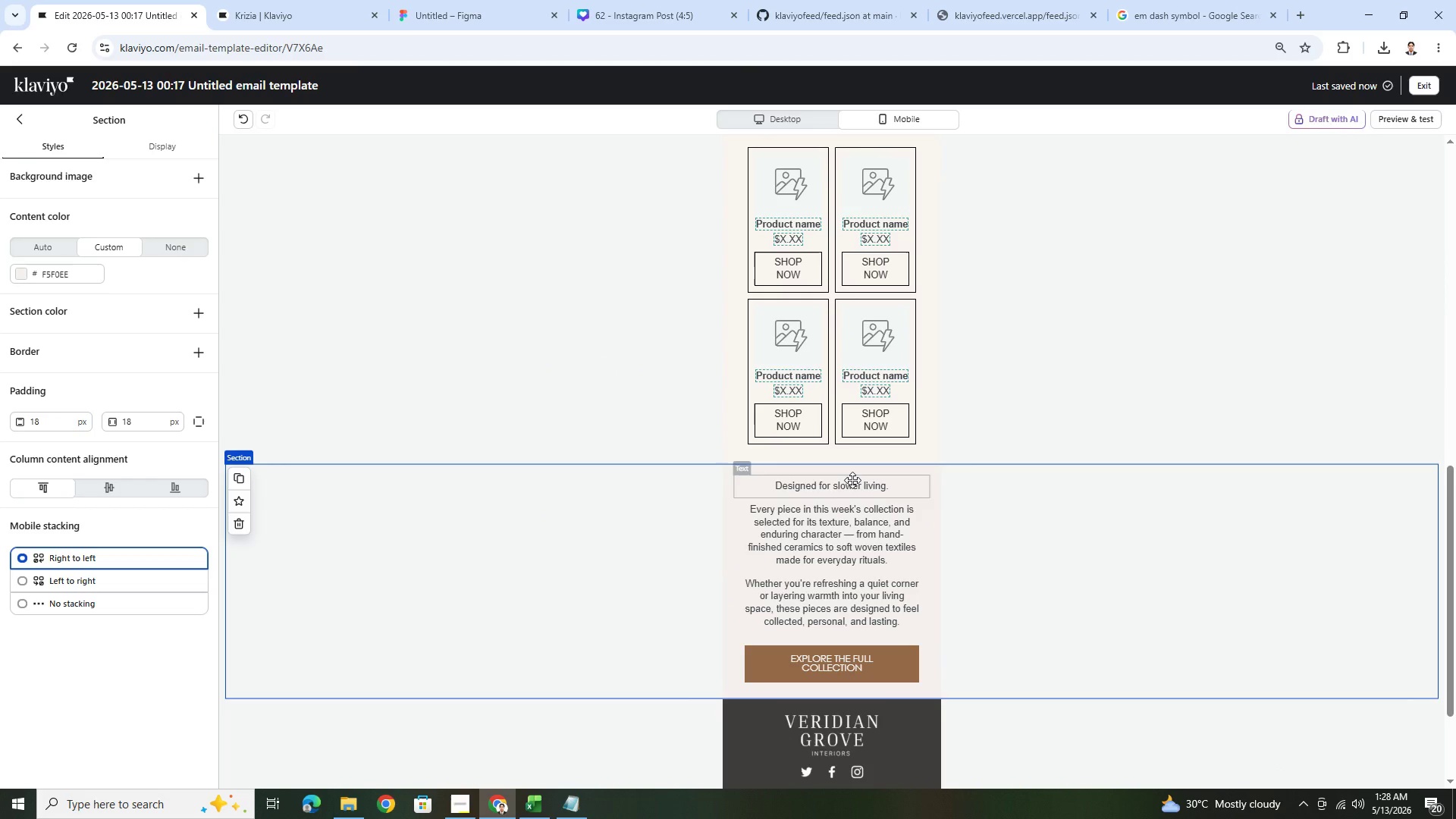 
wait(5.84)
 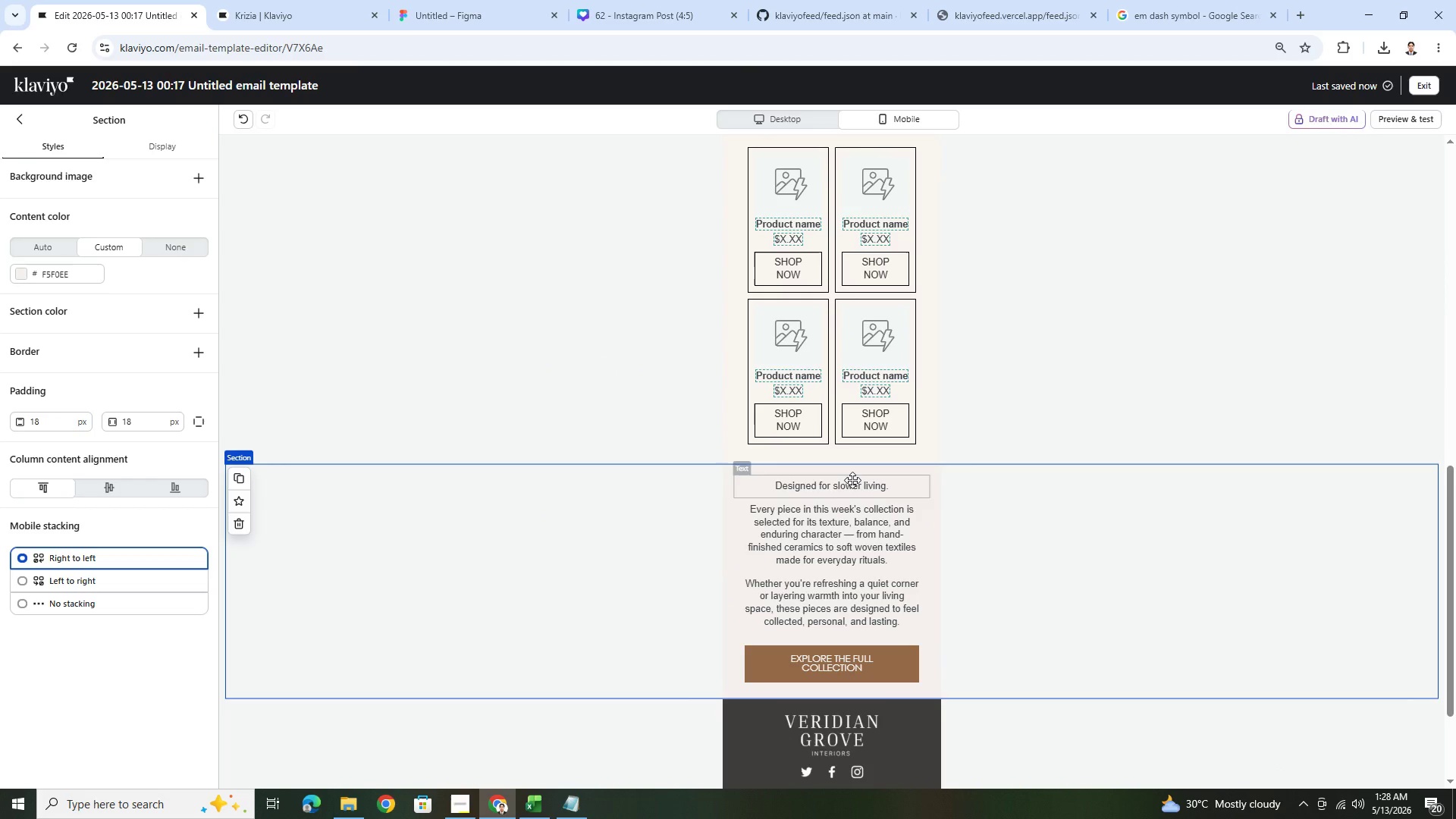 
double_click([852, 480])
 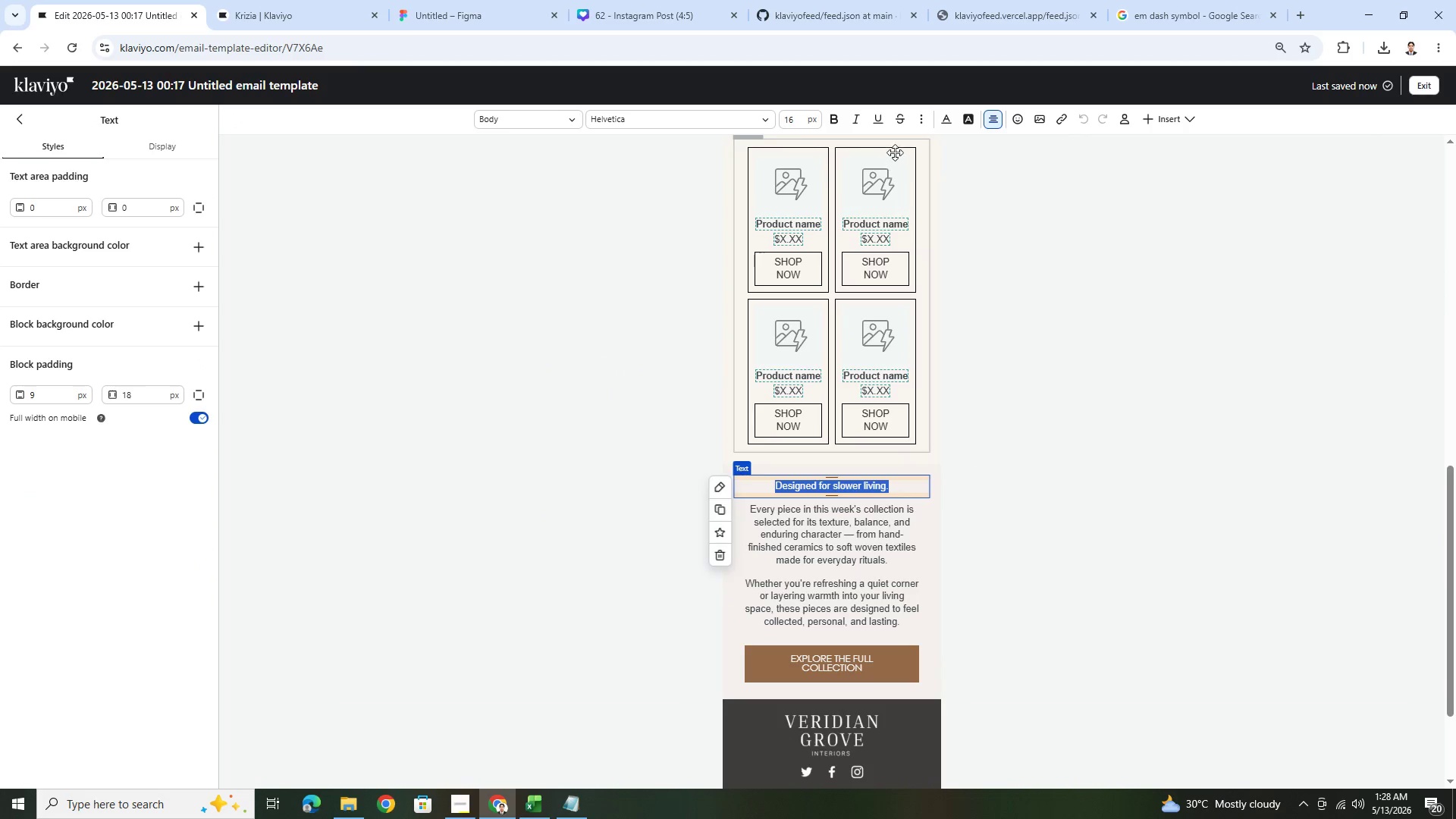 
left_click([832, 119])
 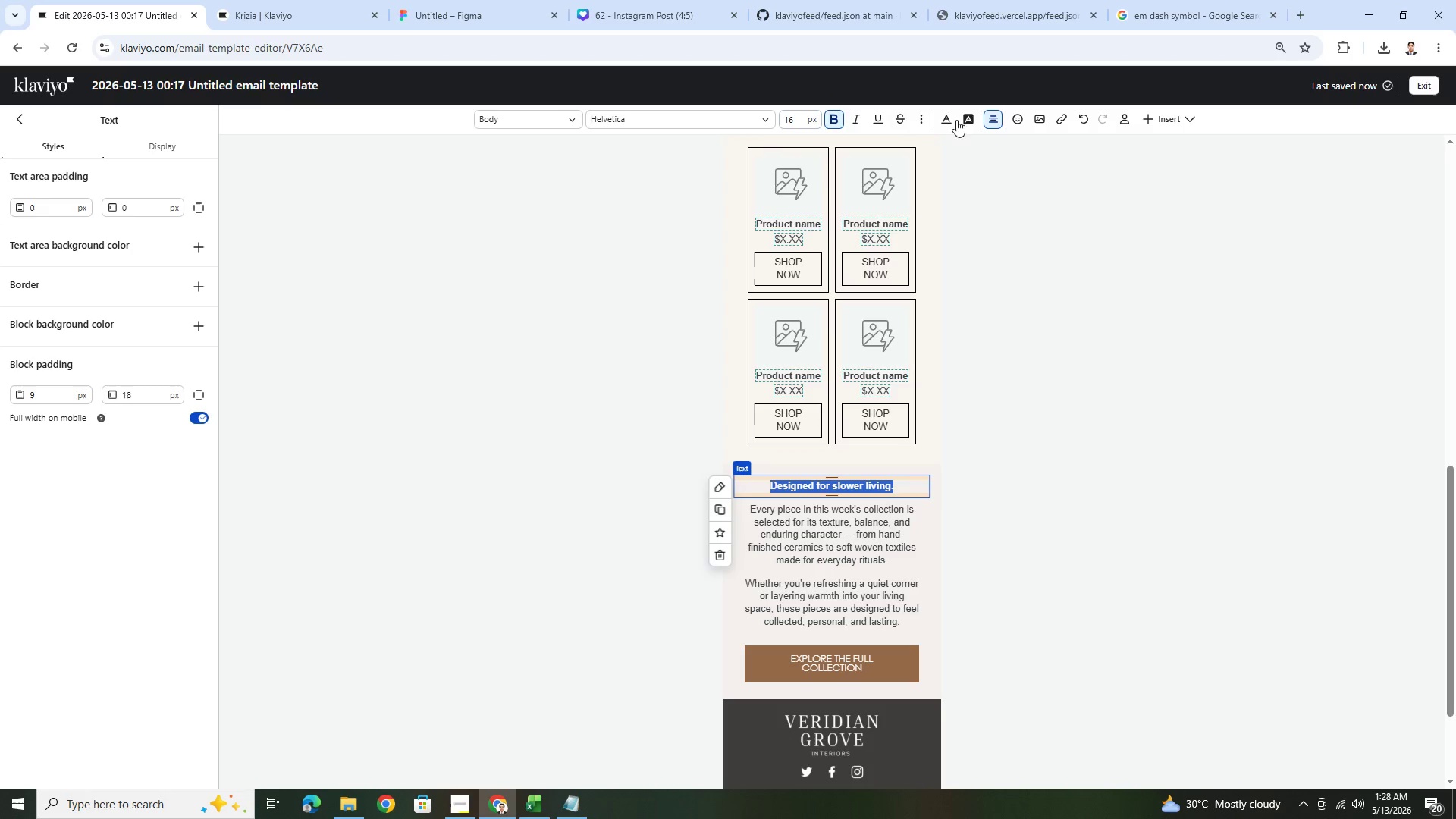 
left_click([952, 120])
 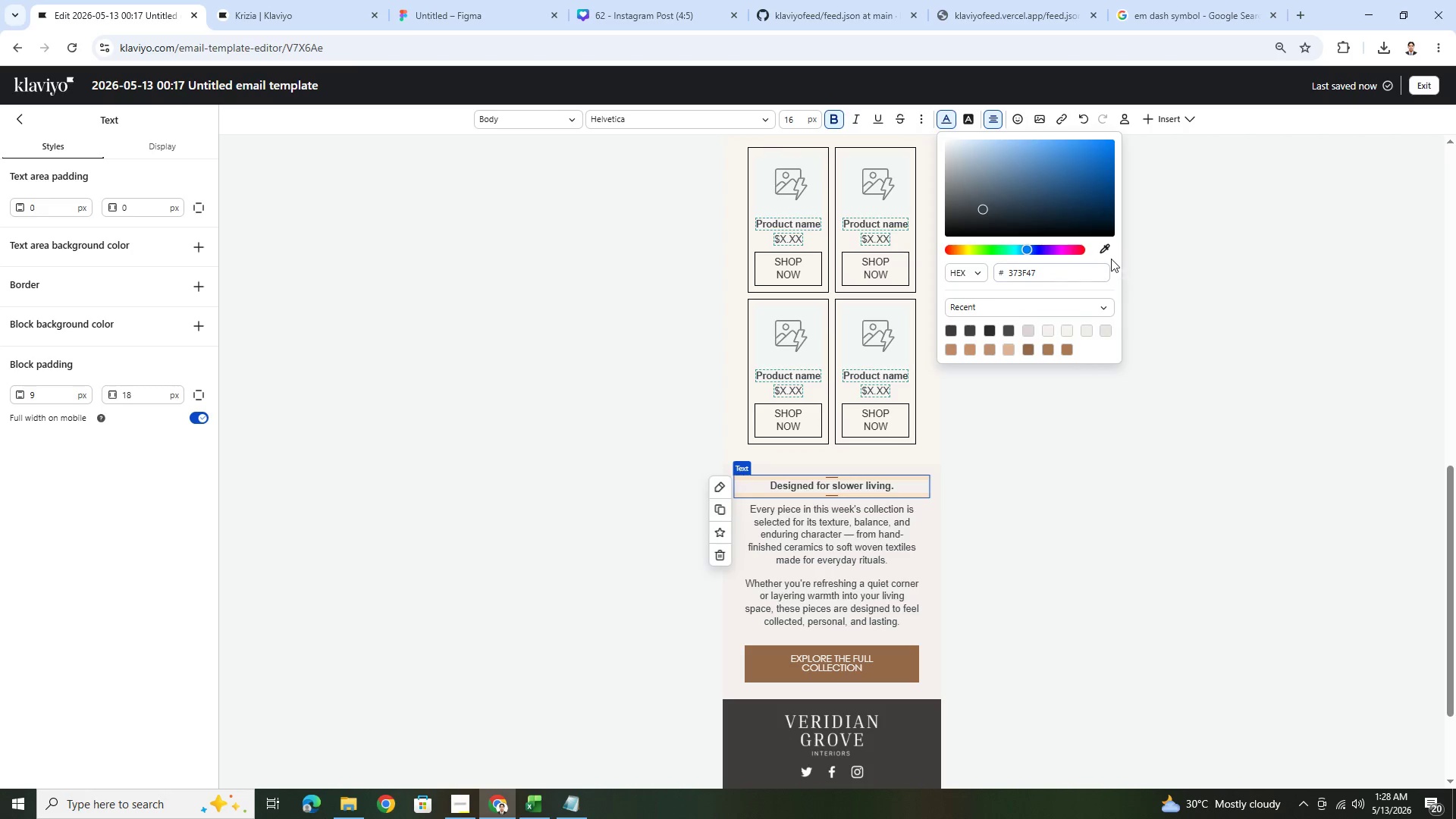 
left_click([1103, 251])
 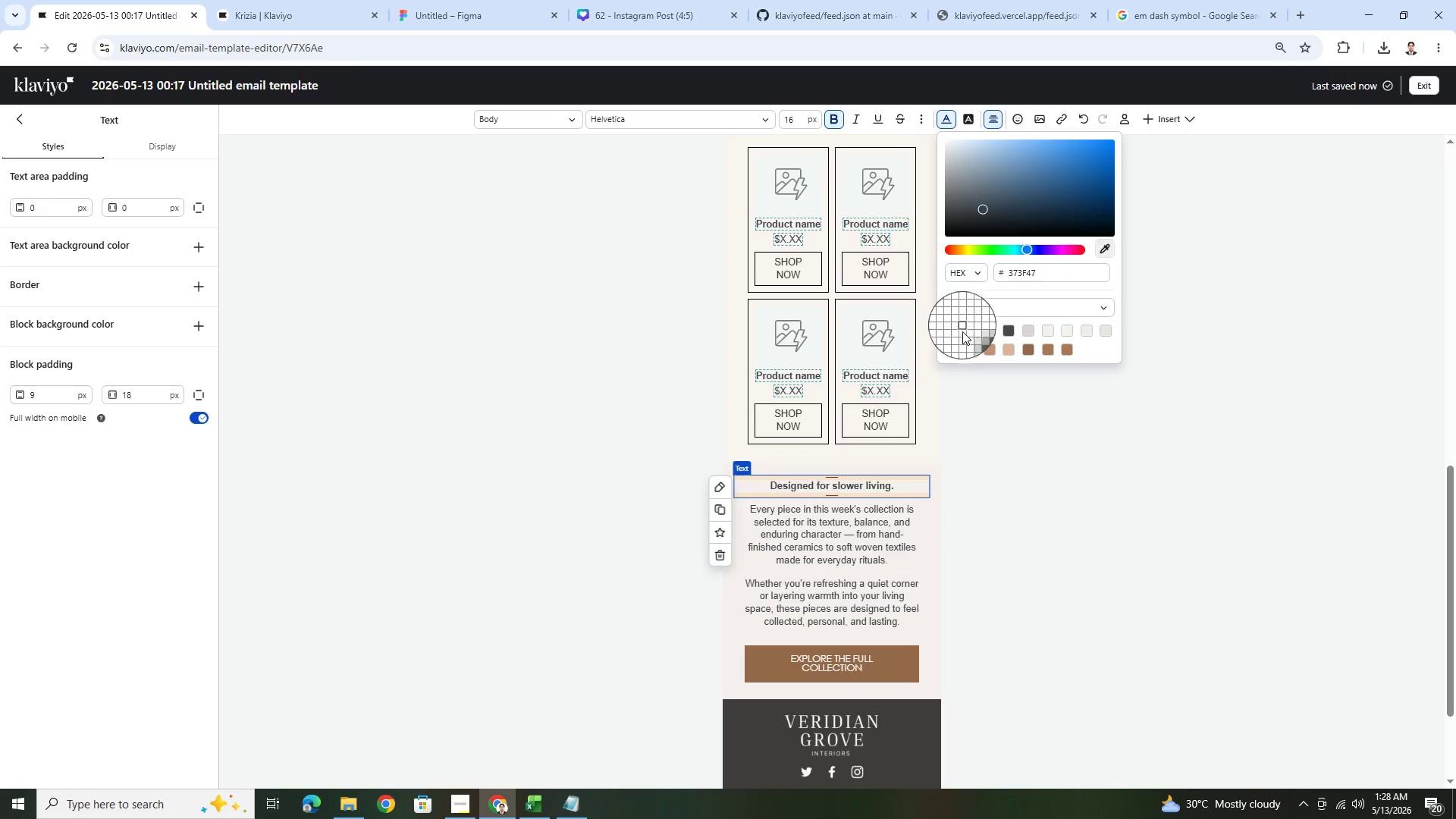 
left_click([952, 347])
 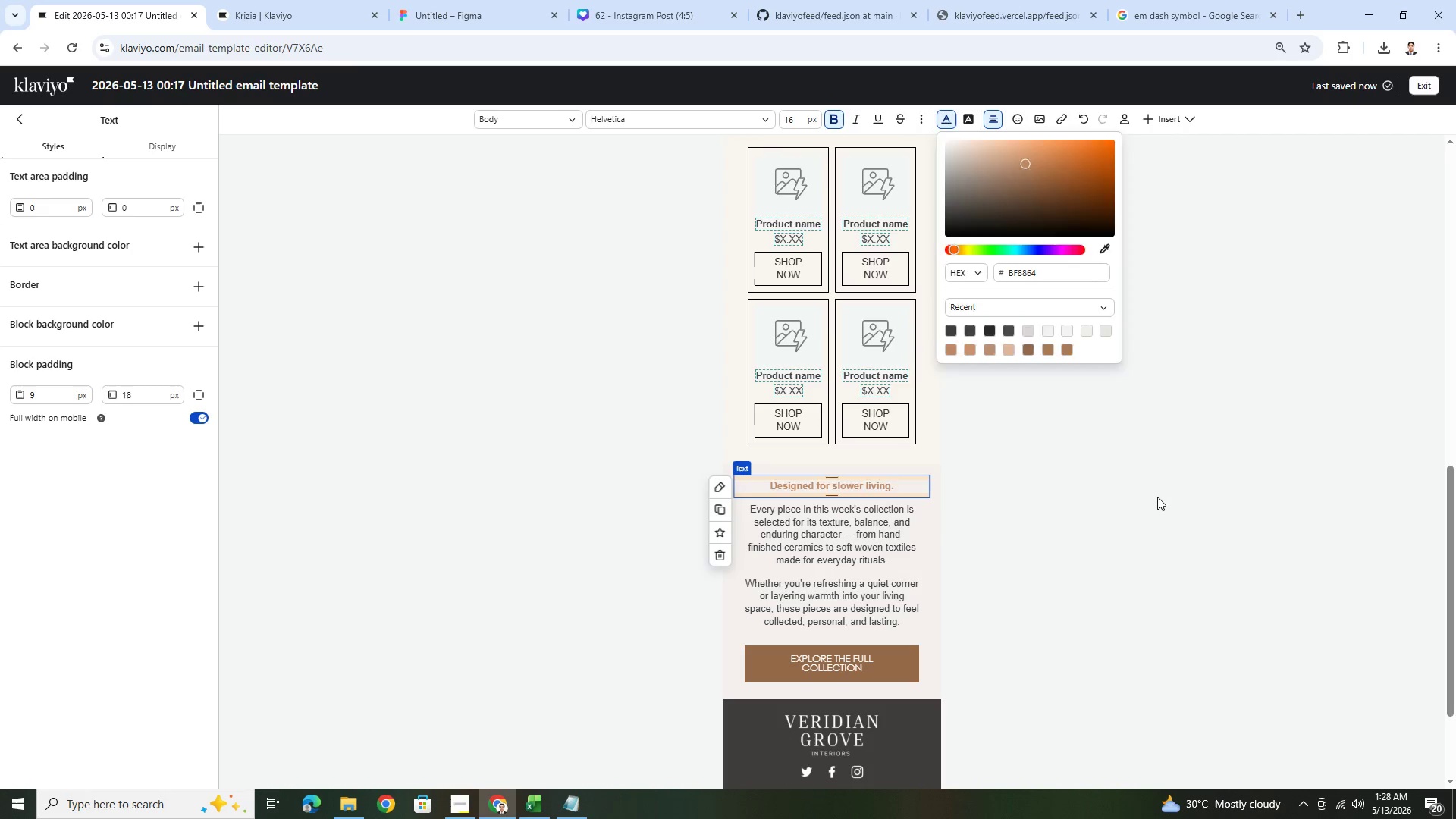 
double_click([1157, 497])
 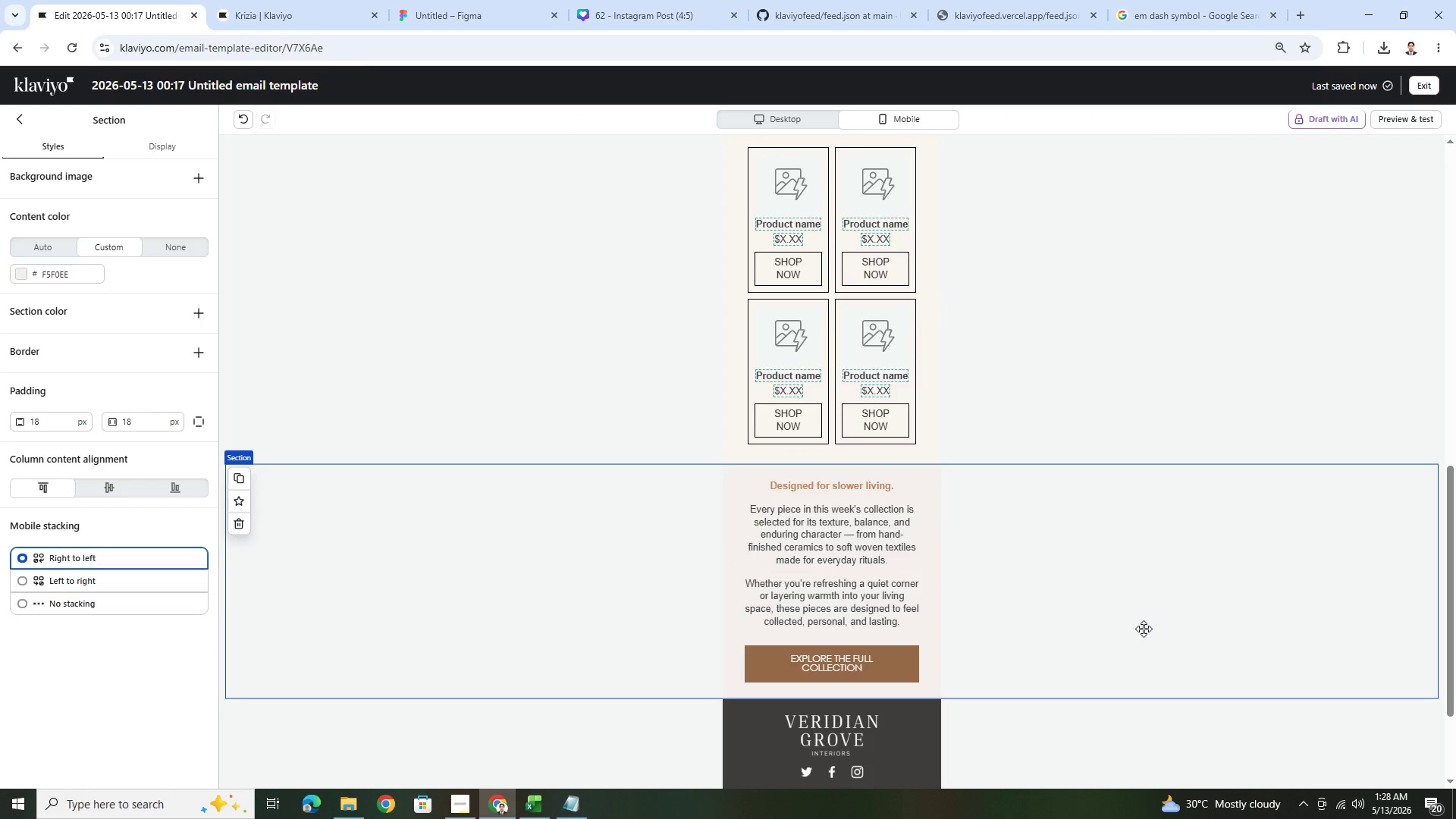 
scroll: coordinate [1138, 621], scroll_direction: up, amount: 3.0
 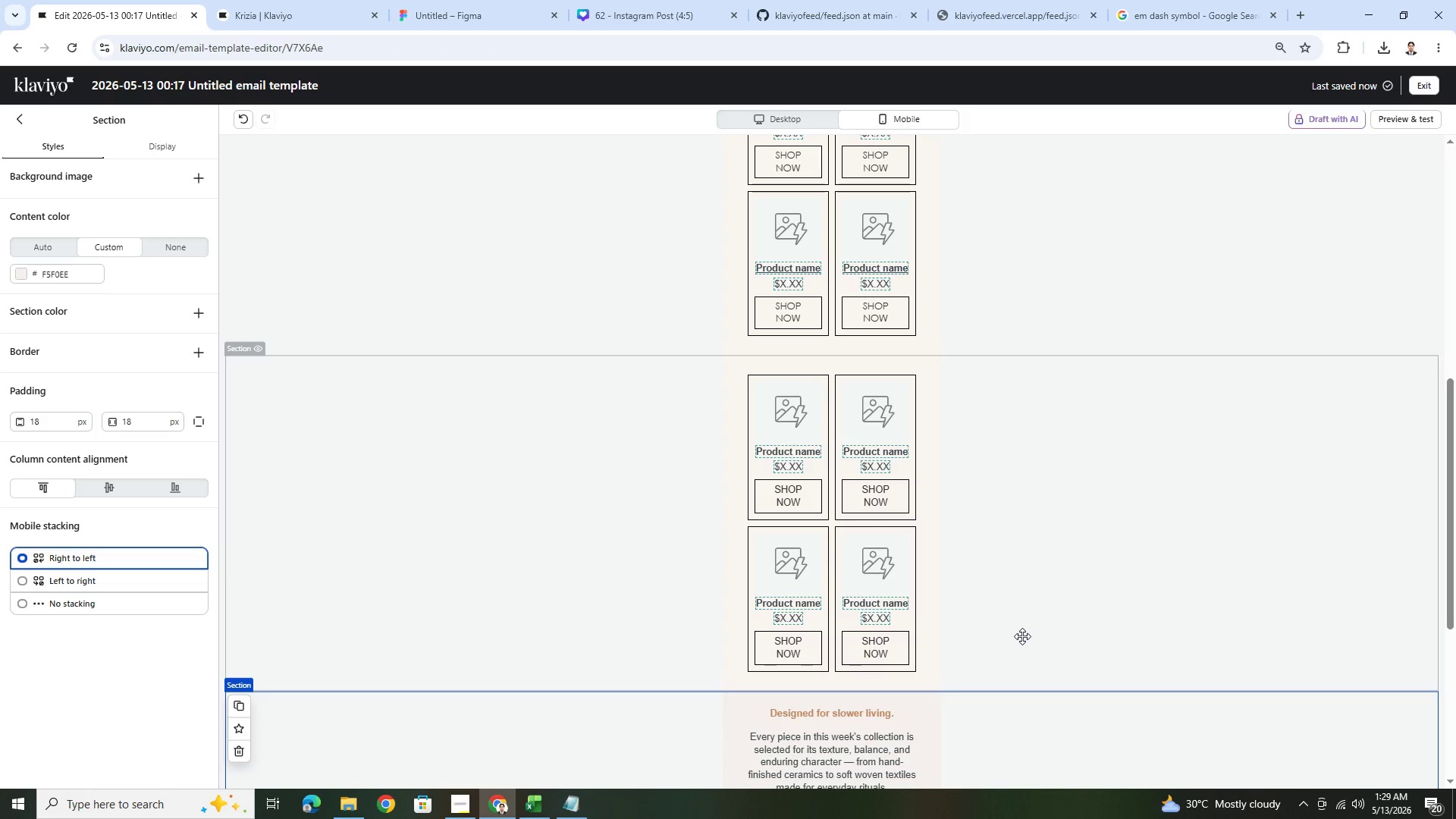 
wait(22.59)
 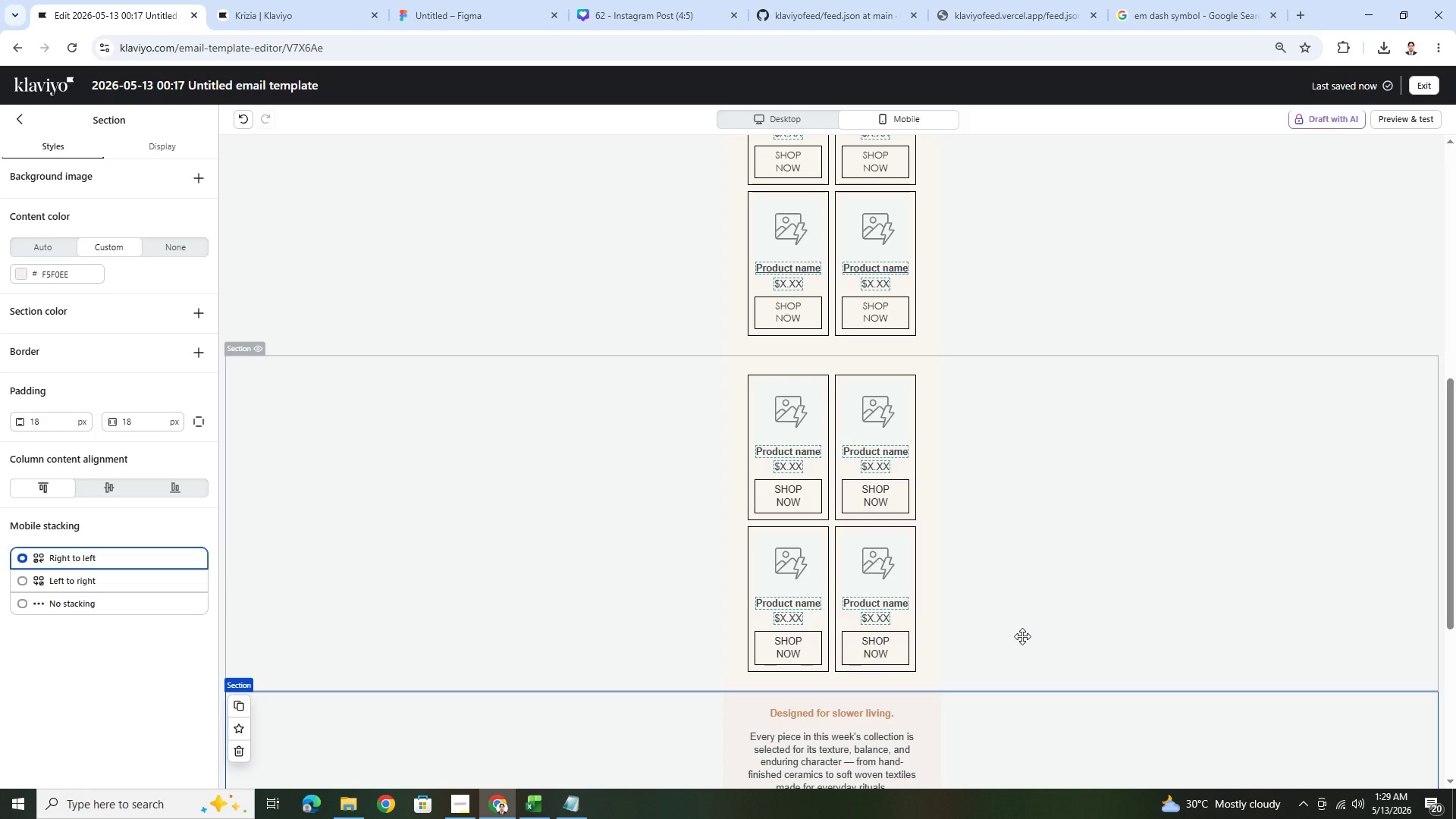 
scroll: coordinate [1070, 618], scroll_direction: down, amount: 6.0
 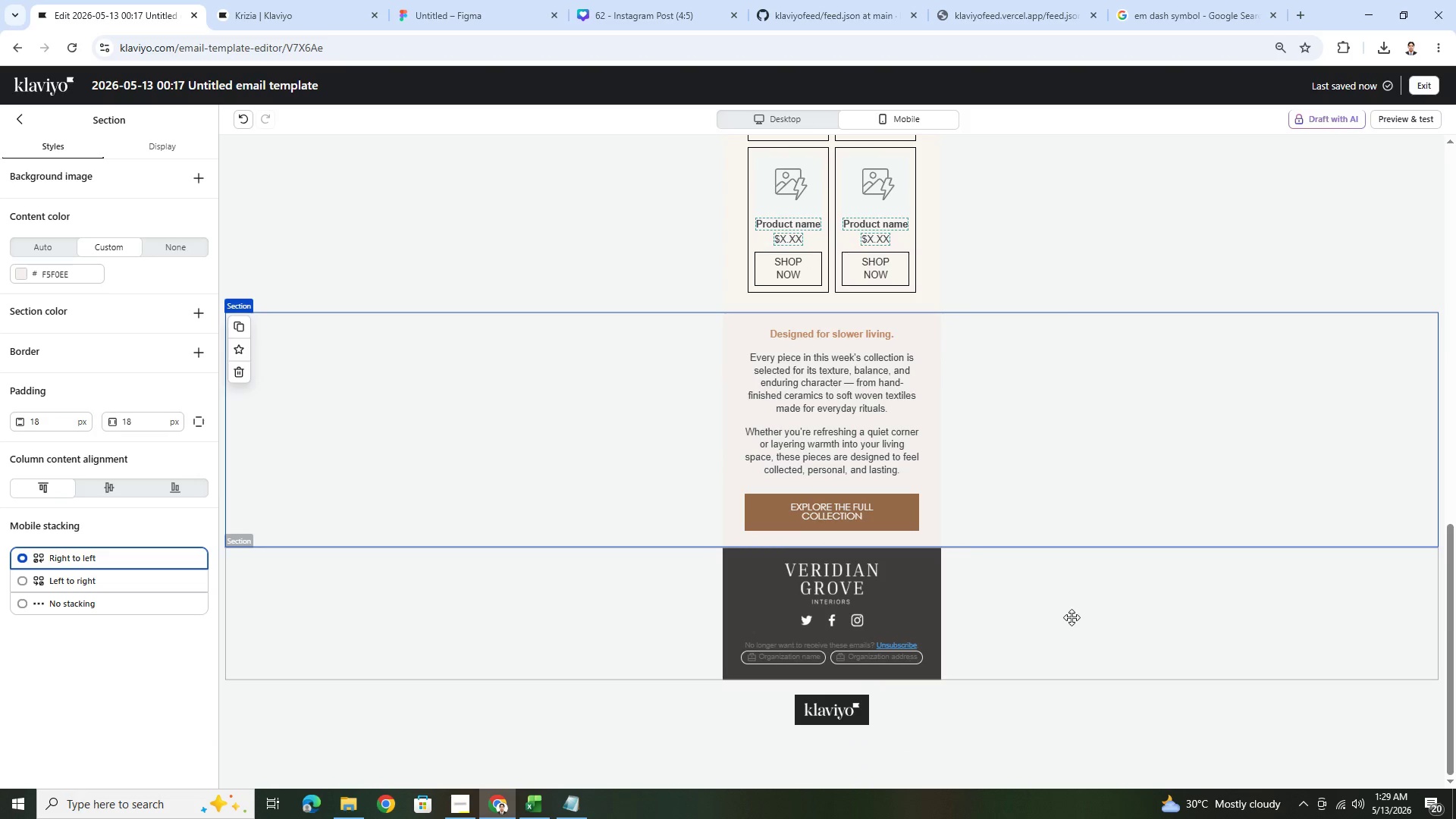 
wait(7.64)
 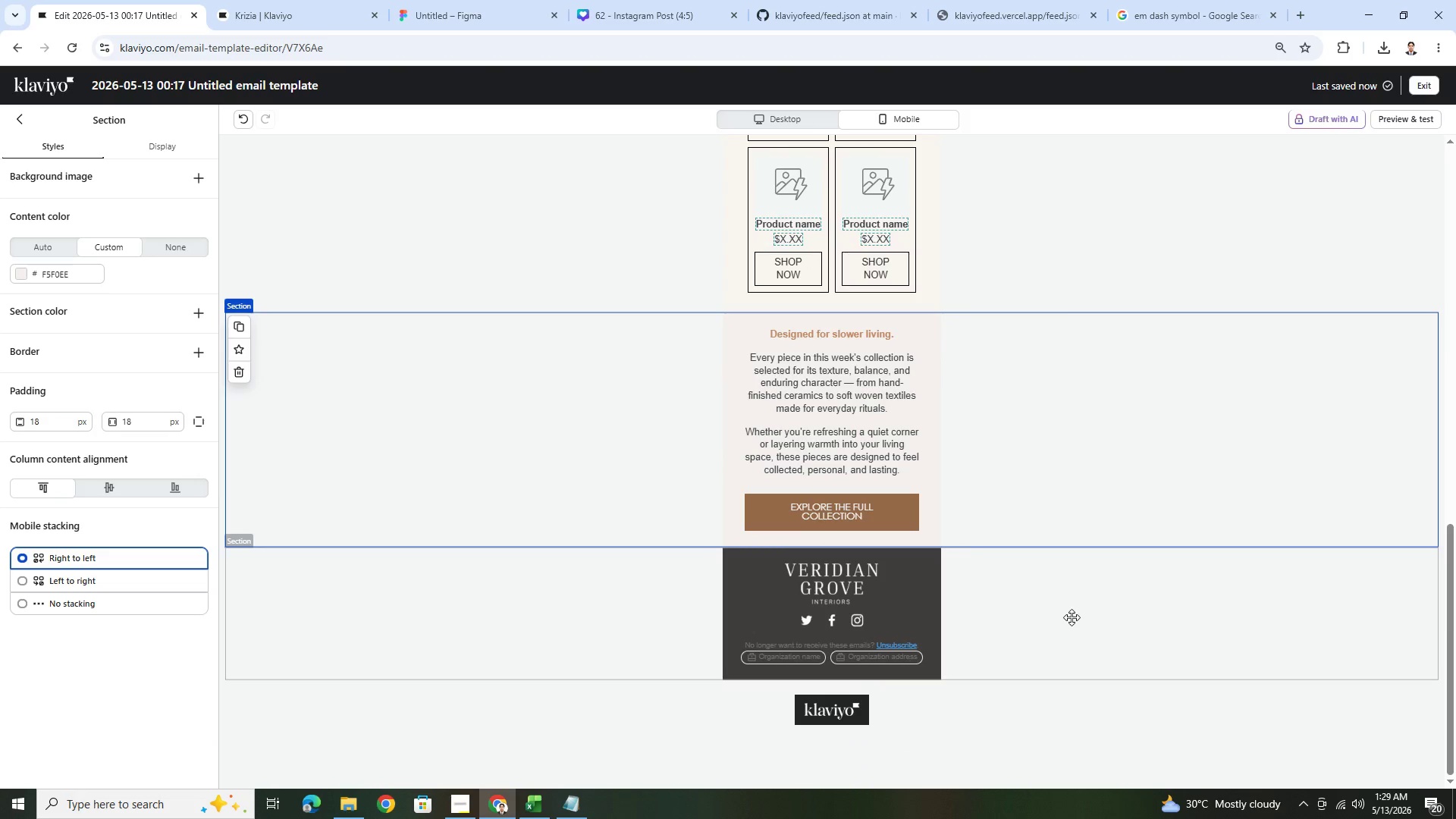 
scroll: coordinate [1072, 617], scroll_direction: up, amount: 1.0
 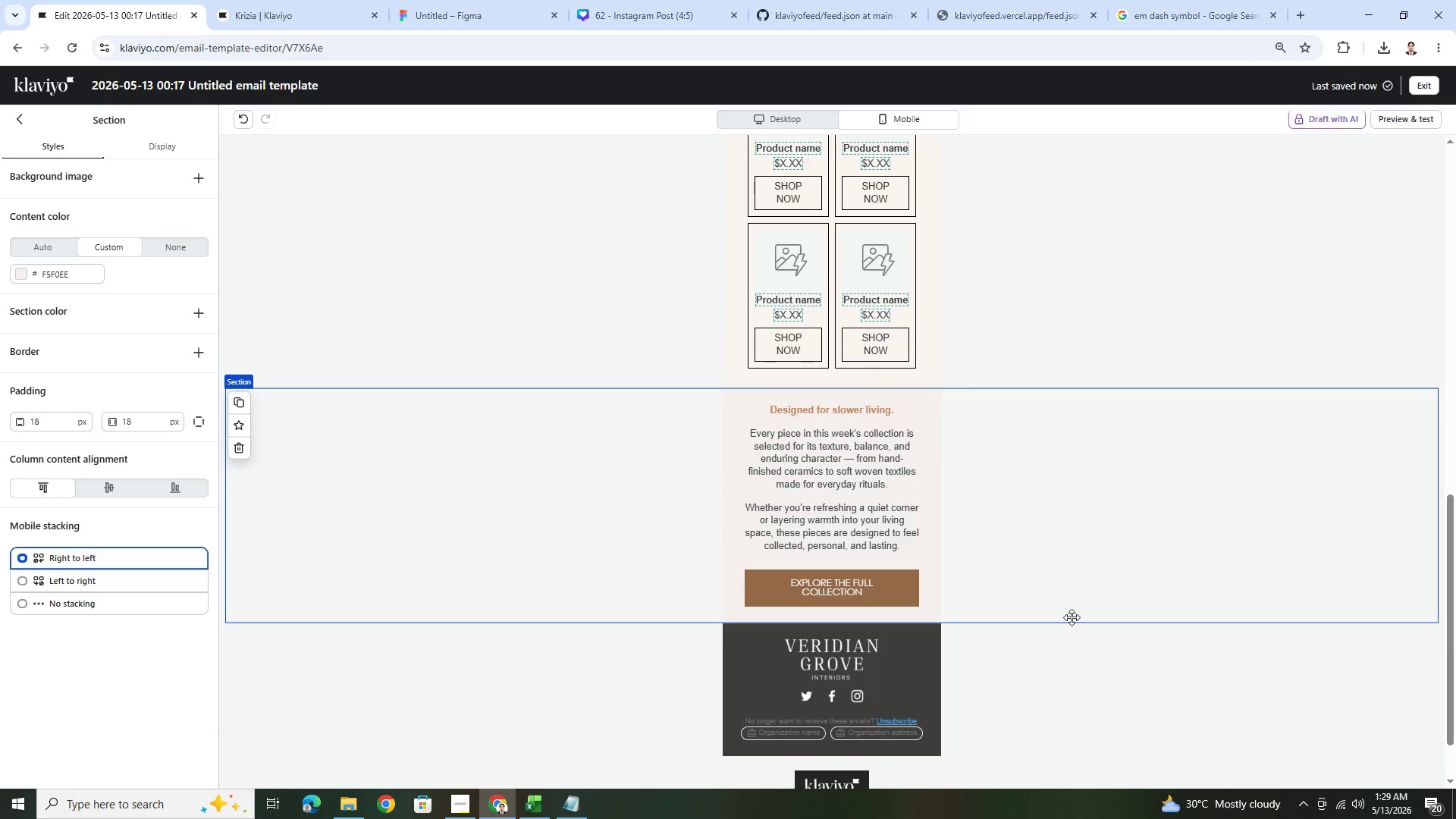 
wait(5.31)
 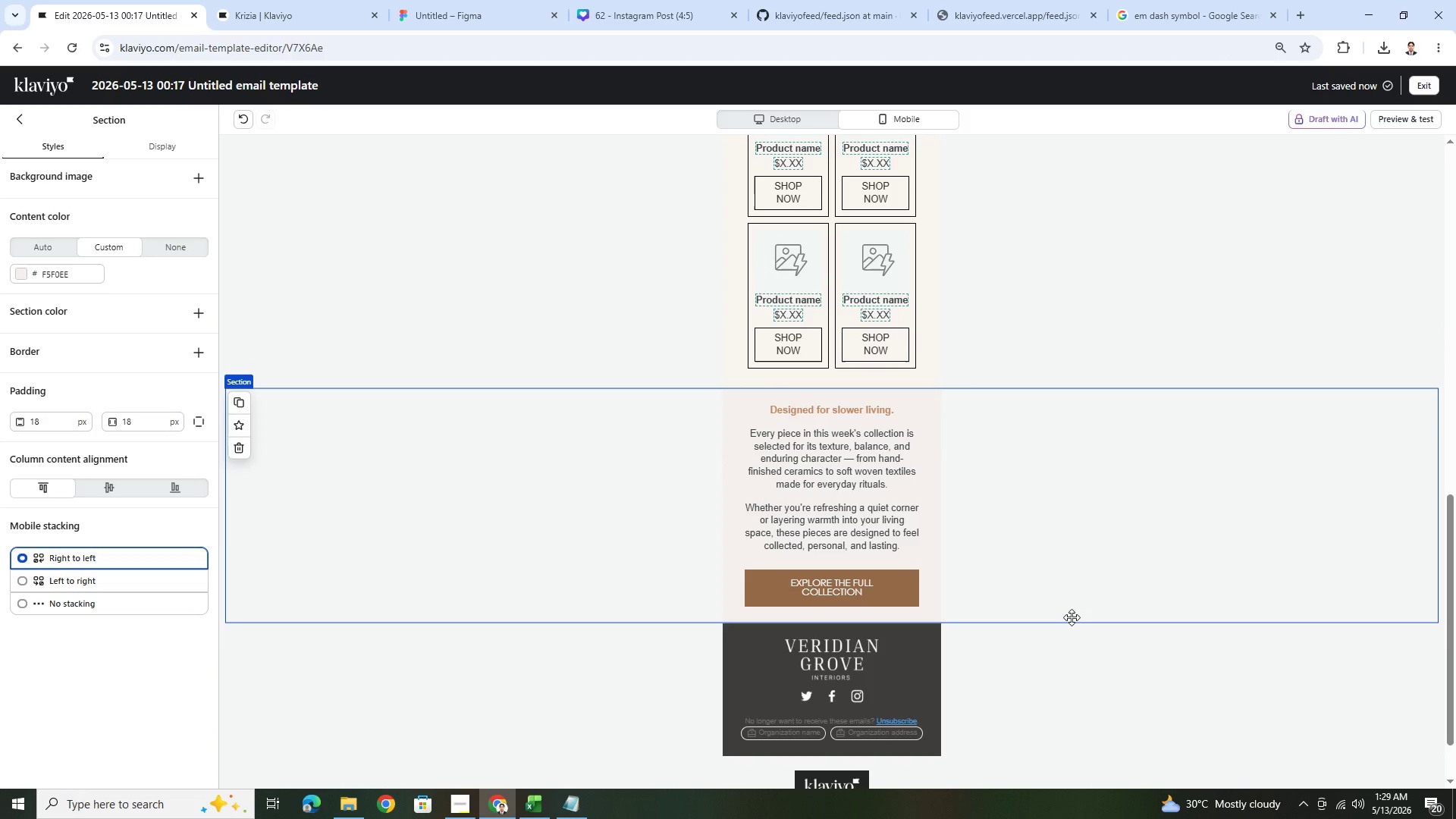 
scroll: coordinate [1072, 608], scroll_direction: up, amount: 3.0
 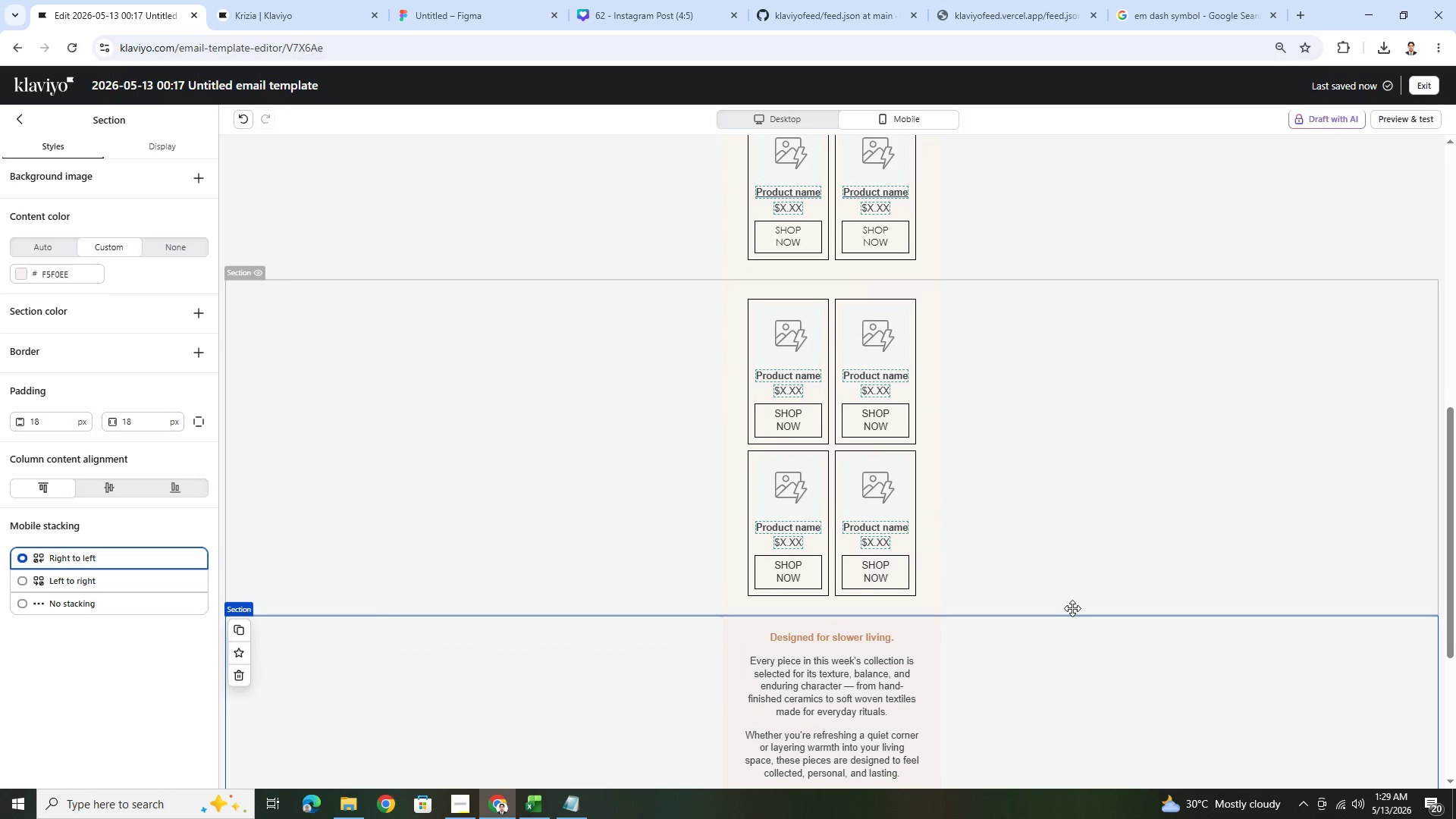 
scroll: coordinate [1072, 608], scroll_direction: down, amount: 1.0
 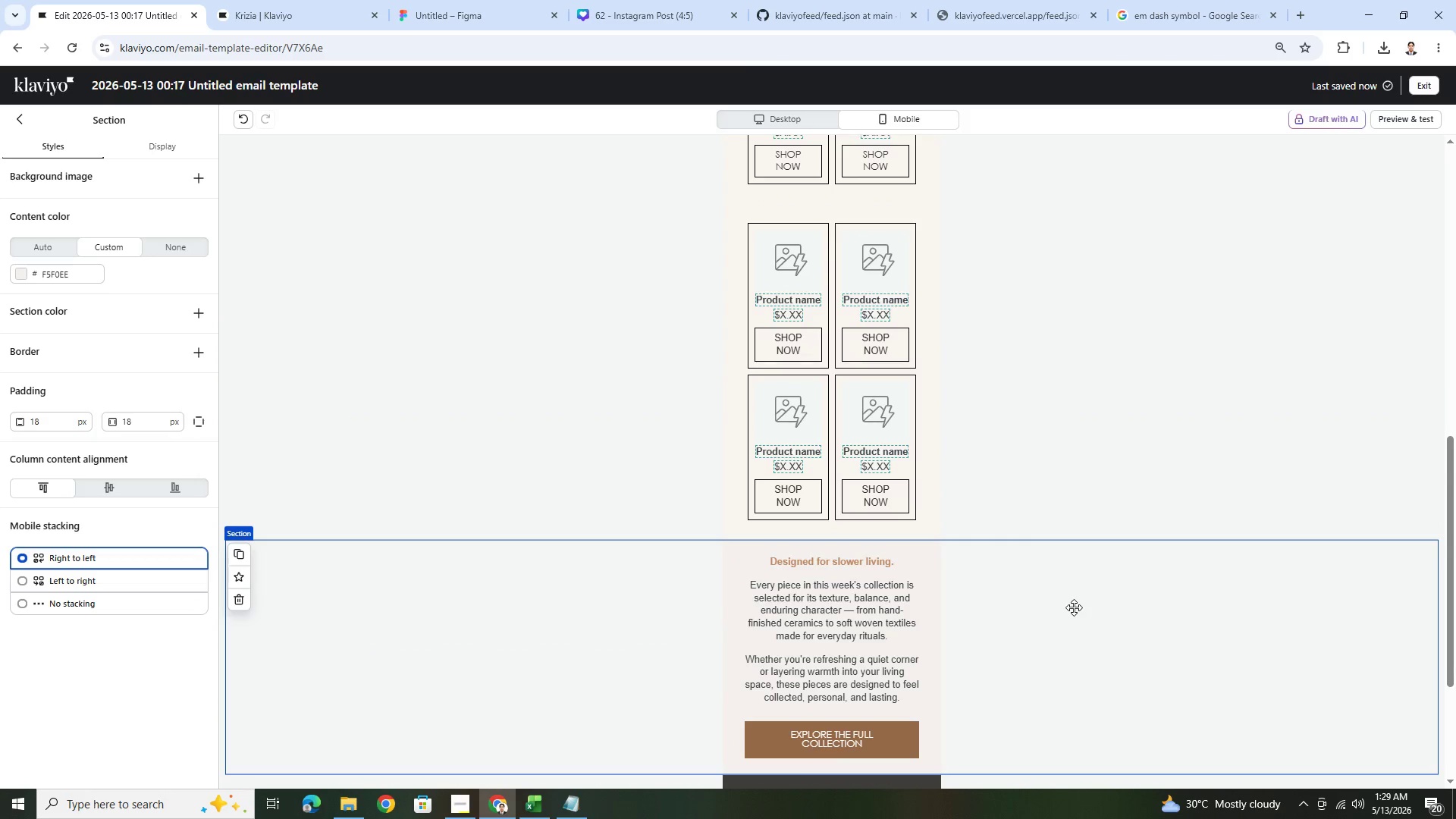 
scroll: coordinate [792, 250], scroll_direction: up, amount: 9.0
 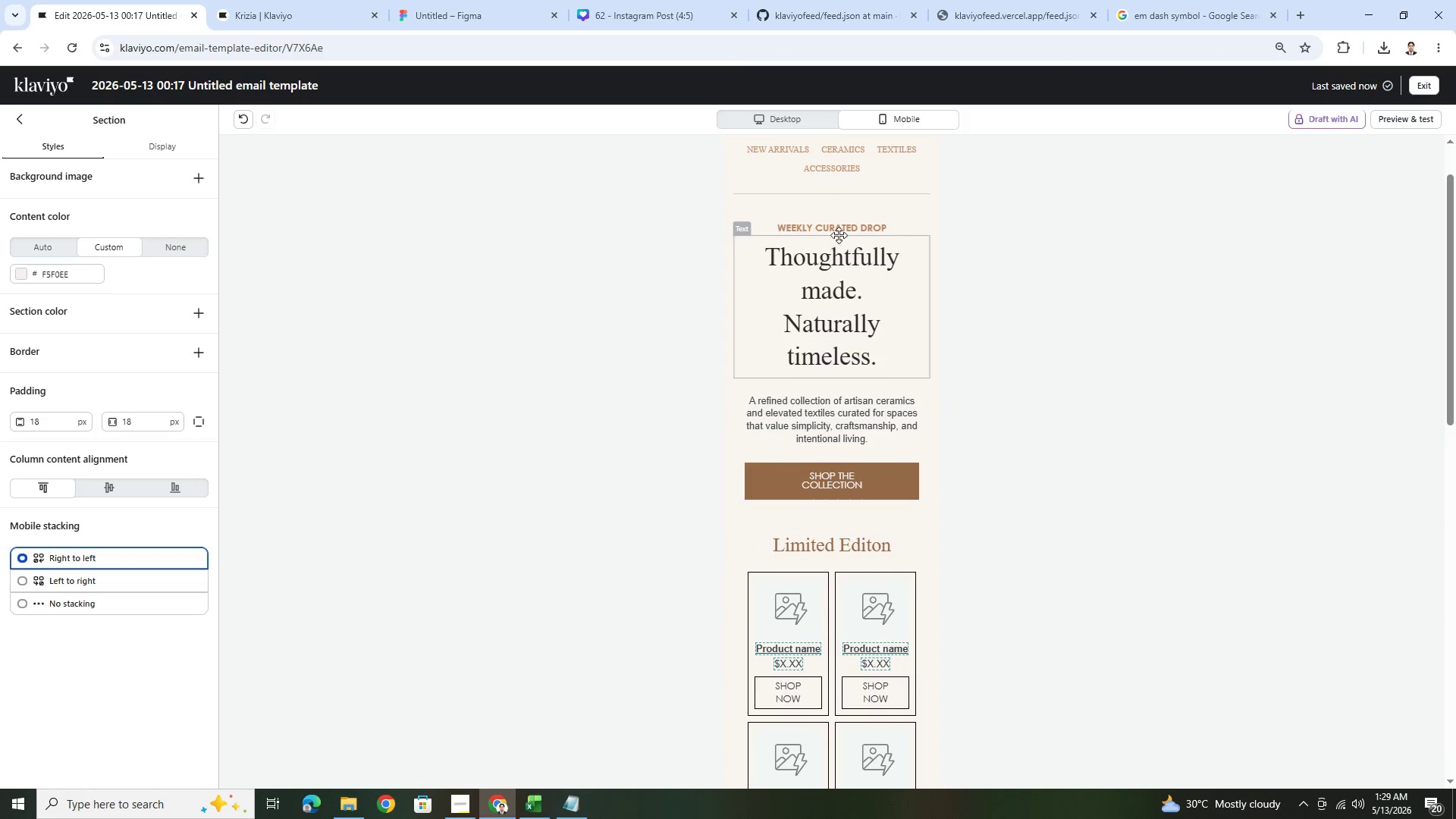 
left_click([843, 230])
 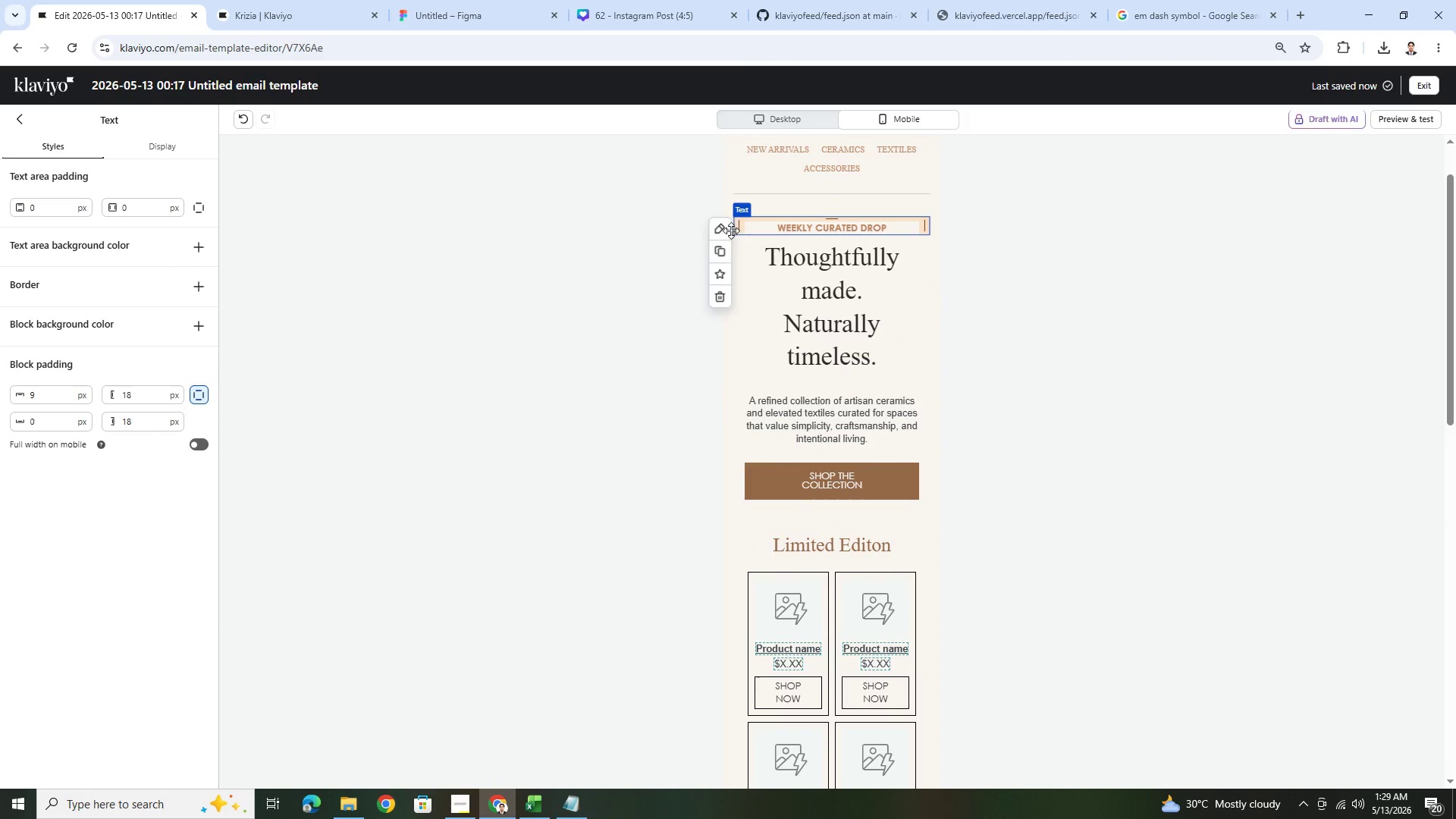 
left_click([726, 246])
 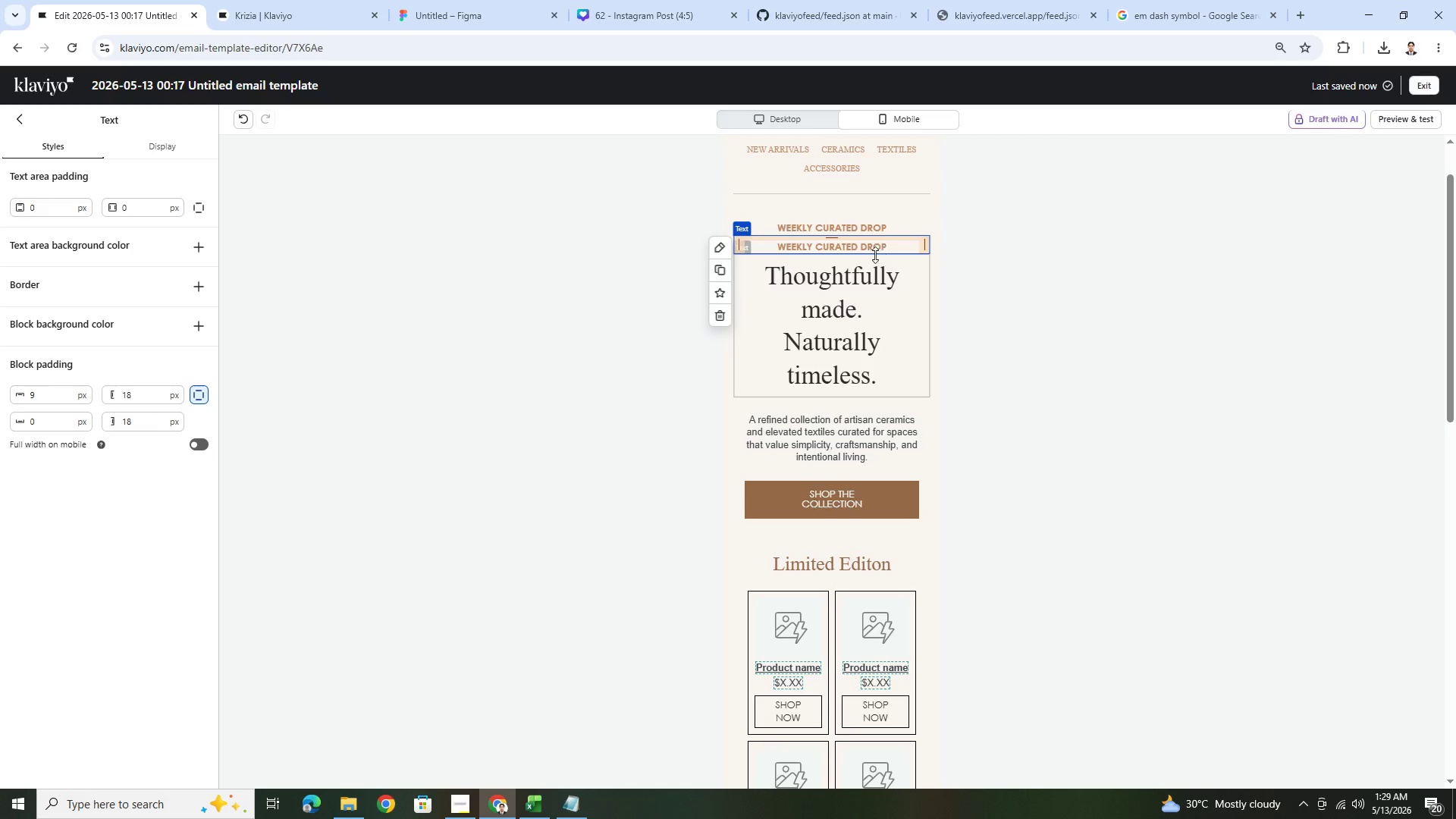 
left_click_drag(start_coordinate=[874, 248], to_coordinate=[869, 510])
 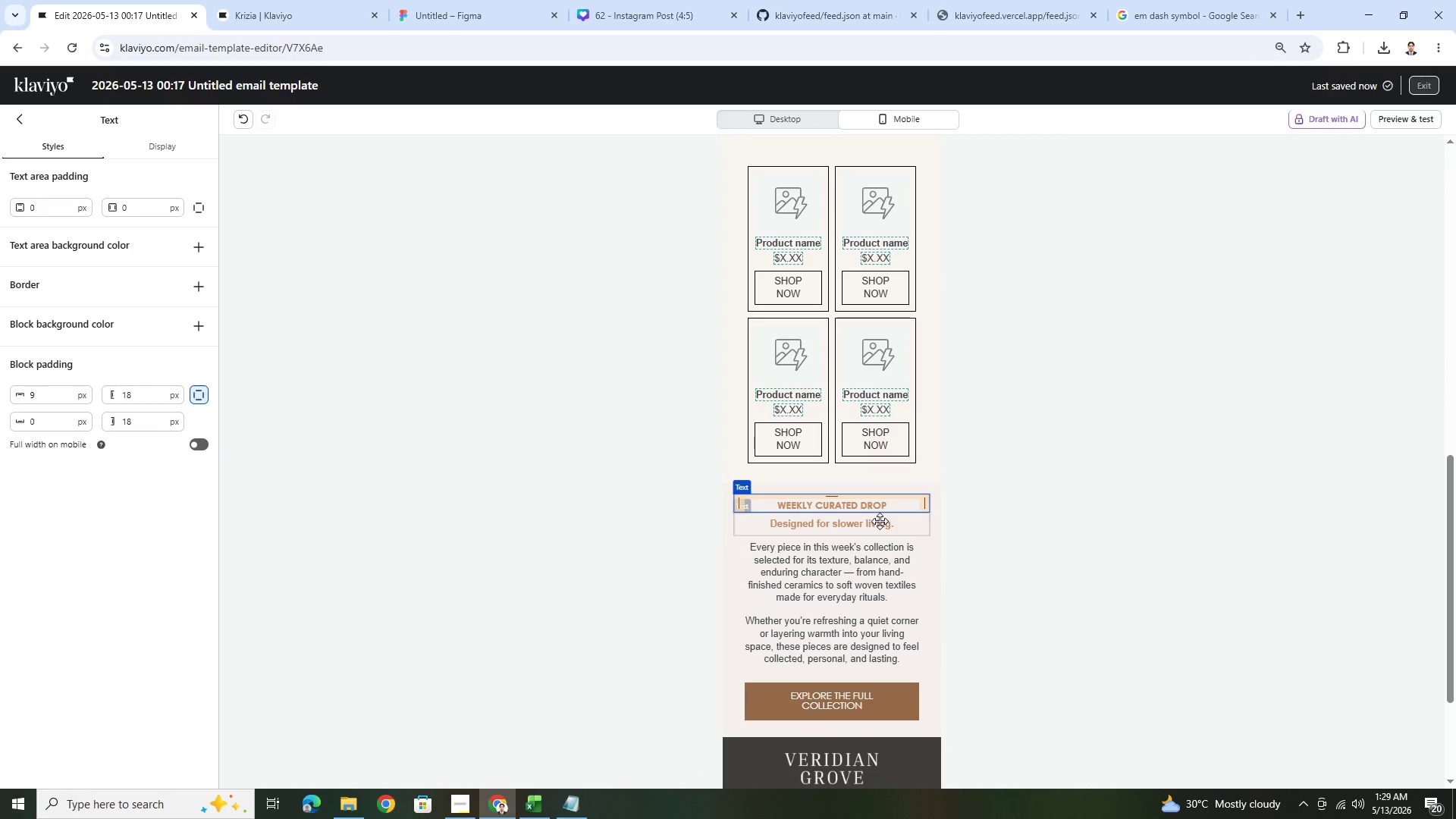 
left_click([879, 521])
 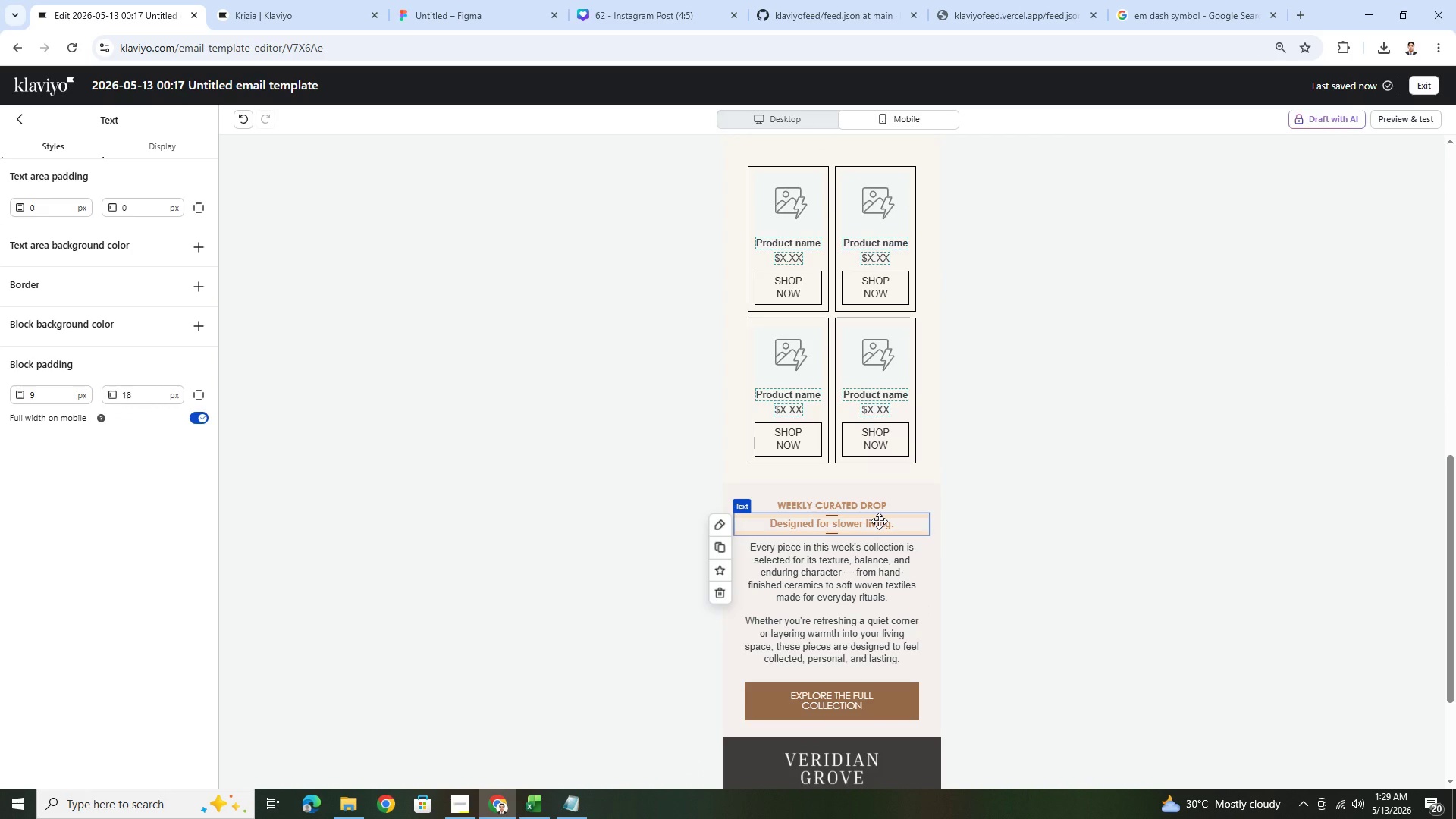 
double_click([879, 521])
 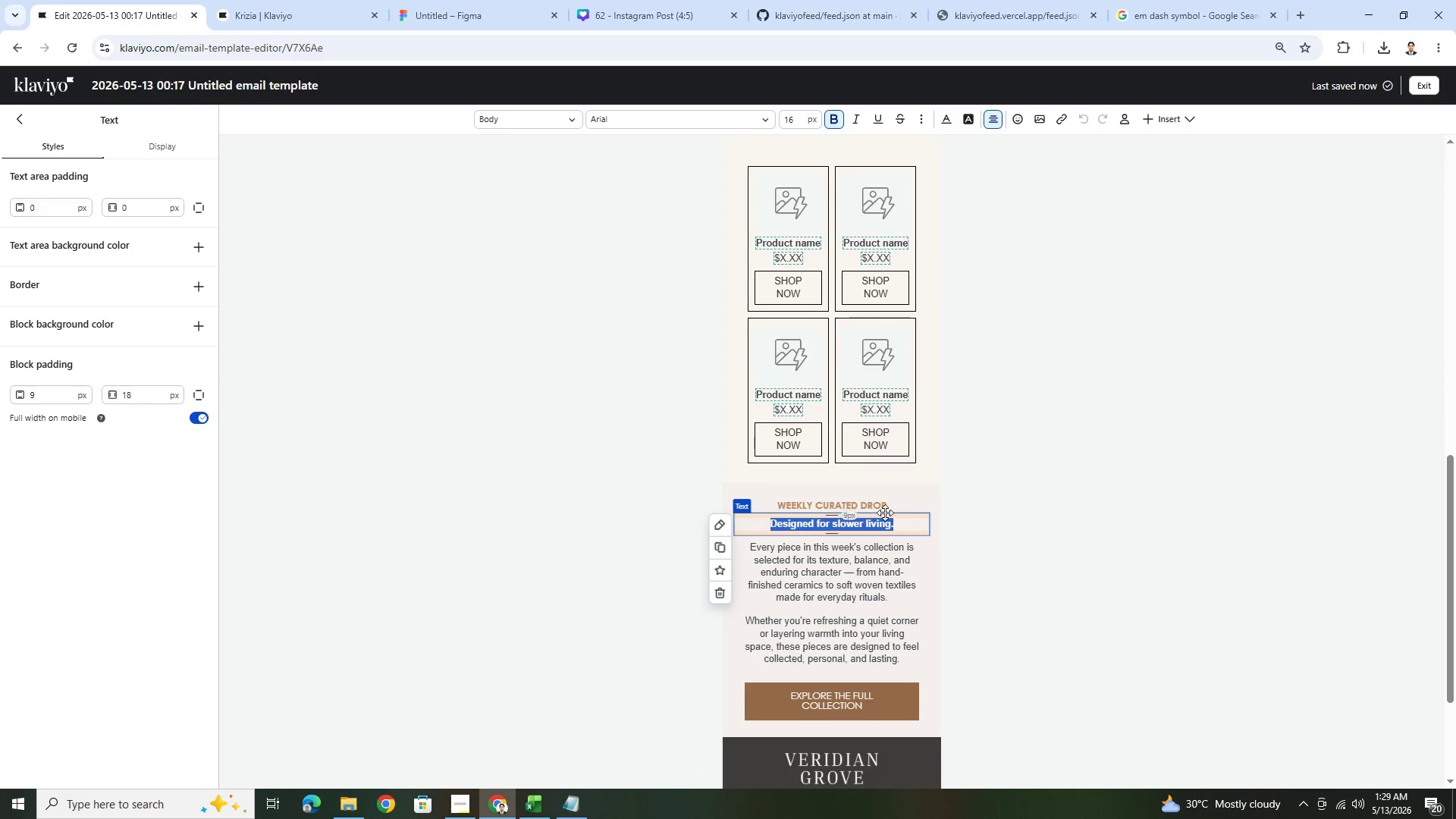 
left_click([885, 512])
 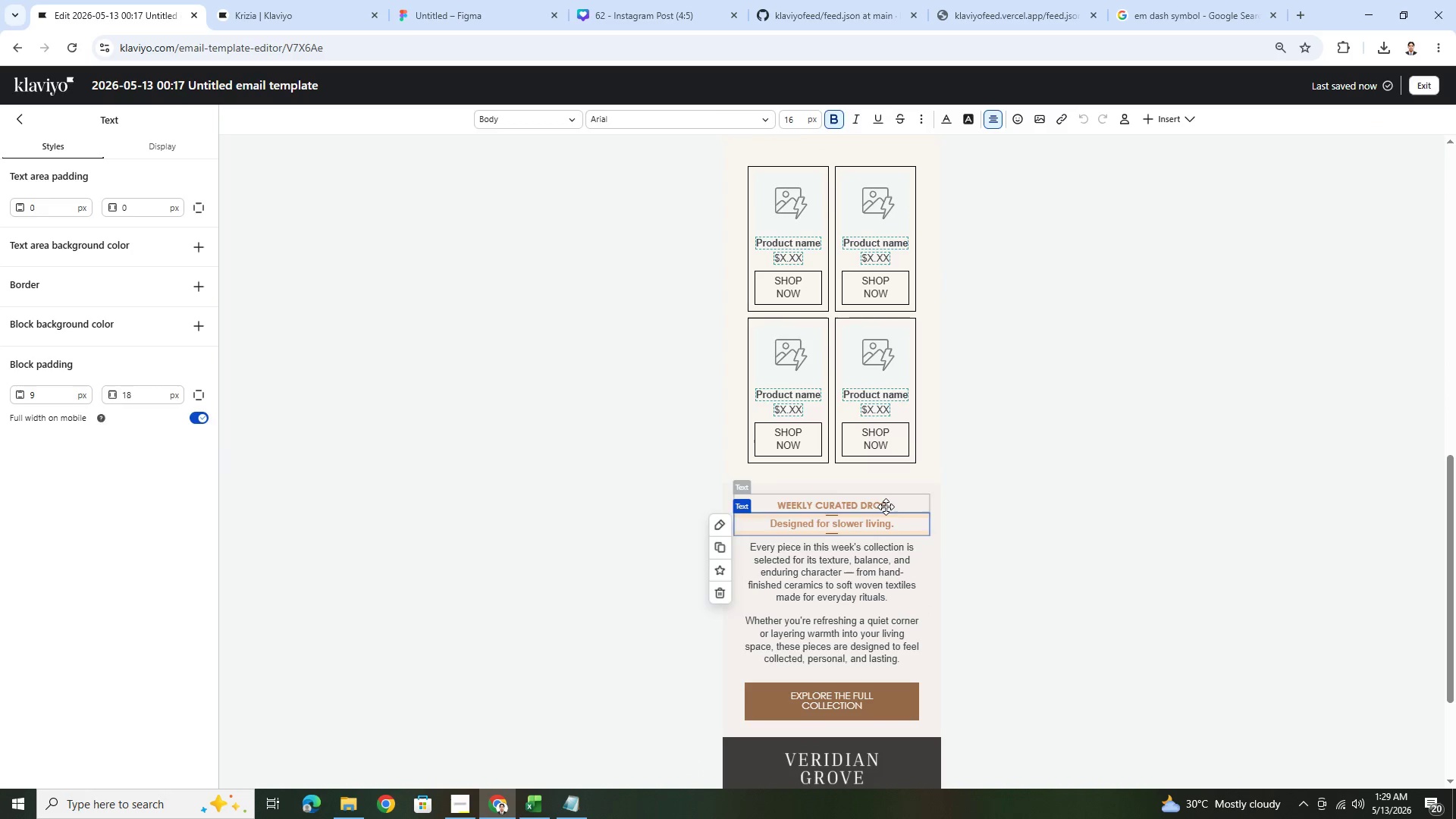 
double_click([886, 506])
 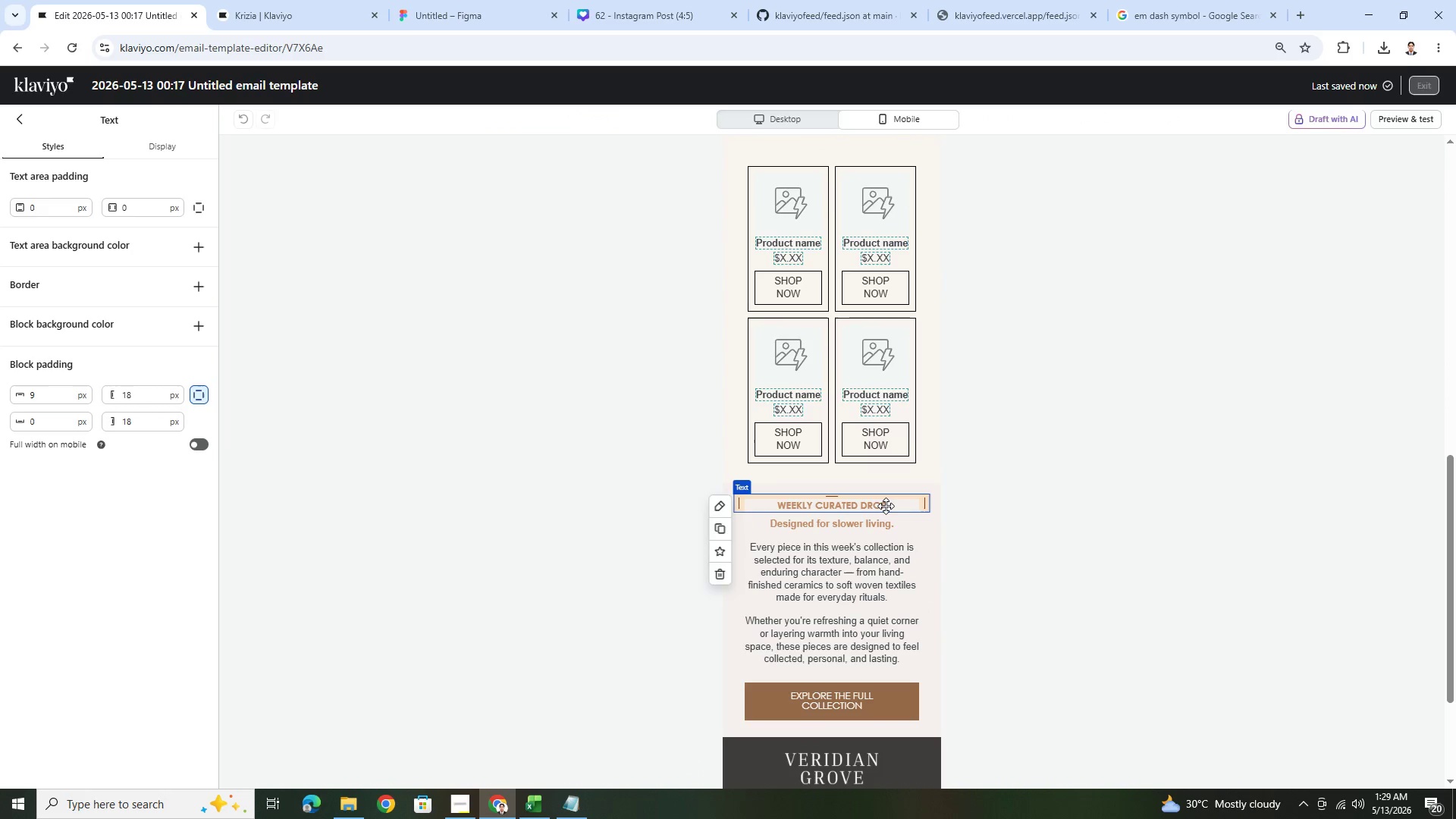 
triple_click([886, 506])
 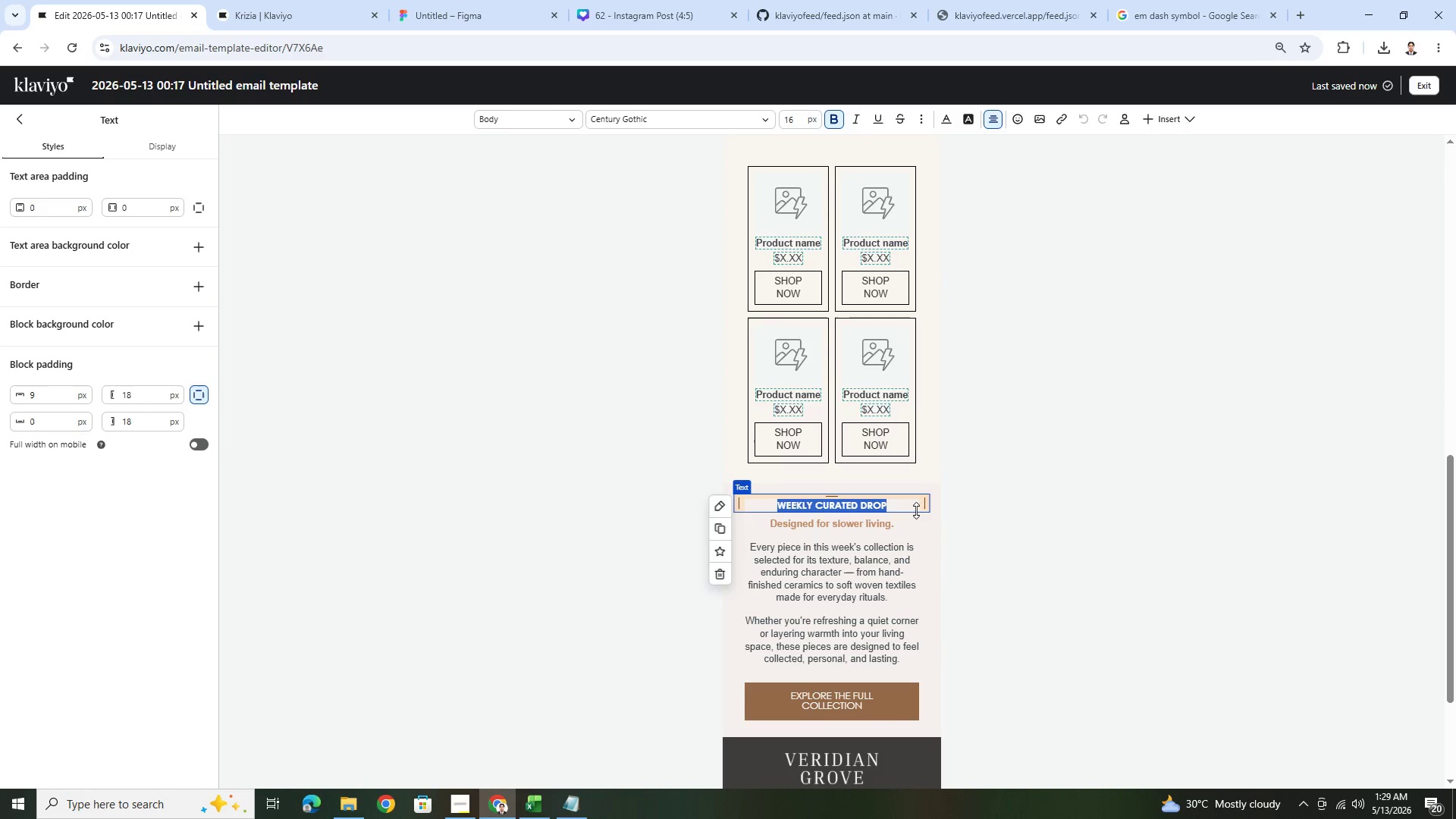 
type(DESIGNED FOR D)
key(Backspace)
type(SLOWER LIVING)
 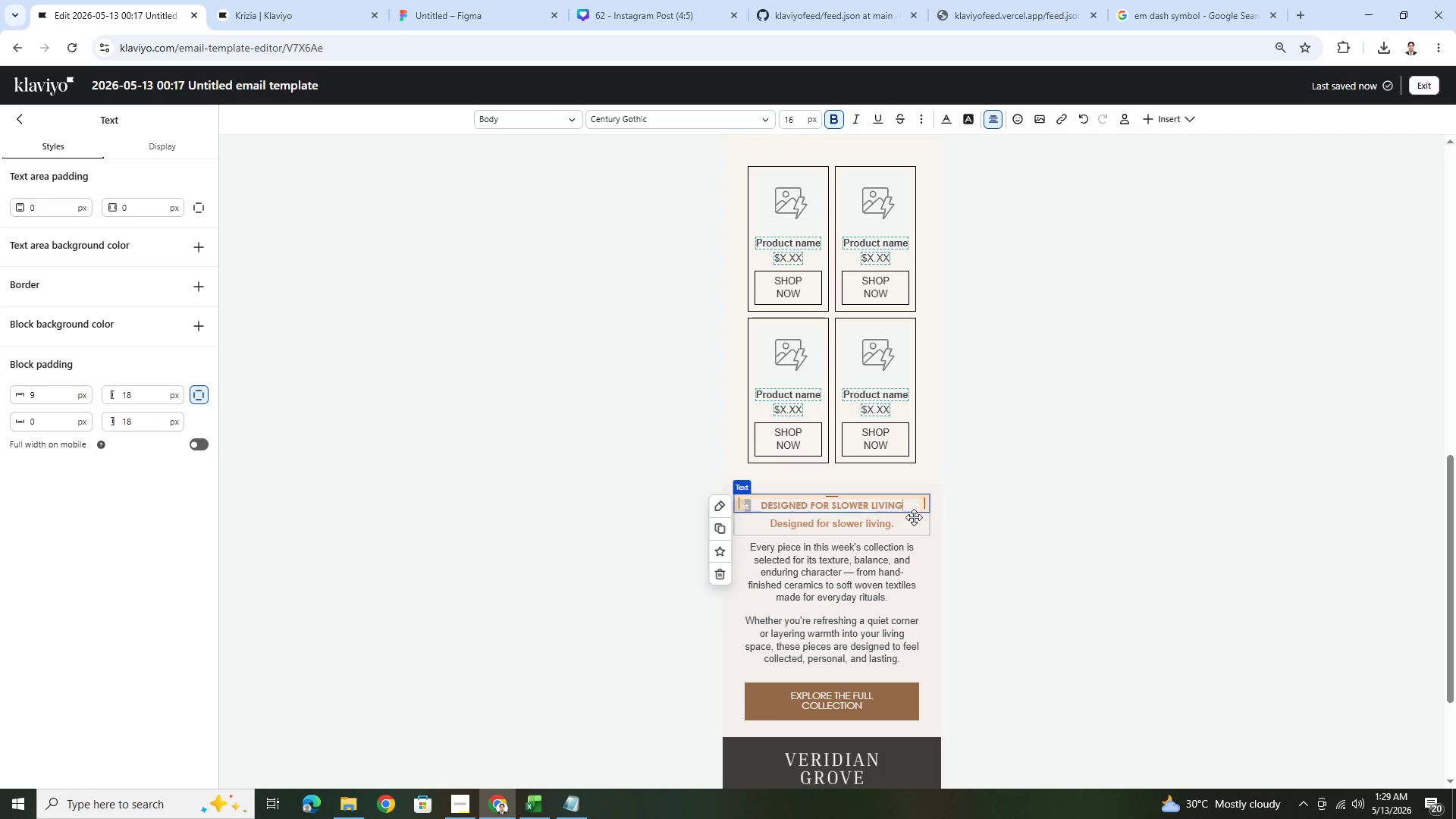 
left_click([906, 527])
 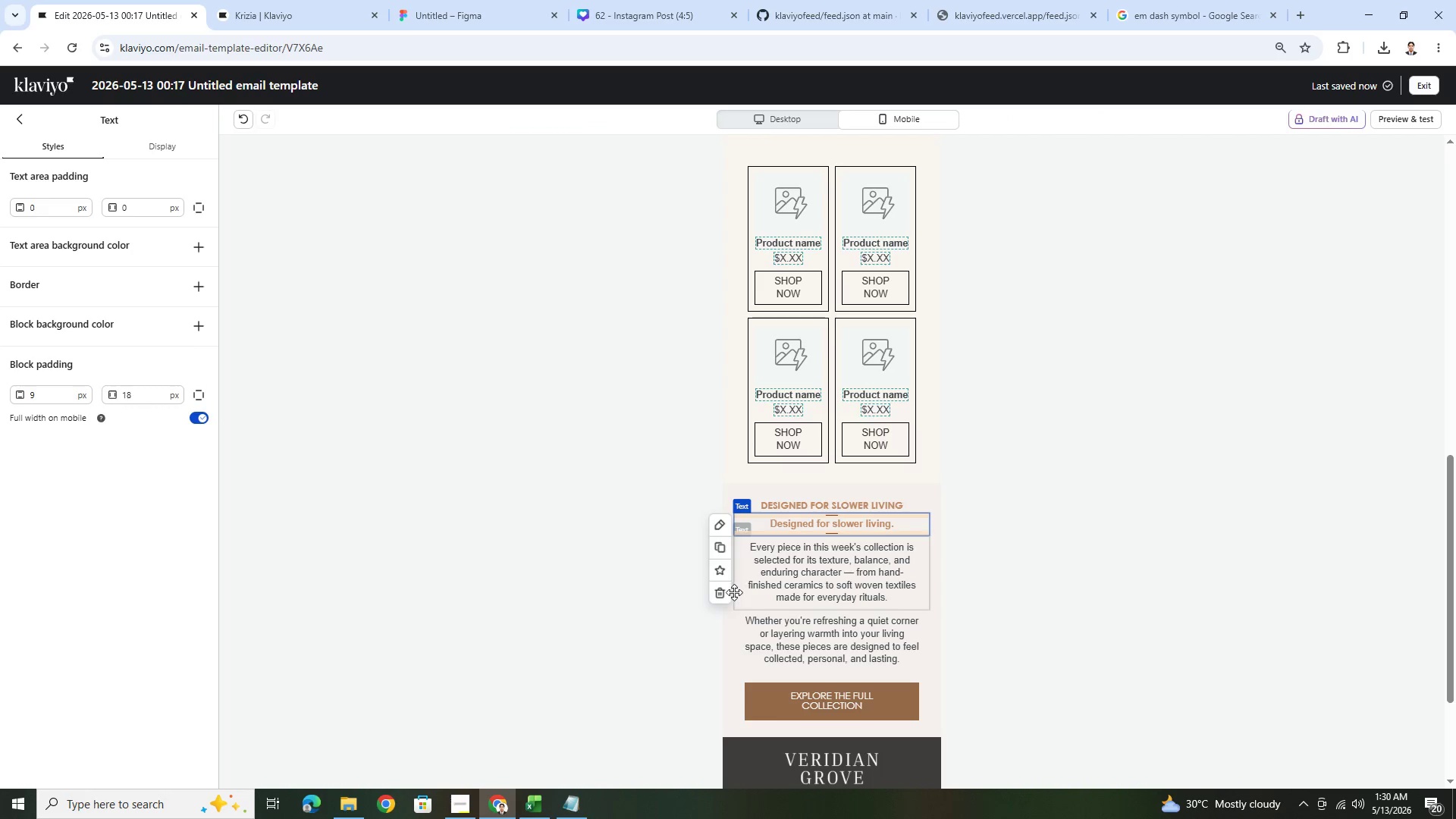 
left_click([720, 597])
 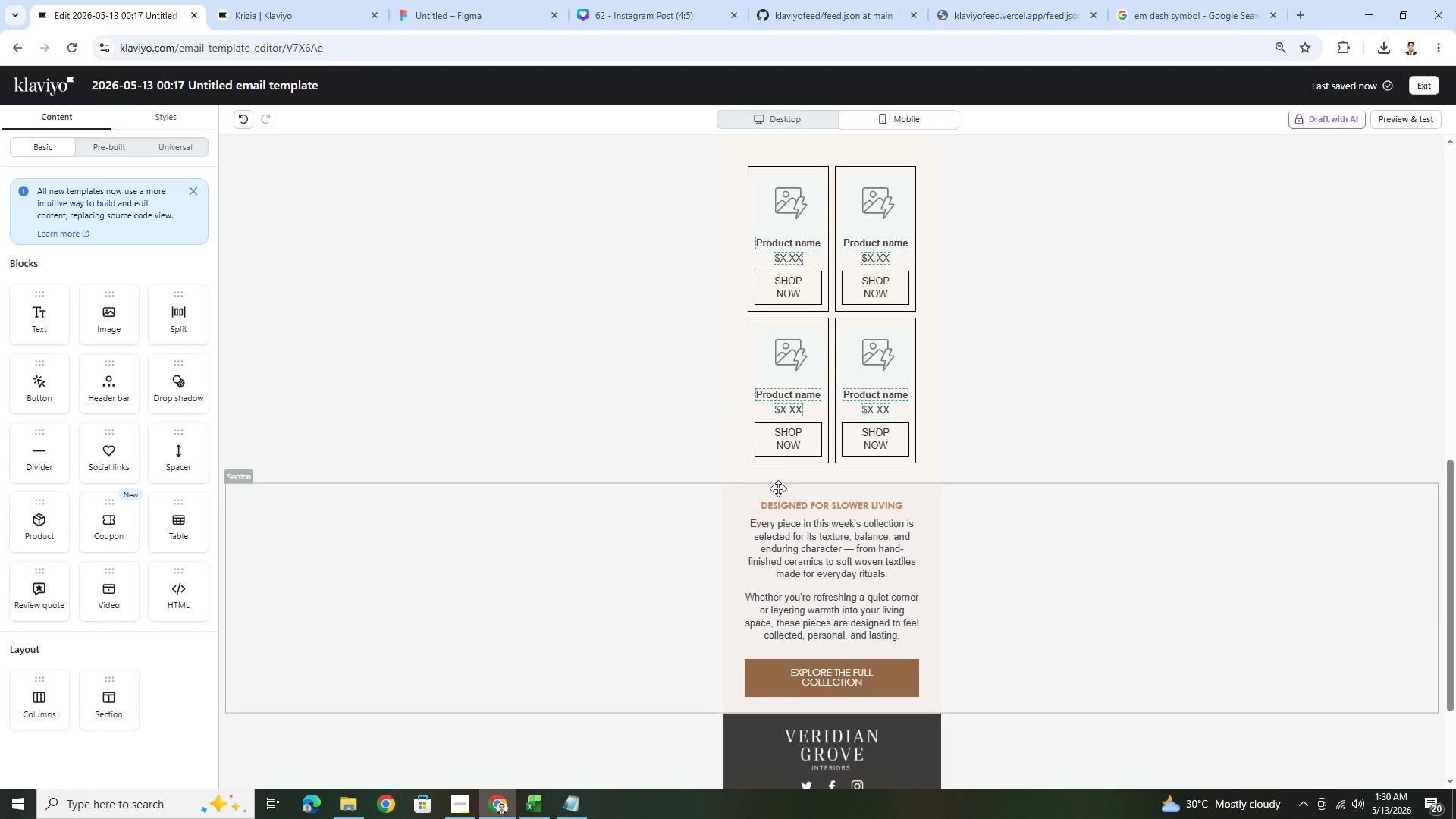 
wait(5.17)
 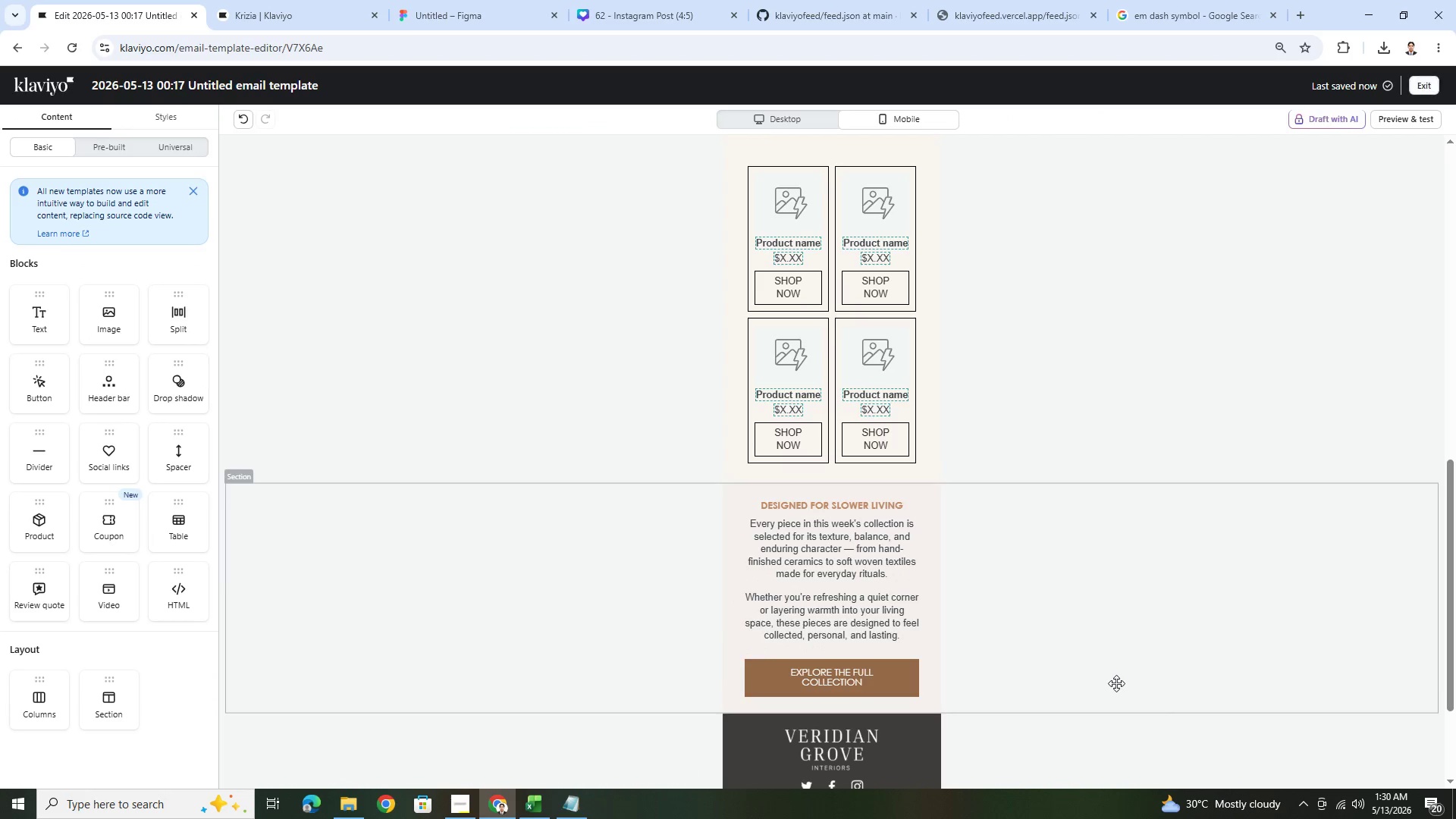 
left_click([769, 502])
 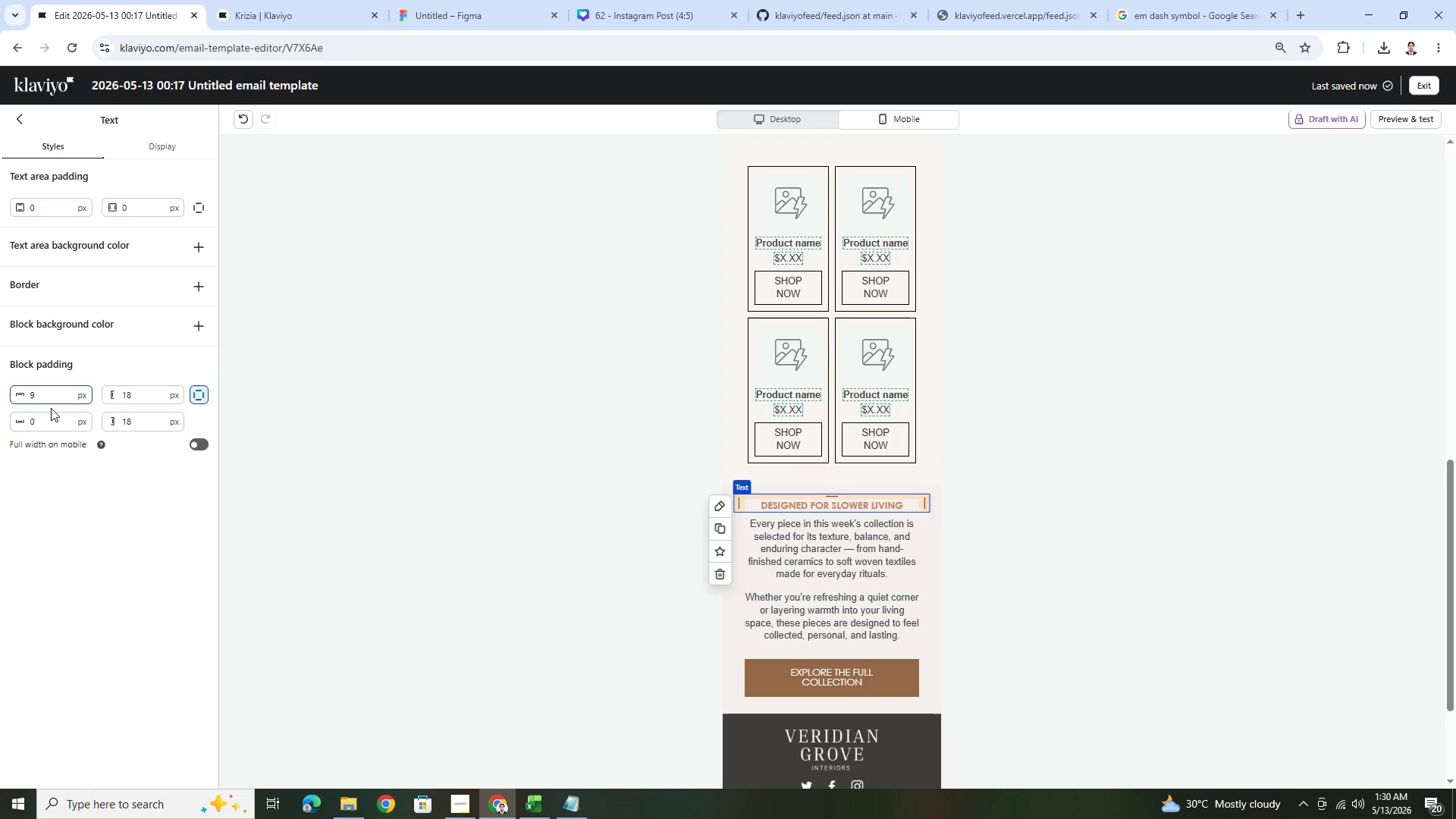 
double_click([53, 418])
 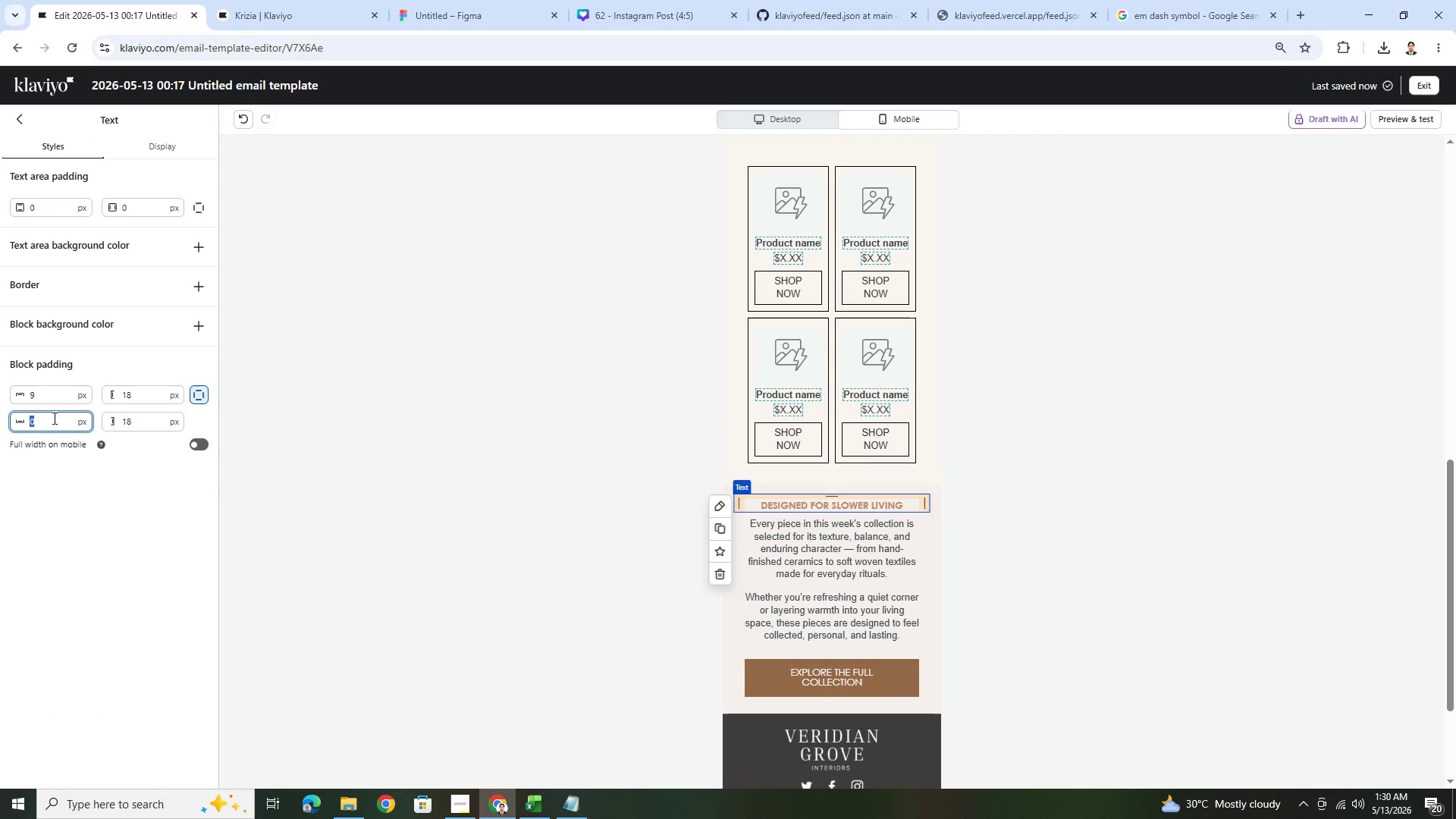 
key(Numpad9)
 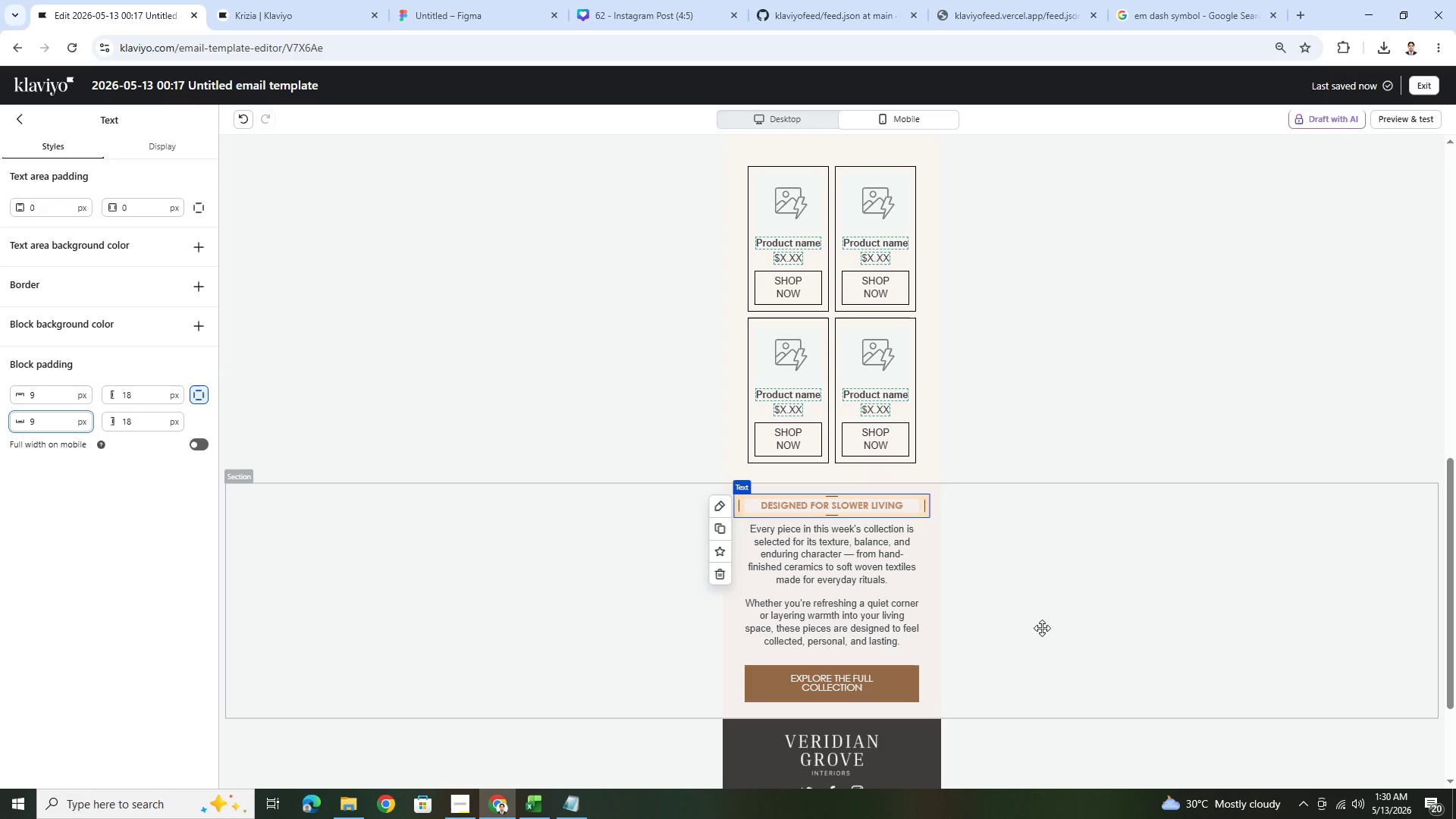 
left_click([1122, 723])
 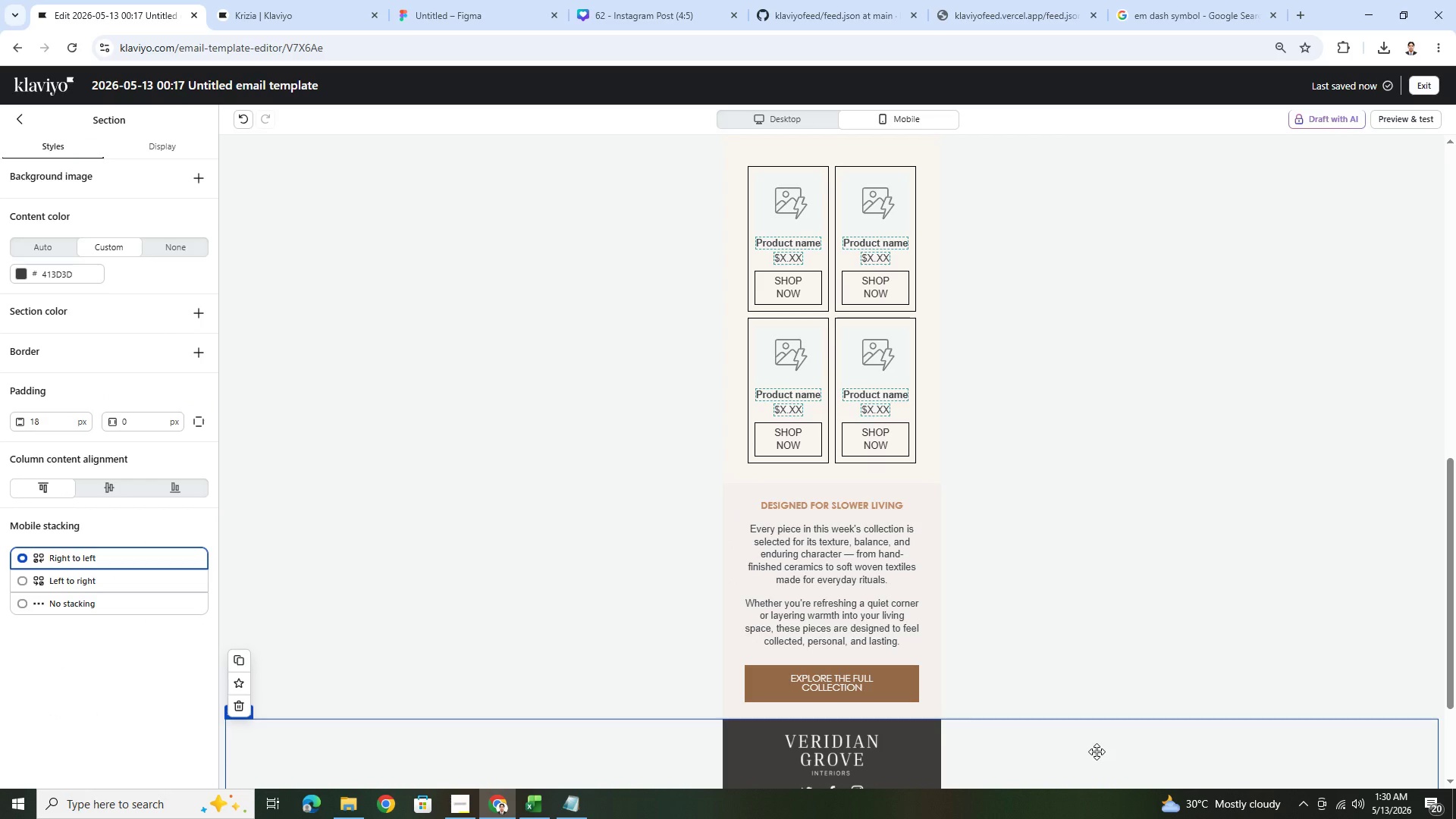 
scroll: coordinate [1040, 589], scroll_direction: up, amount: 5.0
 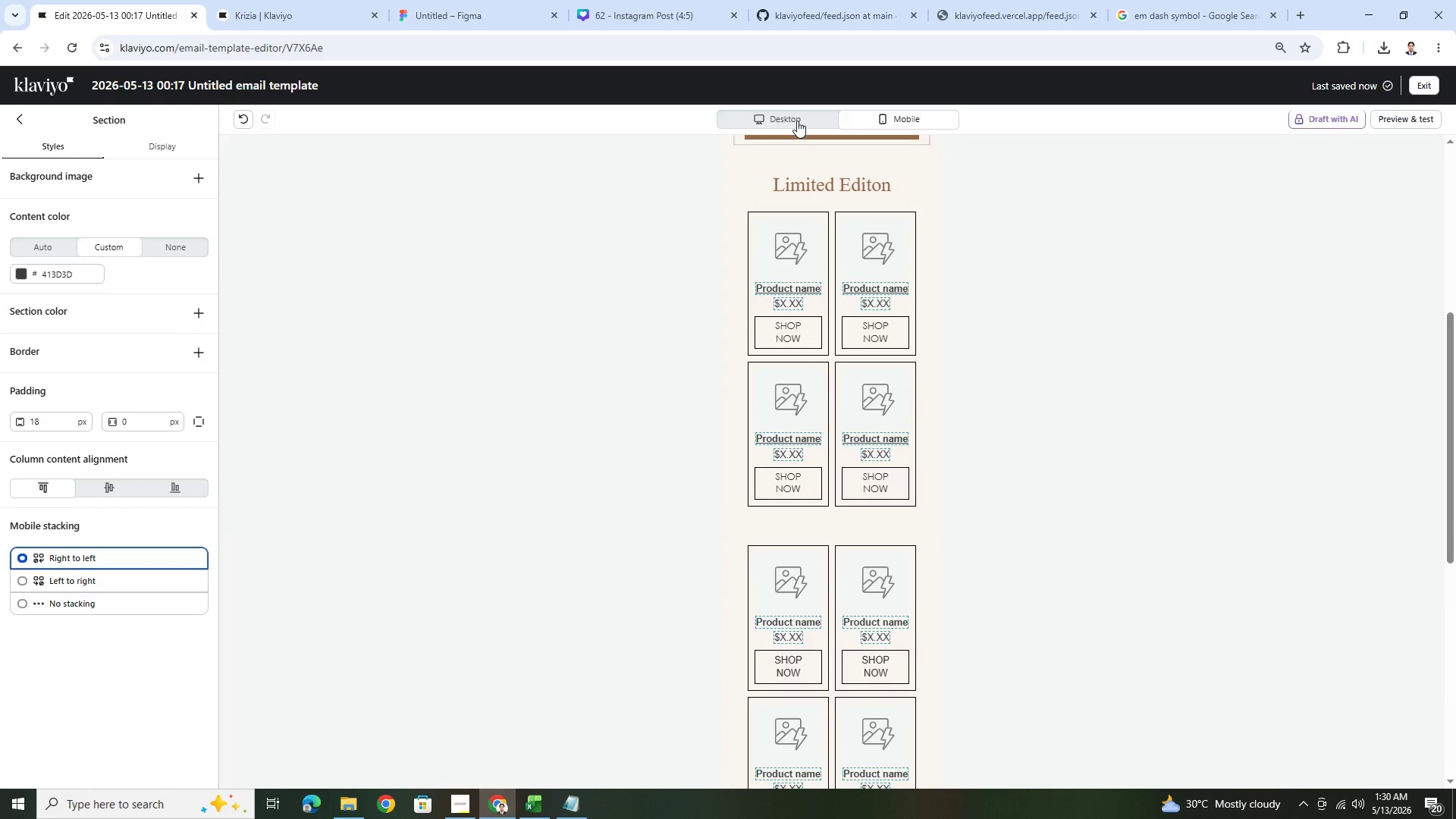 
left_click([797, 113])
 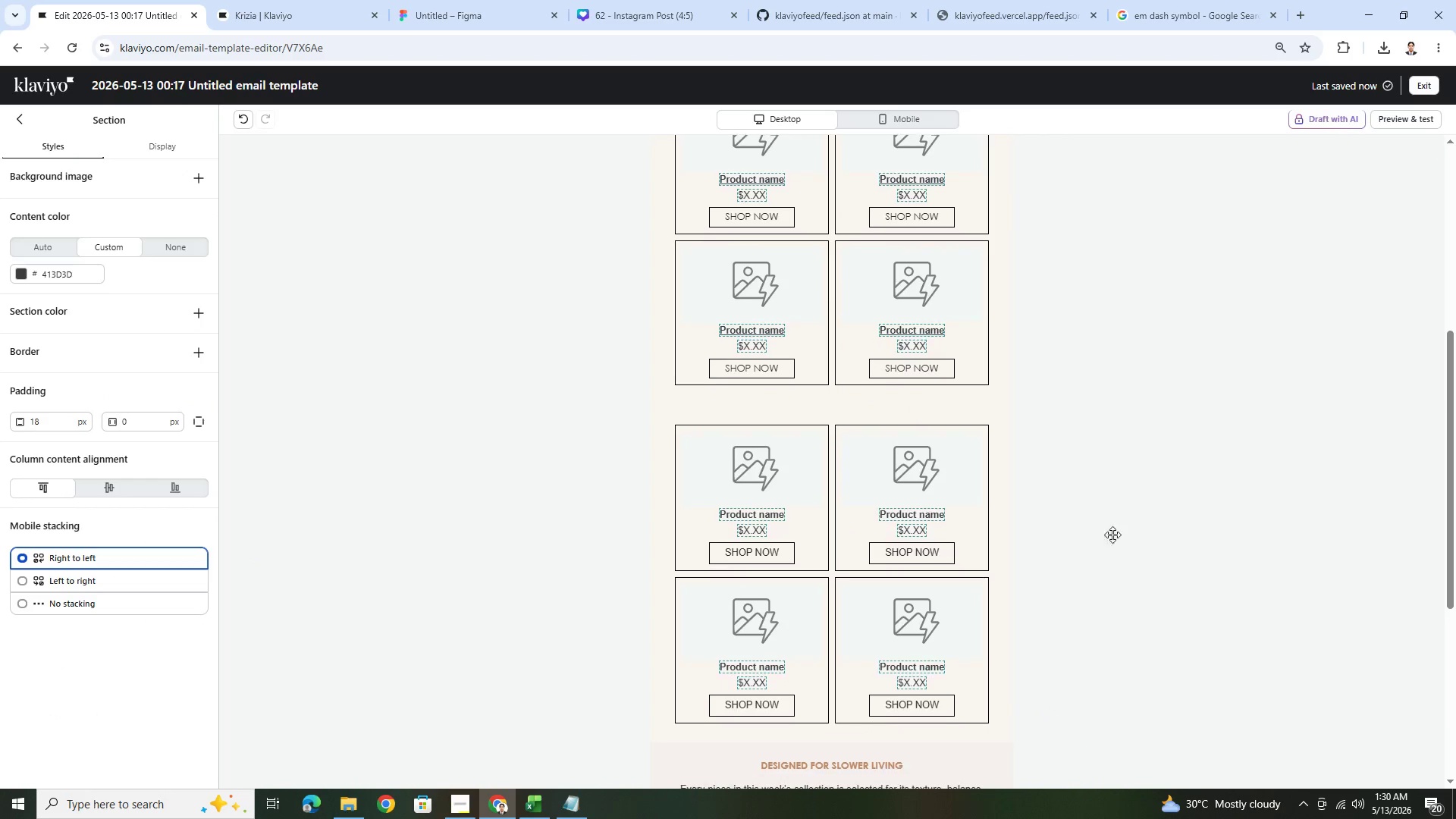 
left_click([1210, 708])
 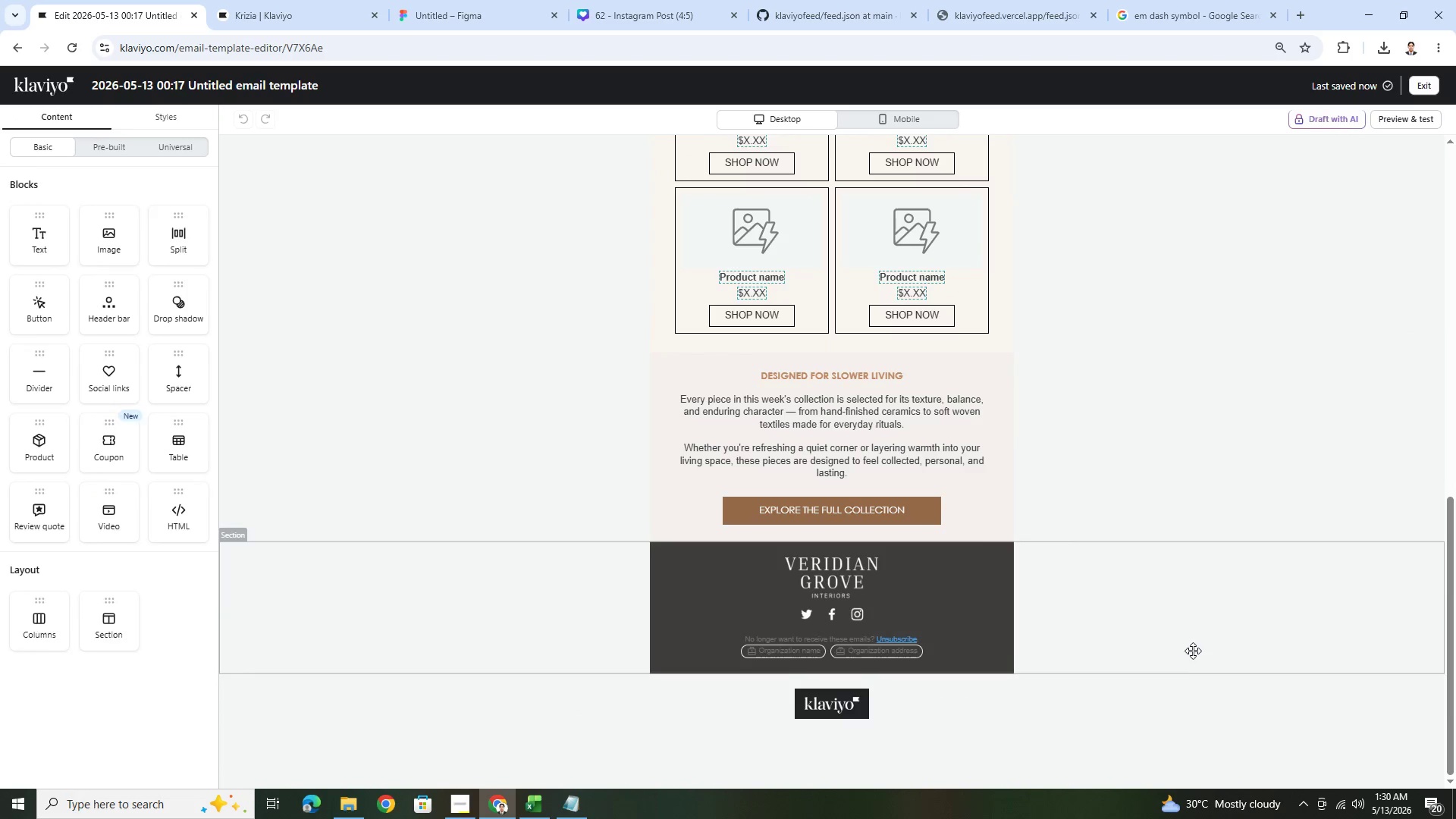 
scroll: coordinate [1141, 627], scroll_direction: down, amount: 6.0
 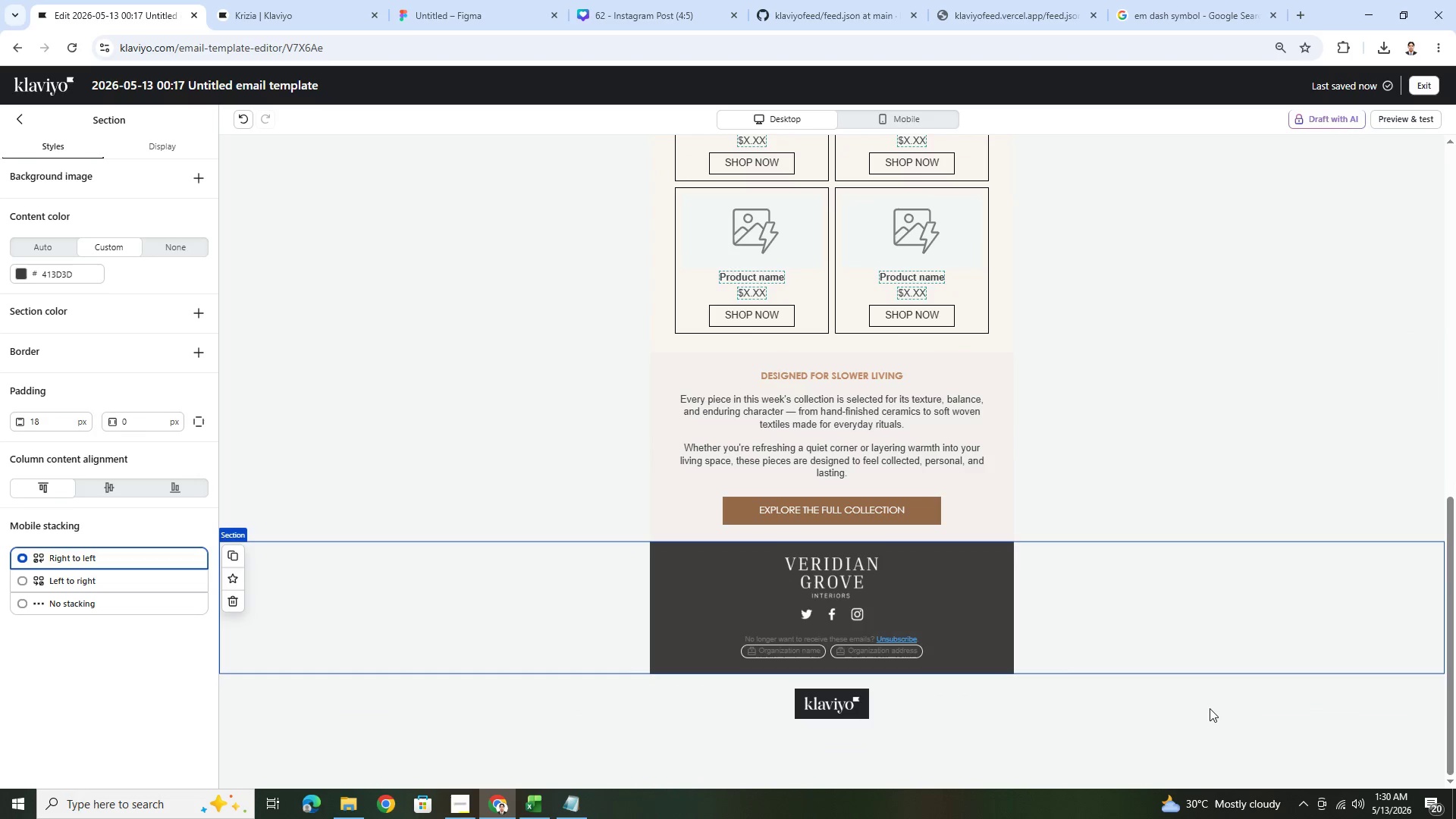 
scroll: coordinate [1189, 647], scroll_direction: up, amount: 3.0
 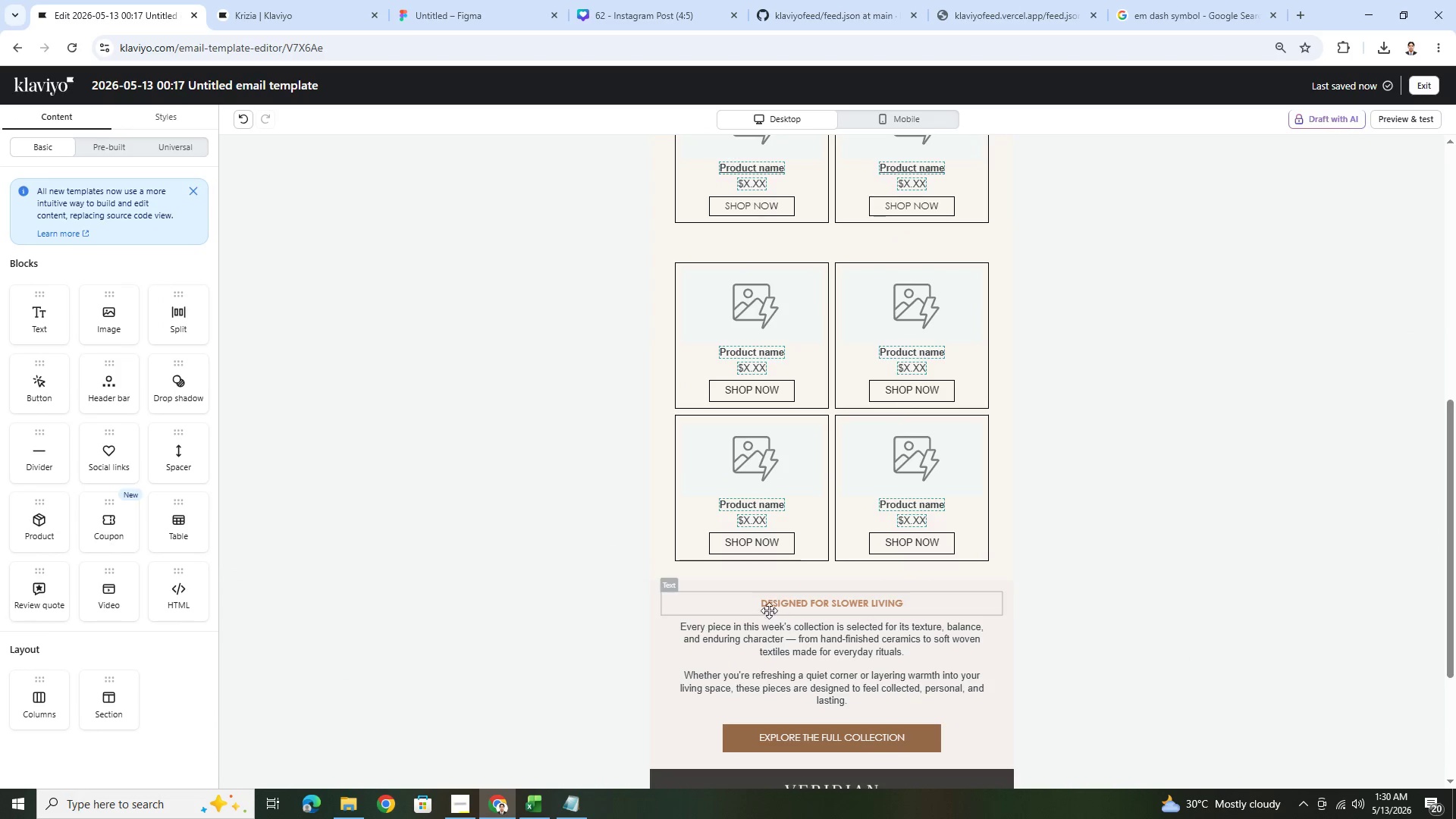 
left_click([789, 606])
 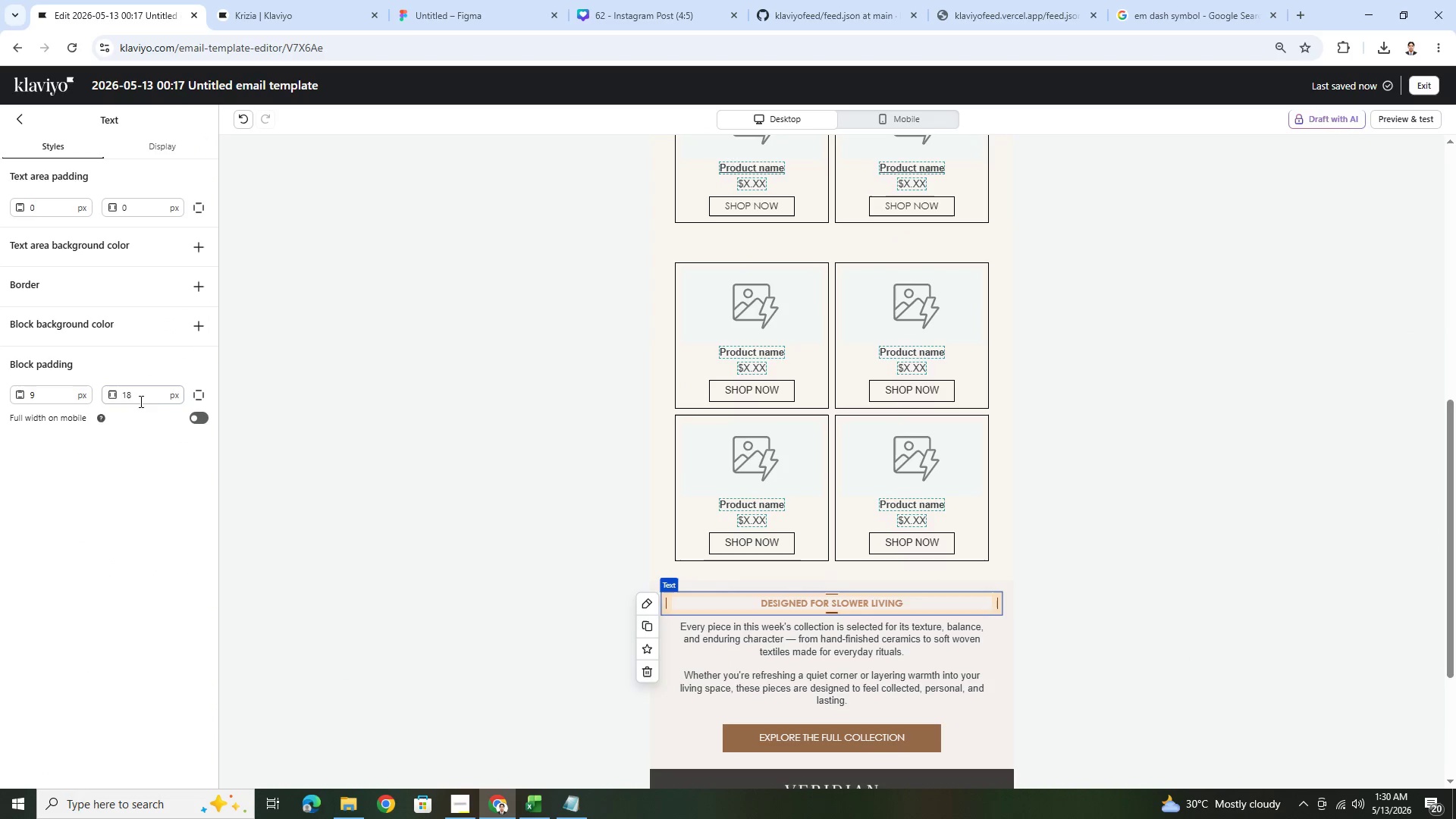 
wait(5.03)
 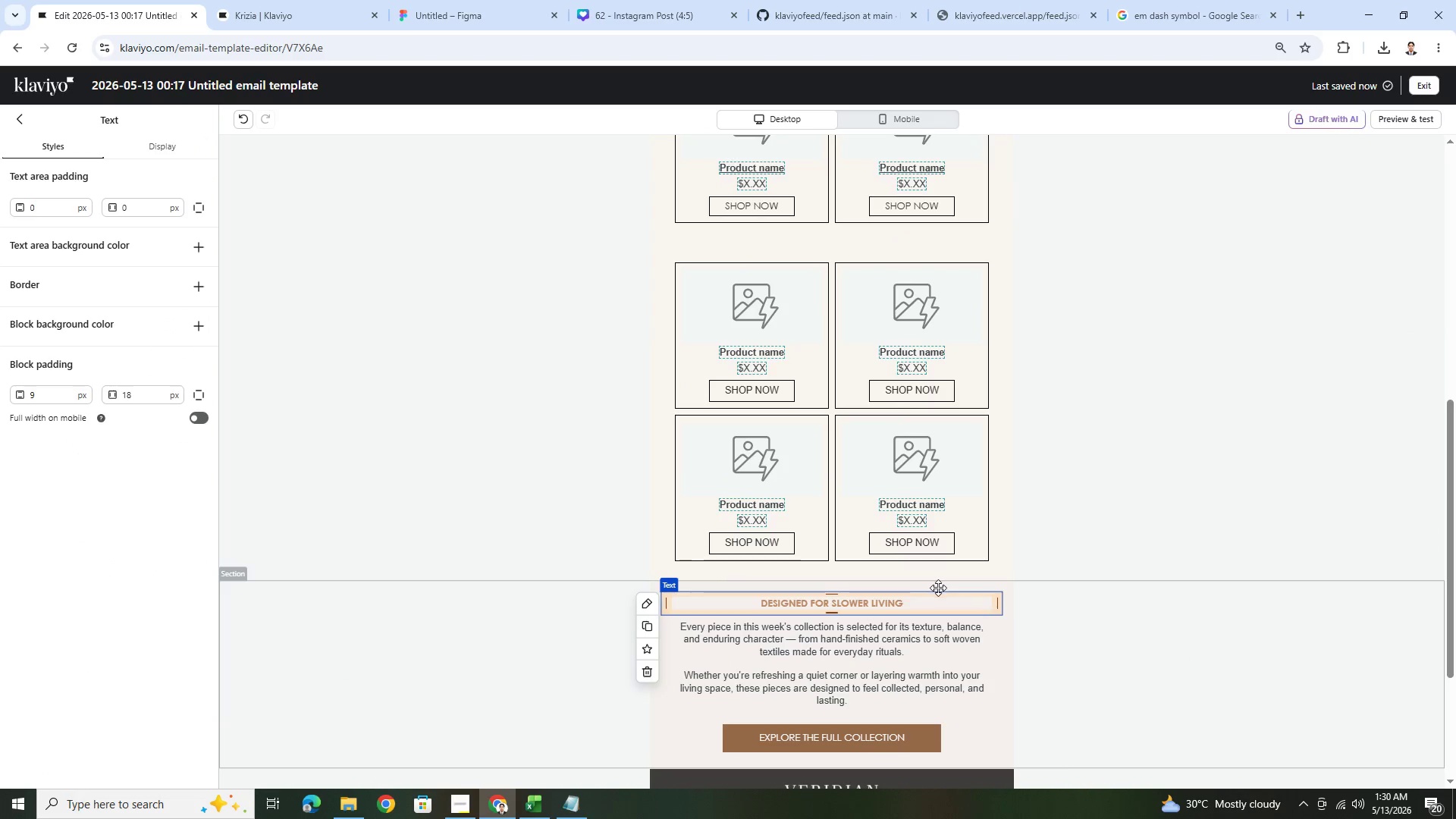 
left_click([203, 397])
 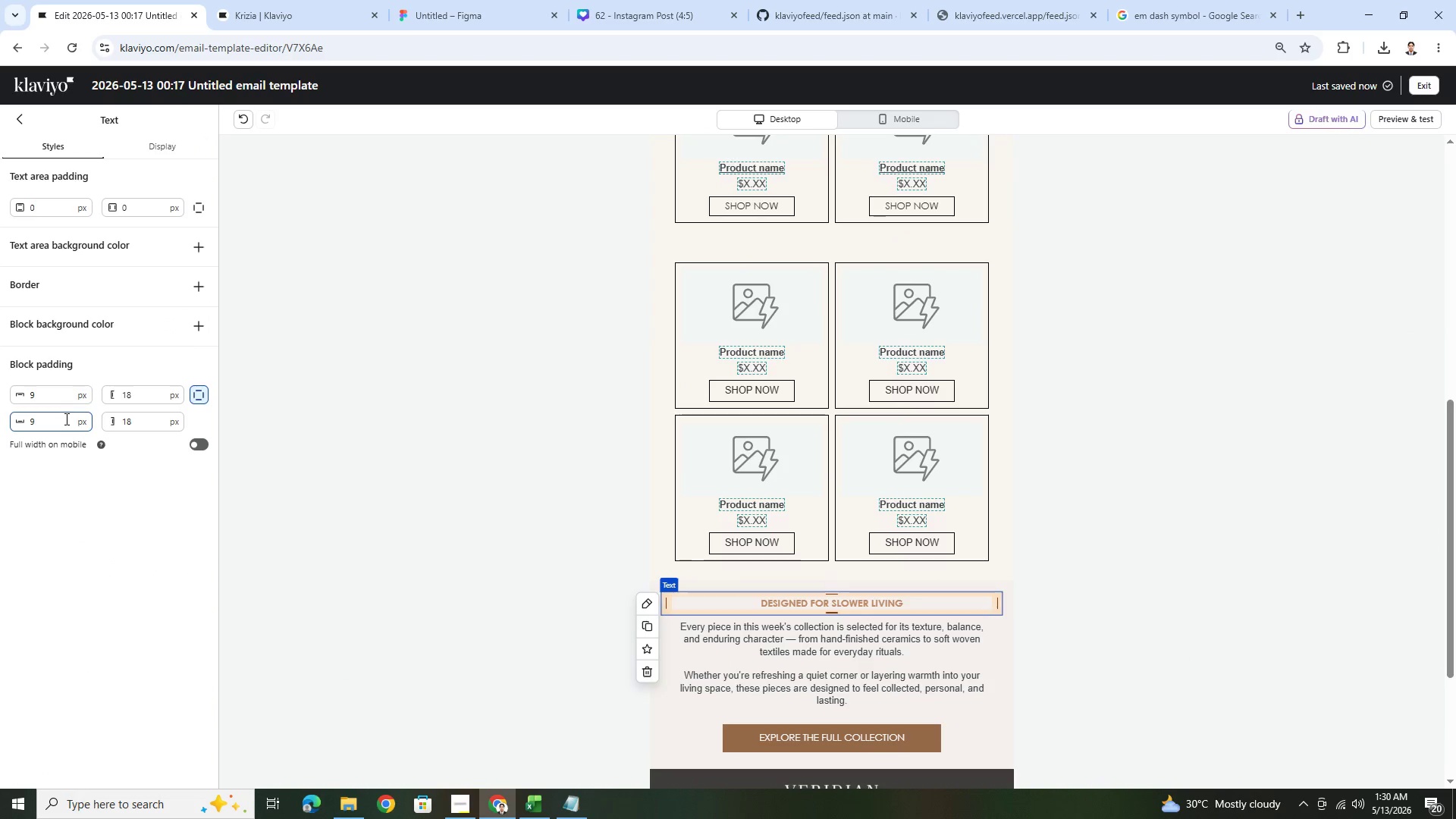 
double_click([64, 419])
 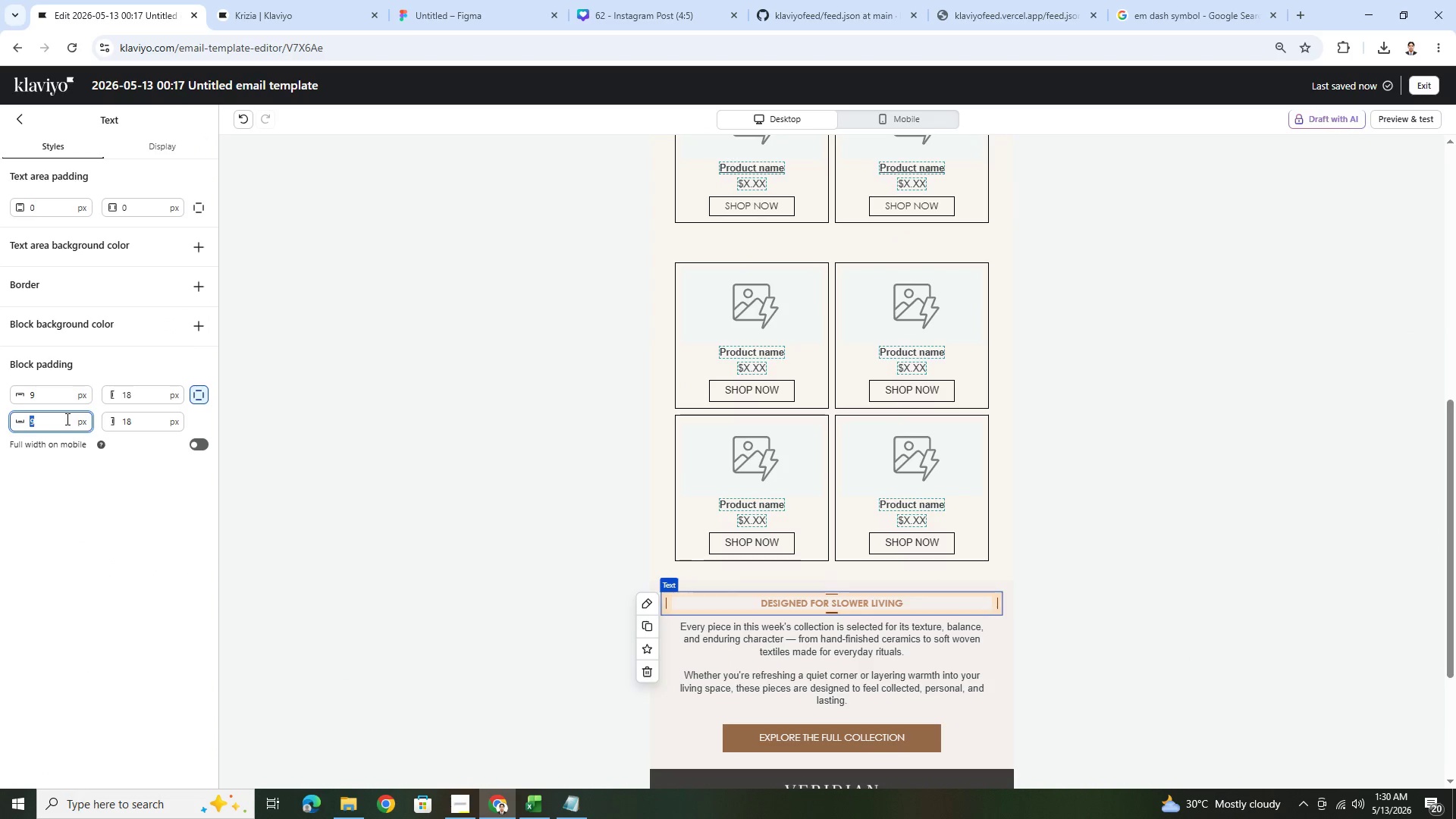 
key(Numpad1)
 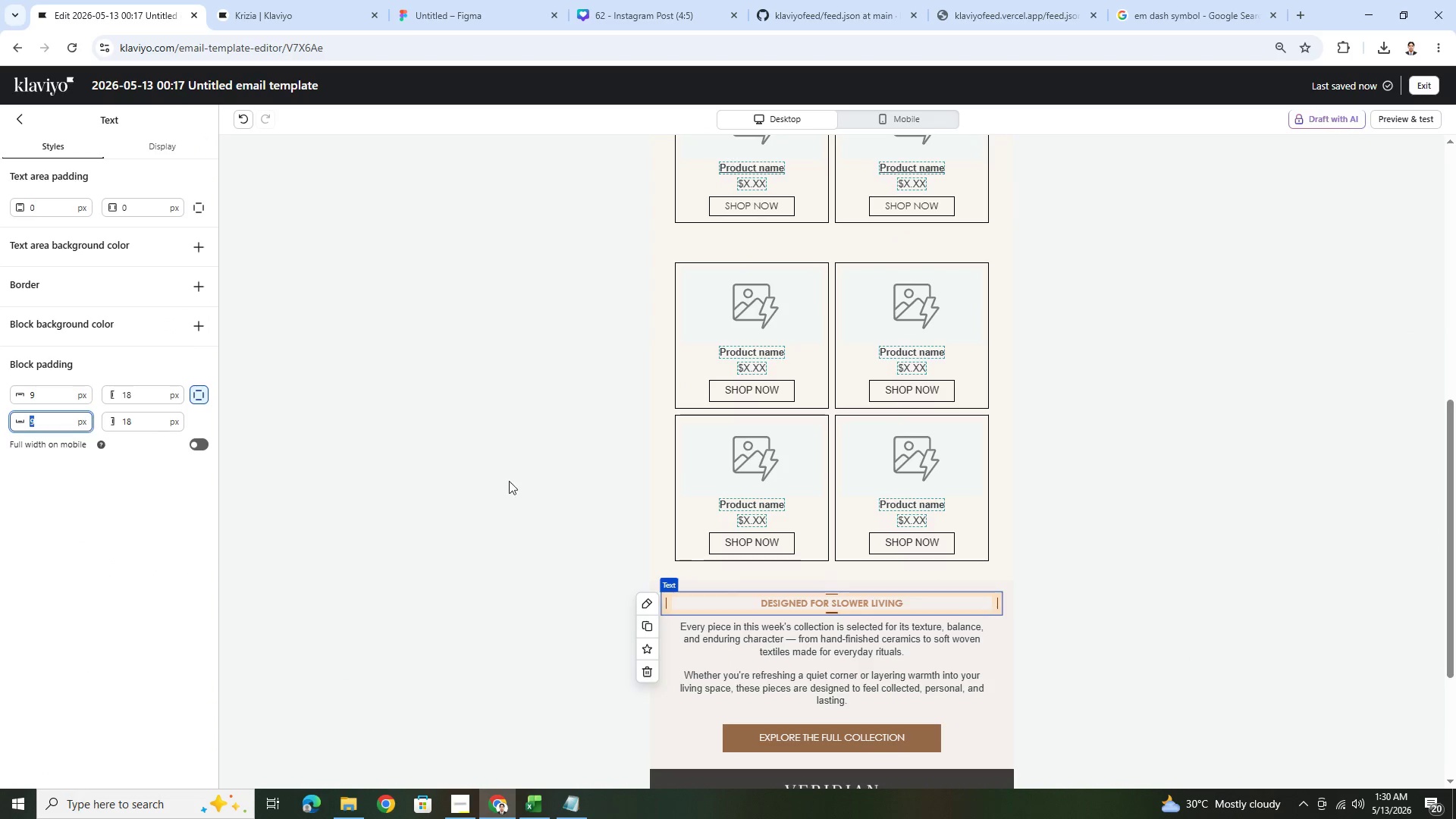 
key(Numpad8)
 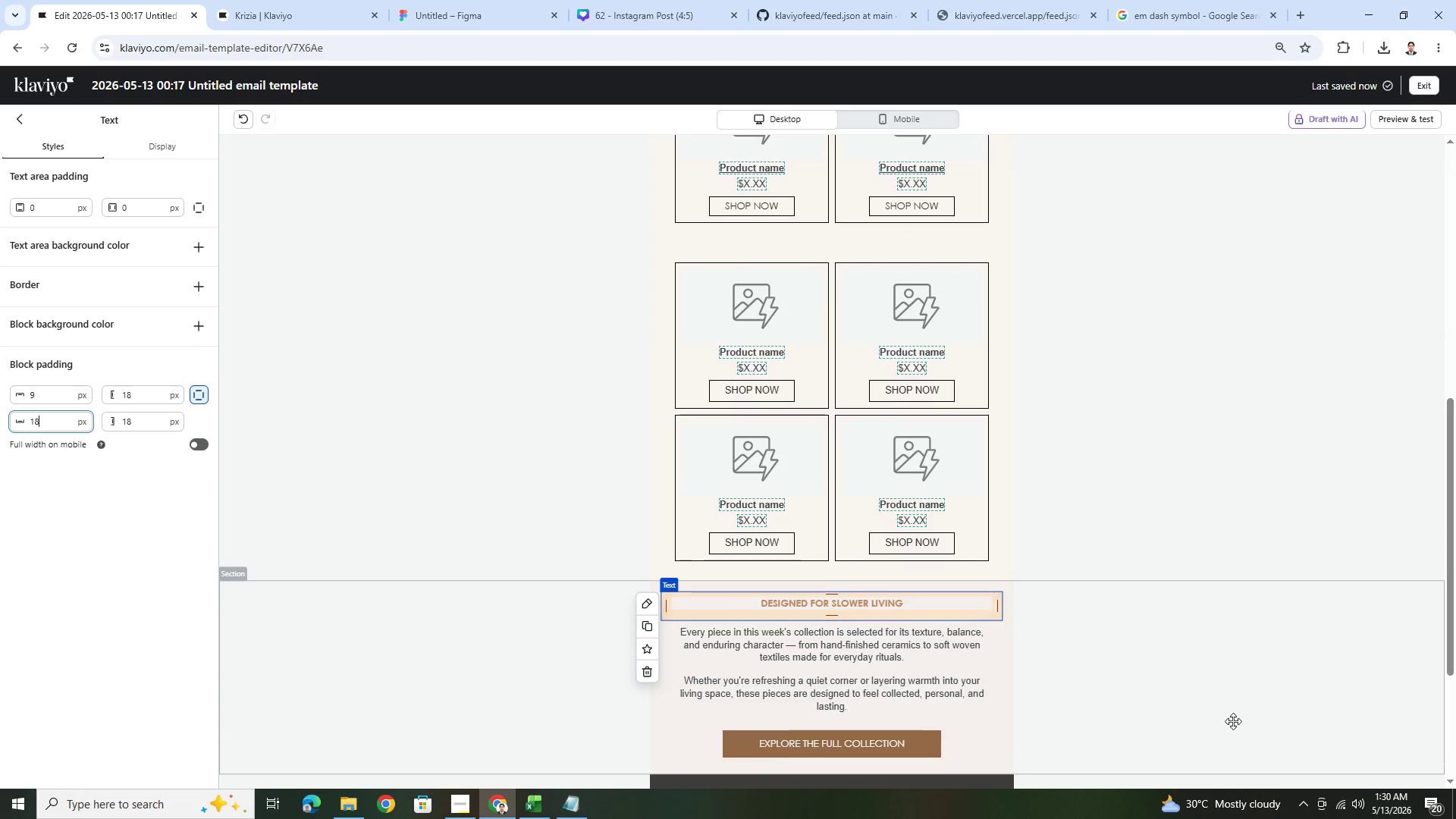 
left_click([1228, 724])
 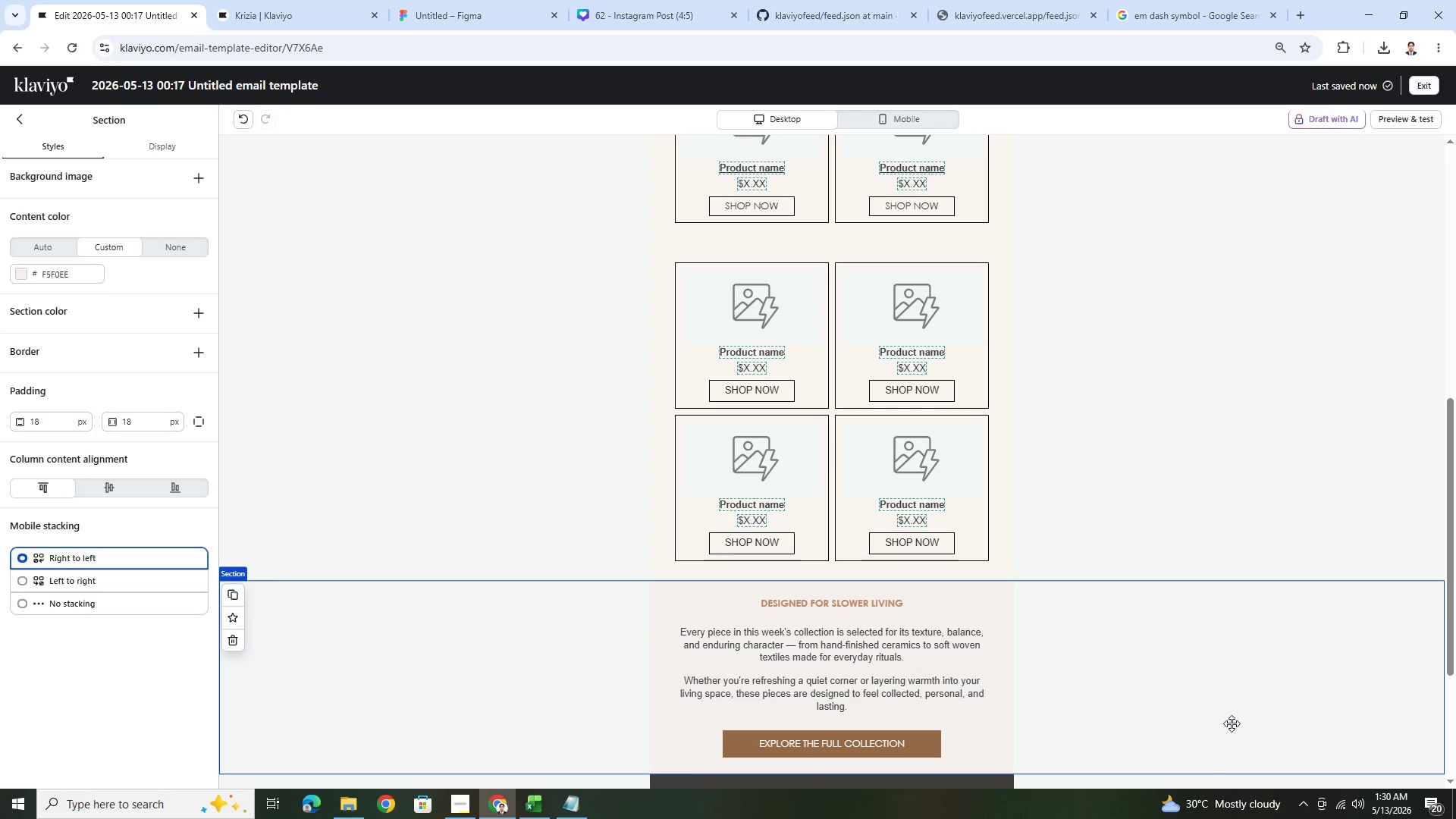 
scroll: coordinate [1235, 723], scroll_direction: up, amount: 9.0
 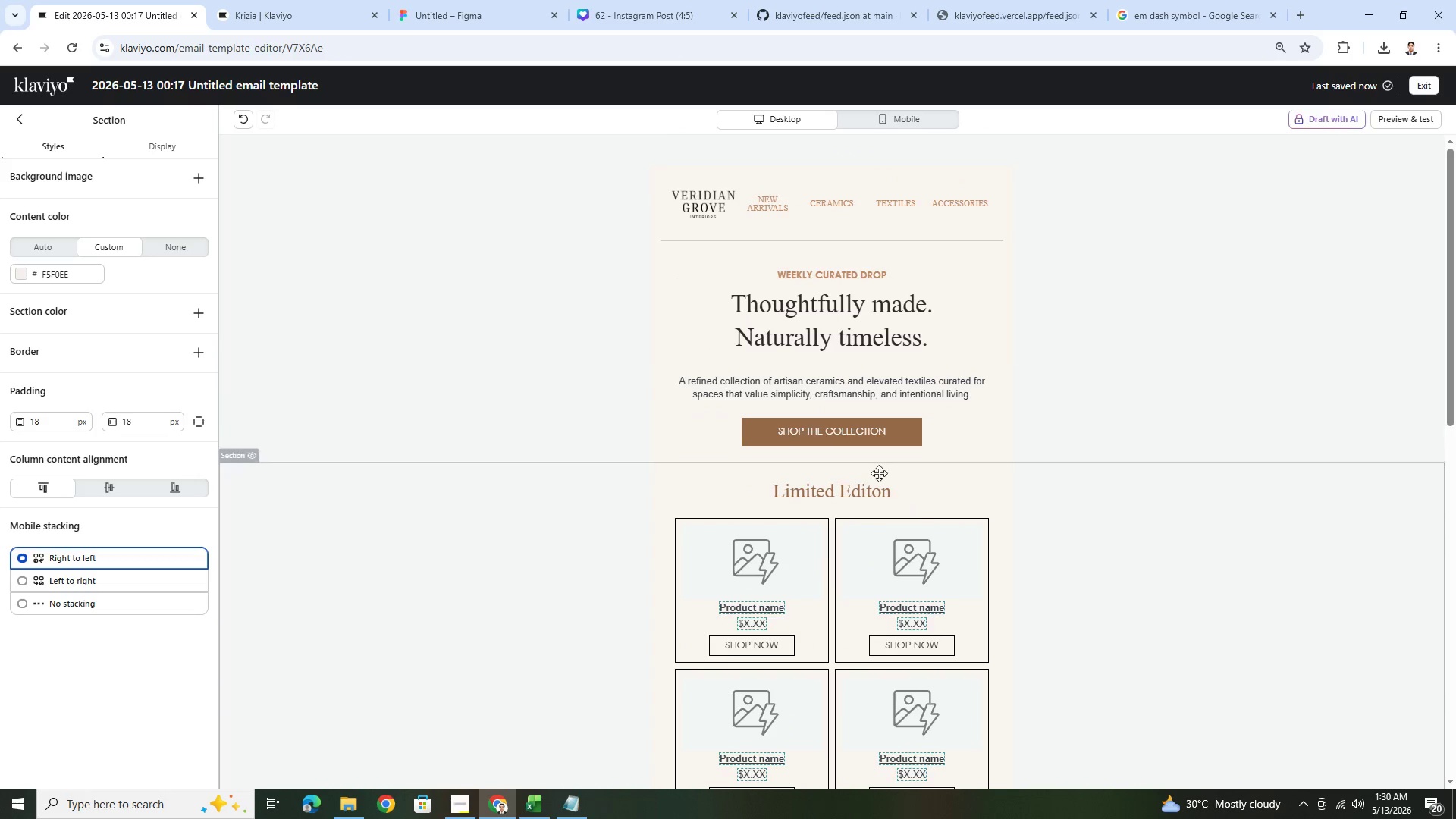 
scroll: coordinate [990, 563], scroll_direction: down, amount: 10.0
 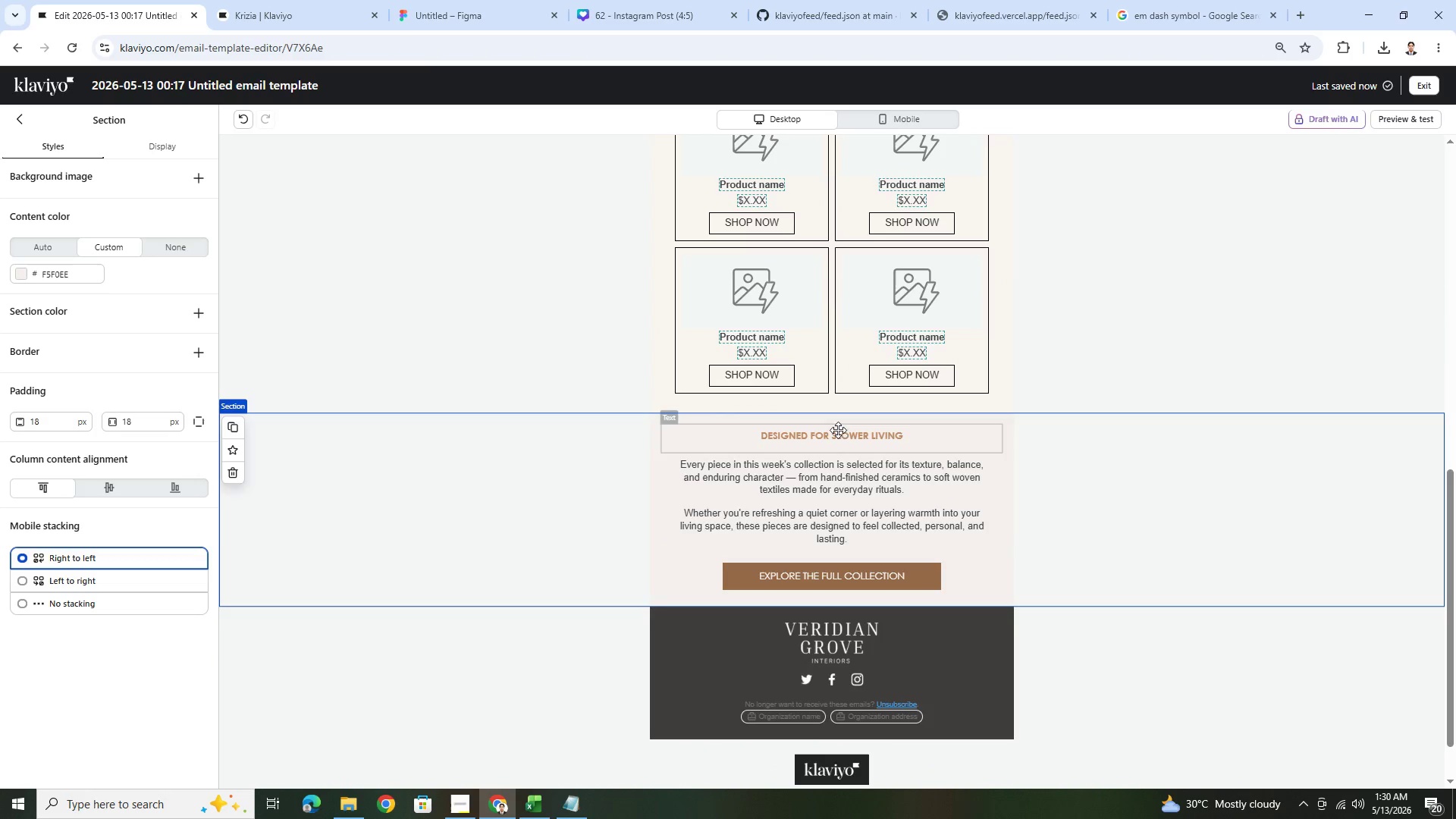 
double_click([840, 435])
 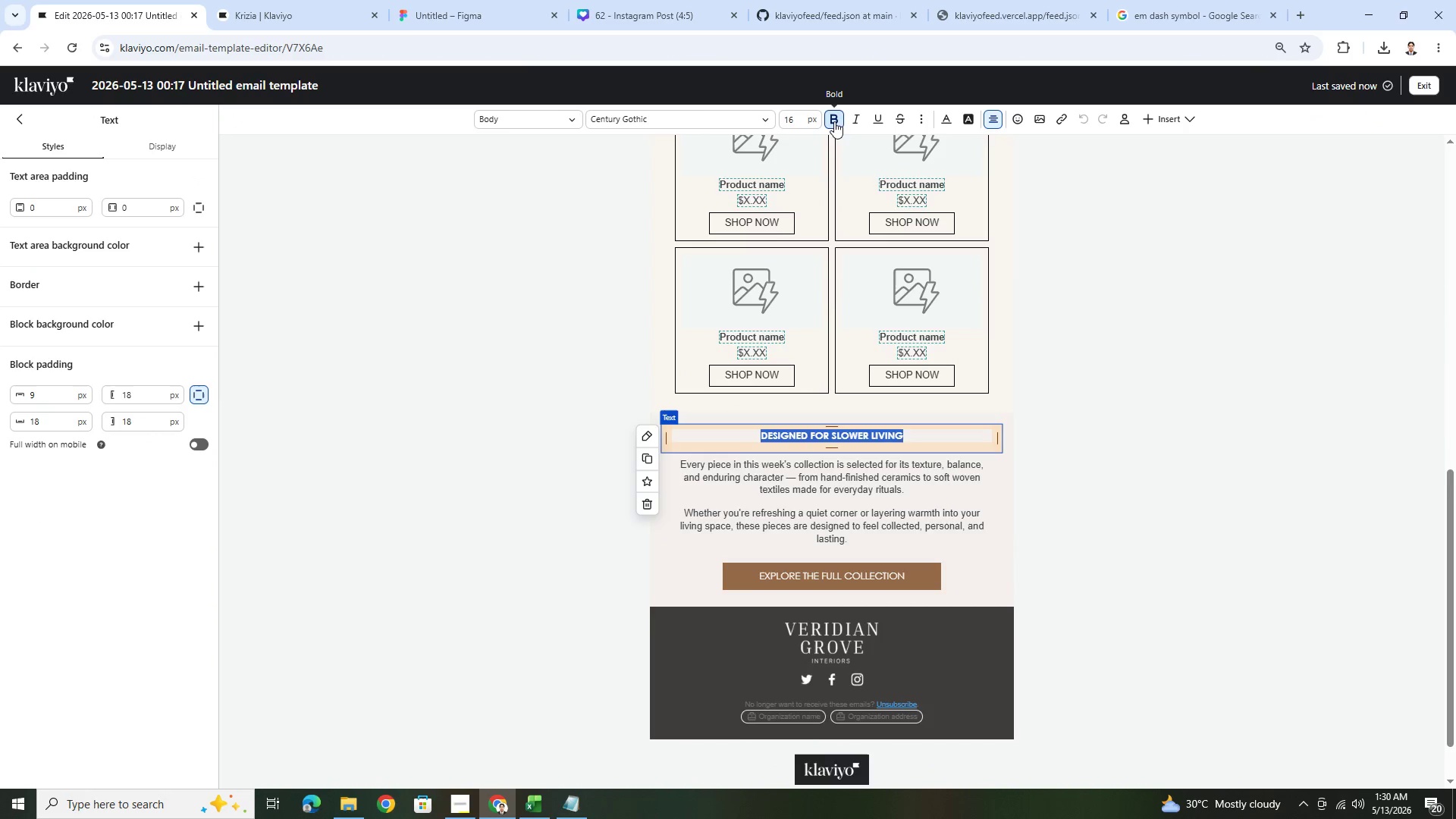 
double_click([1231, 472])
 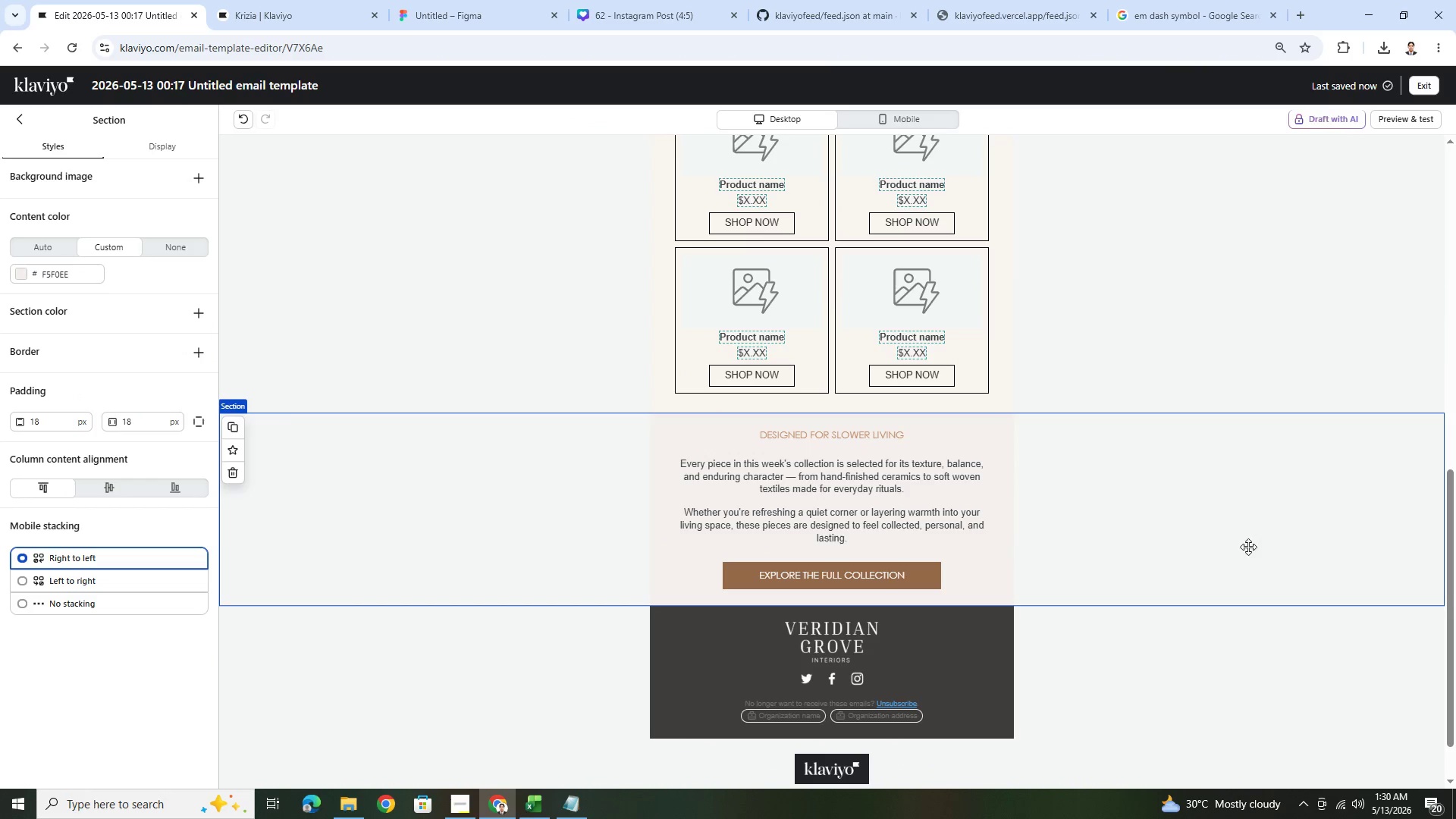 
scroll: coordinate [1249, 563], scroll_direction: up, amount: 4.0
 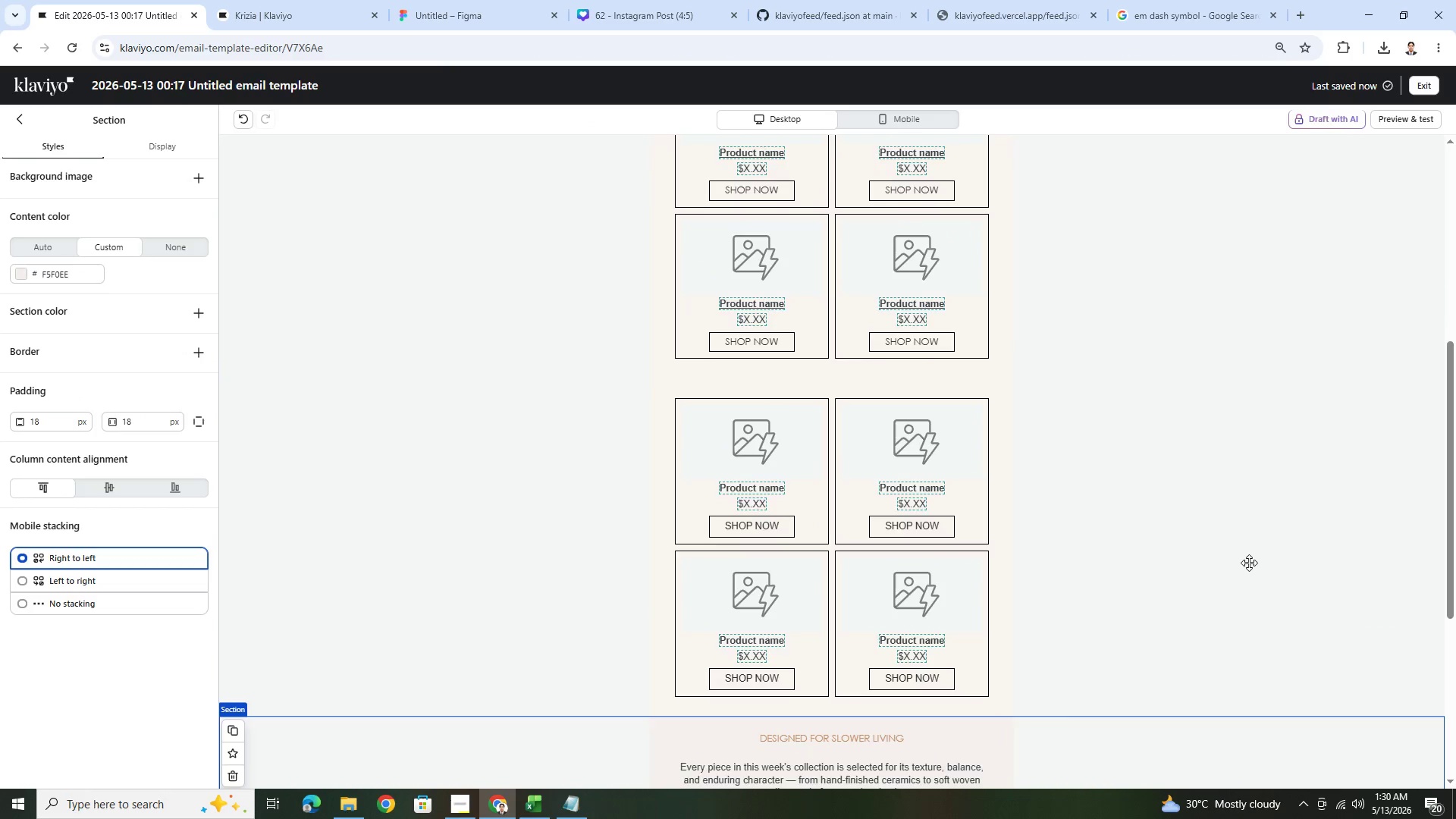 
scroll: coordinate [1249, 563], scroll_direction: down, amount: 2.0
 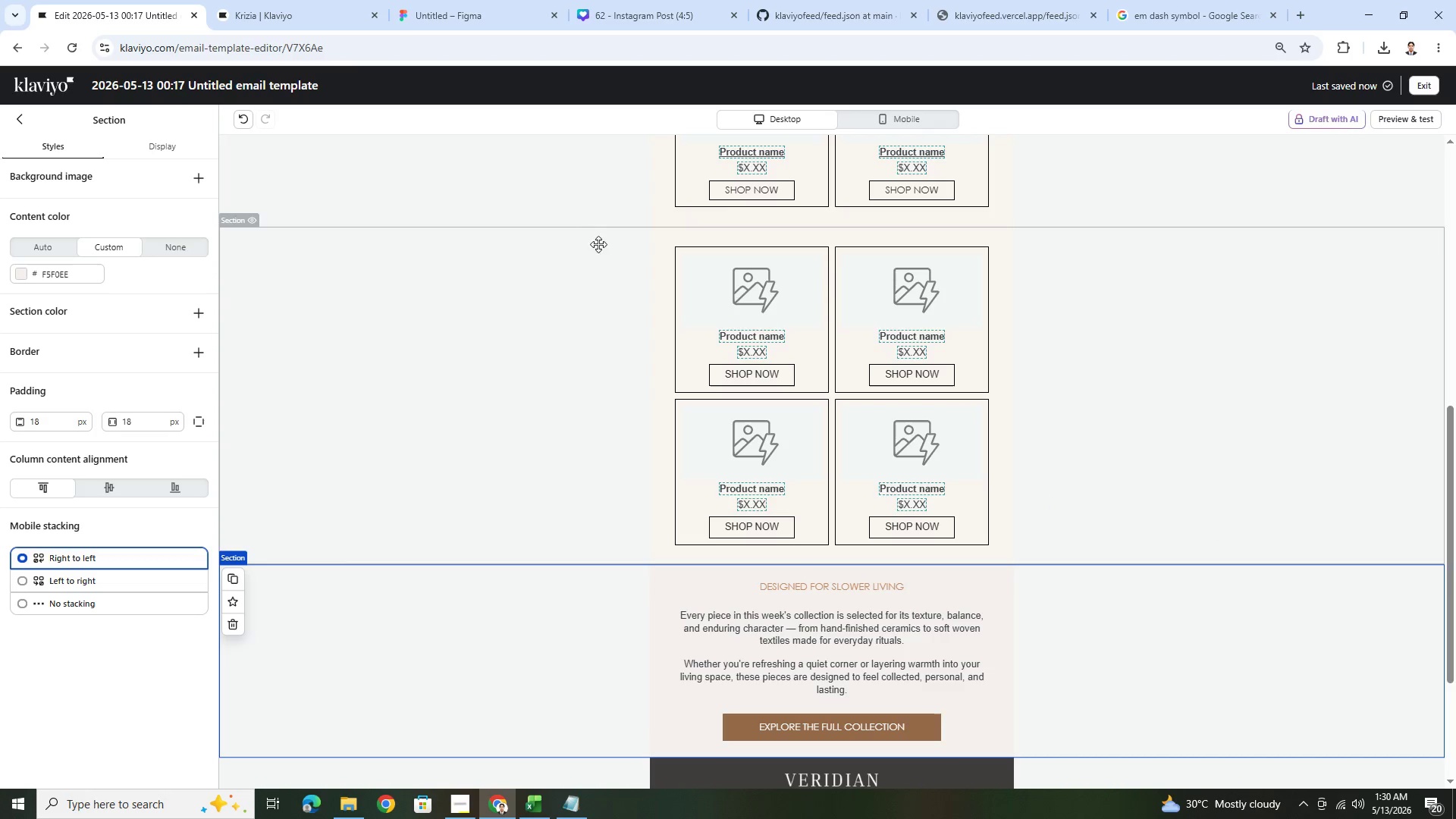 
left_click([239, 118])
 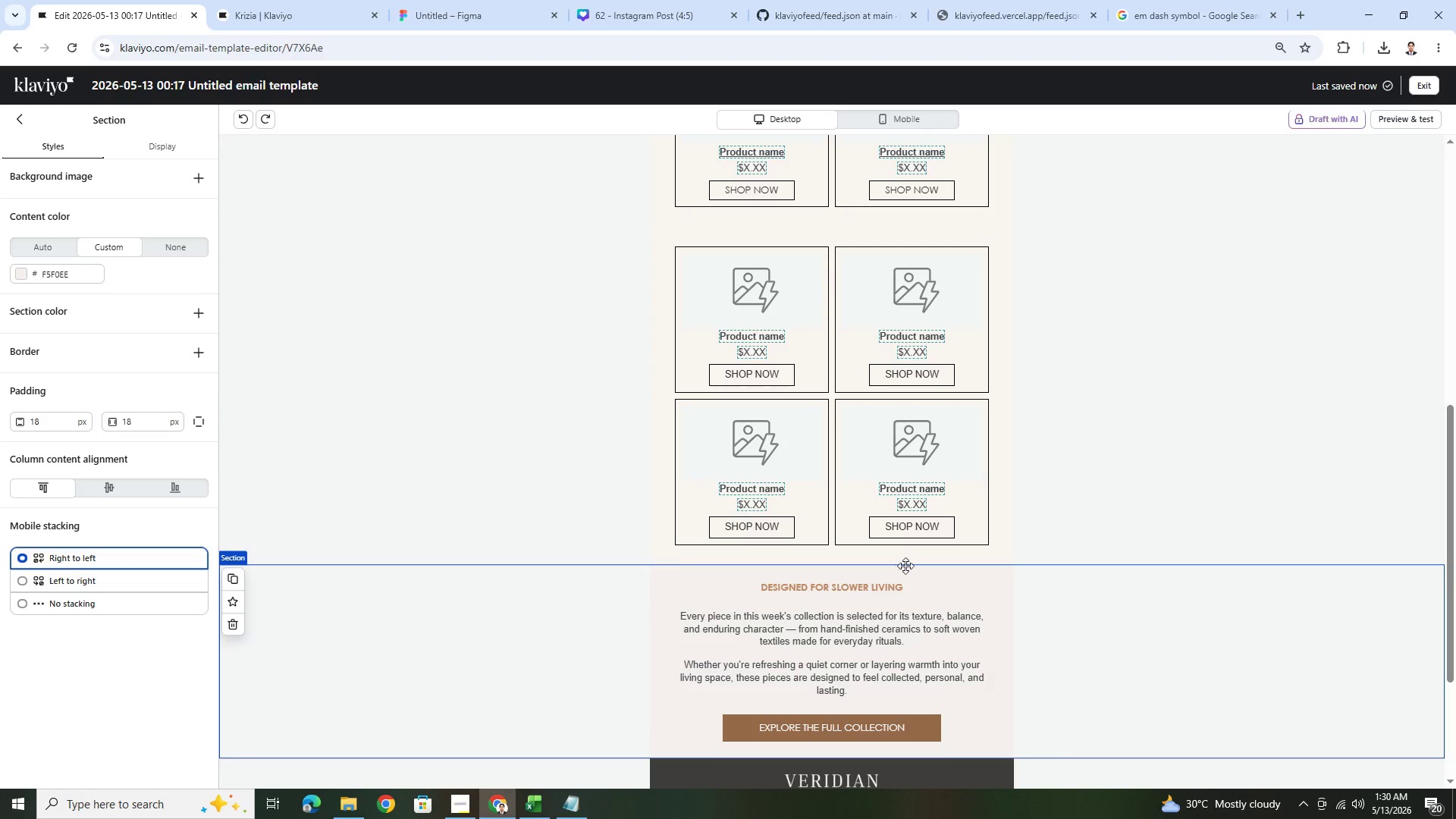 
scroll: coordinate [1069, 555], scroll_direction: up, amount: 10.0
 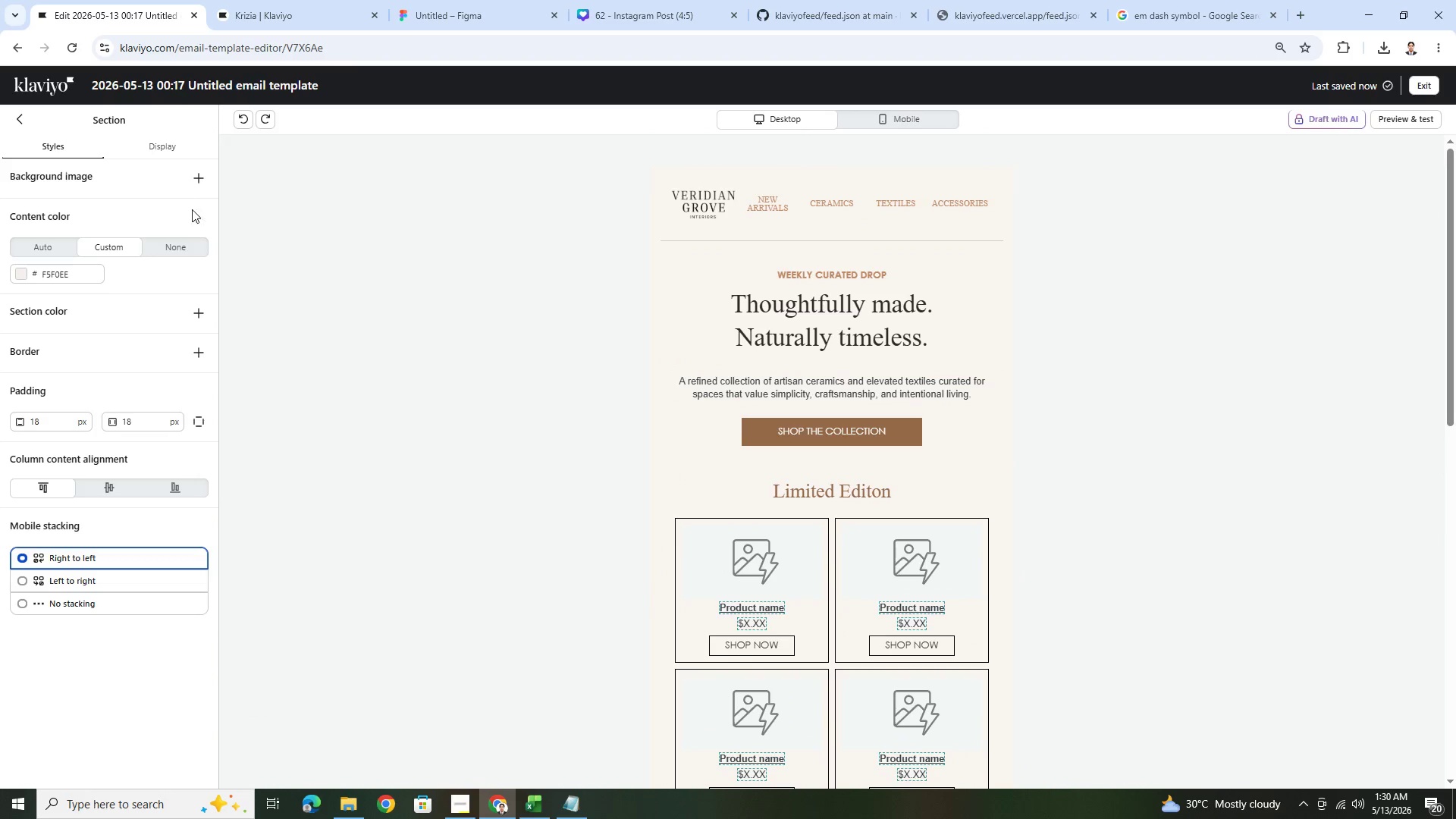 
left_click([21, 118])
 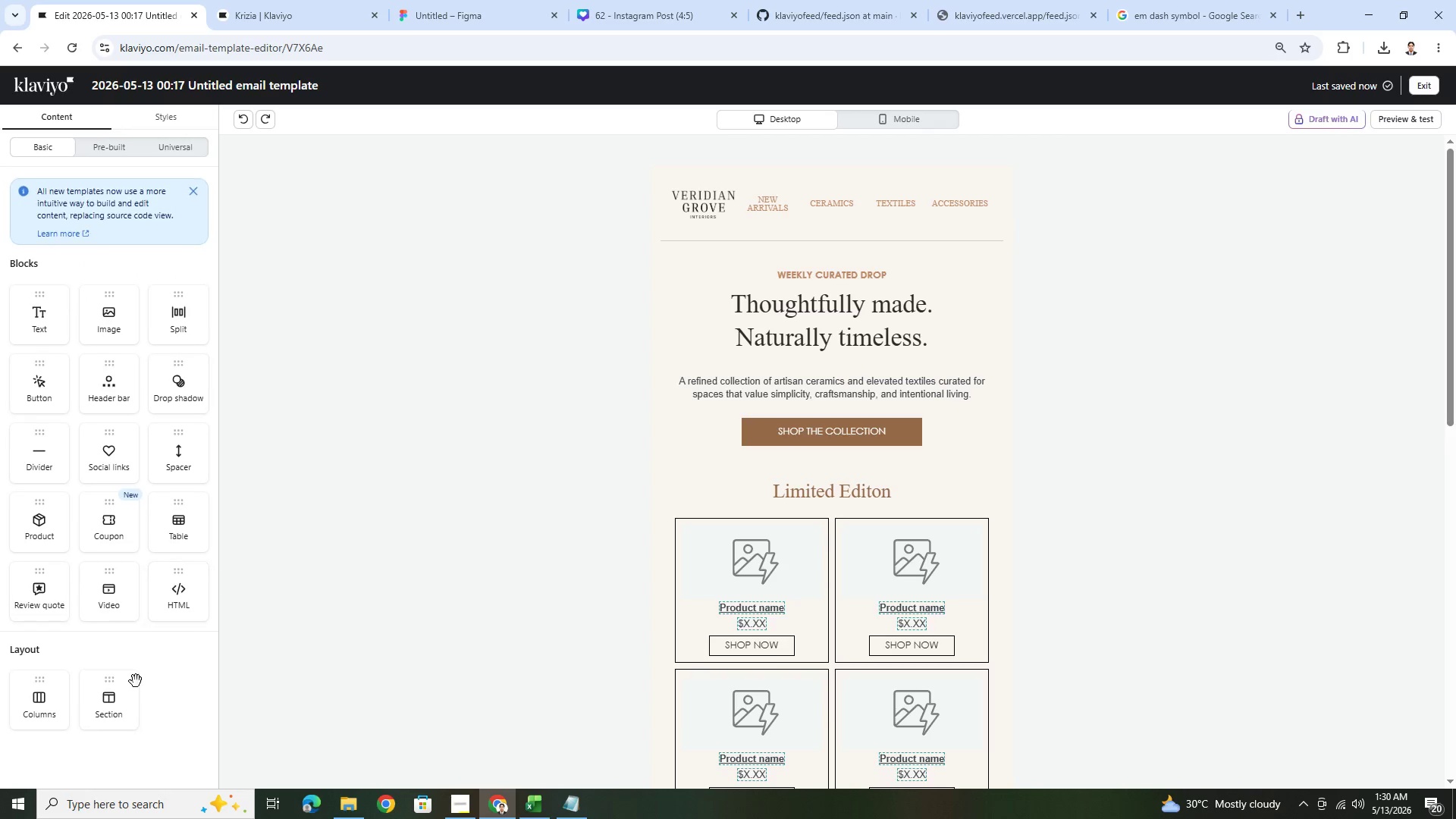 
left_click_drag(start_coordinate=[125, 692], to_coordinate=[526, 184])
 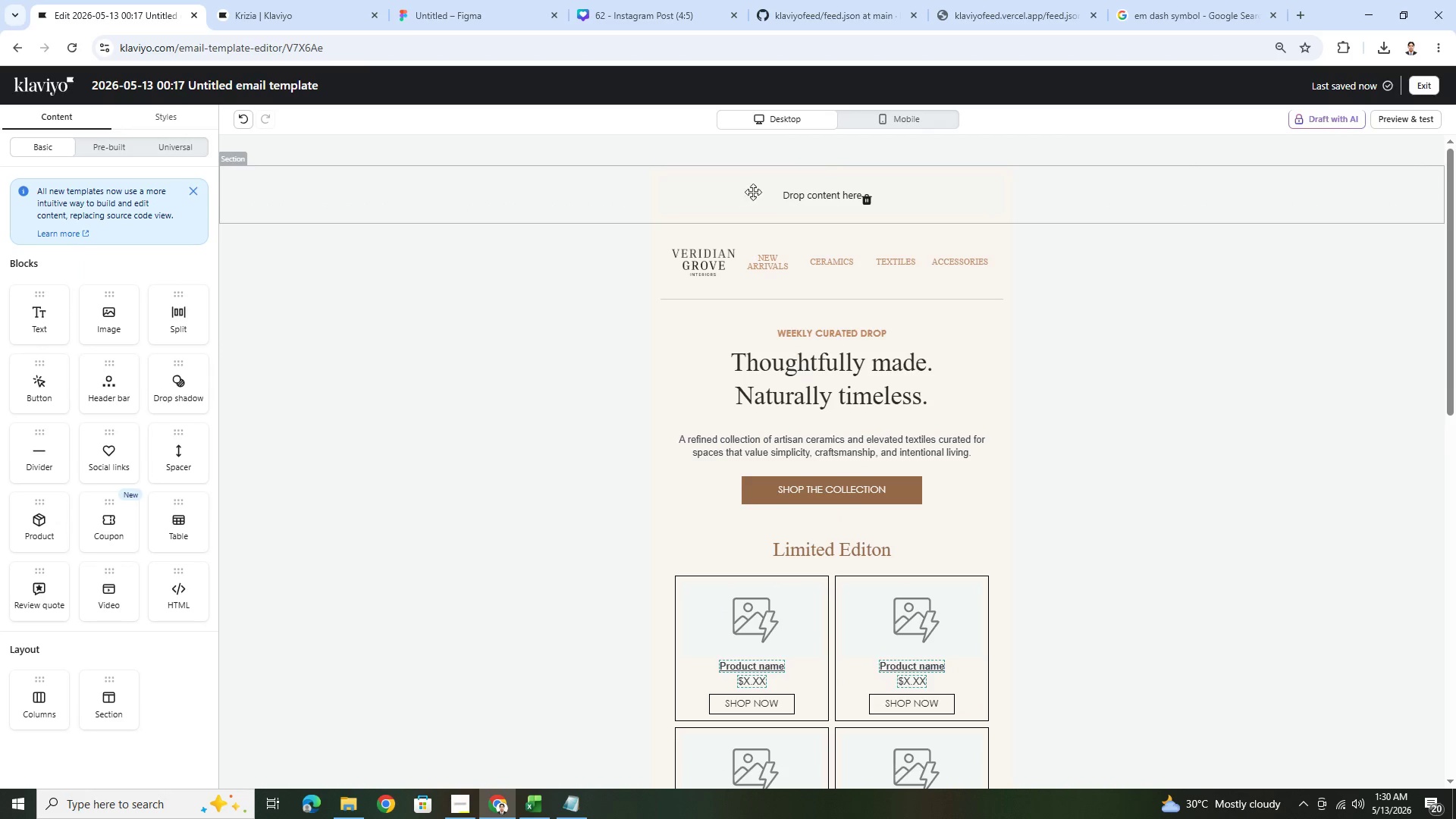 
left_click([752, 192])
 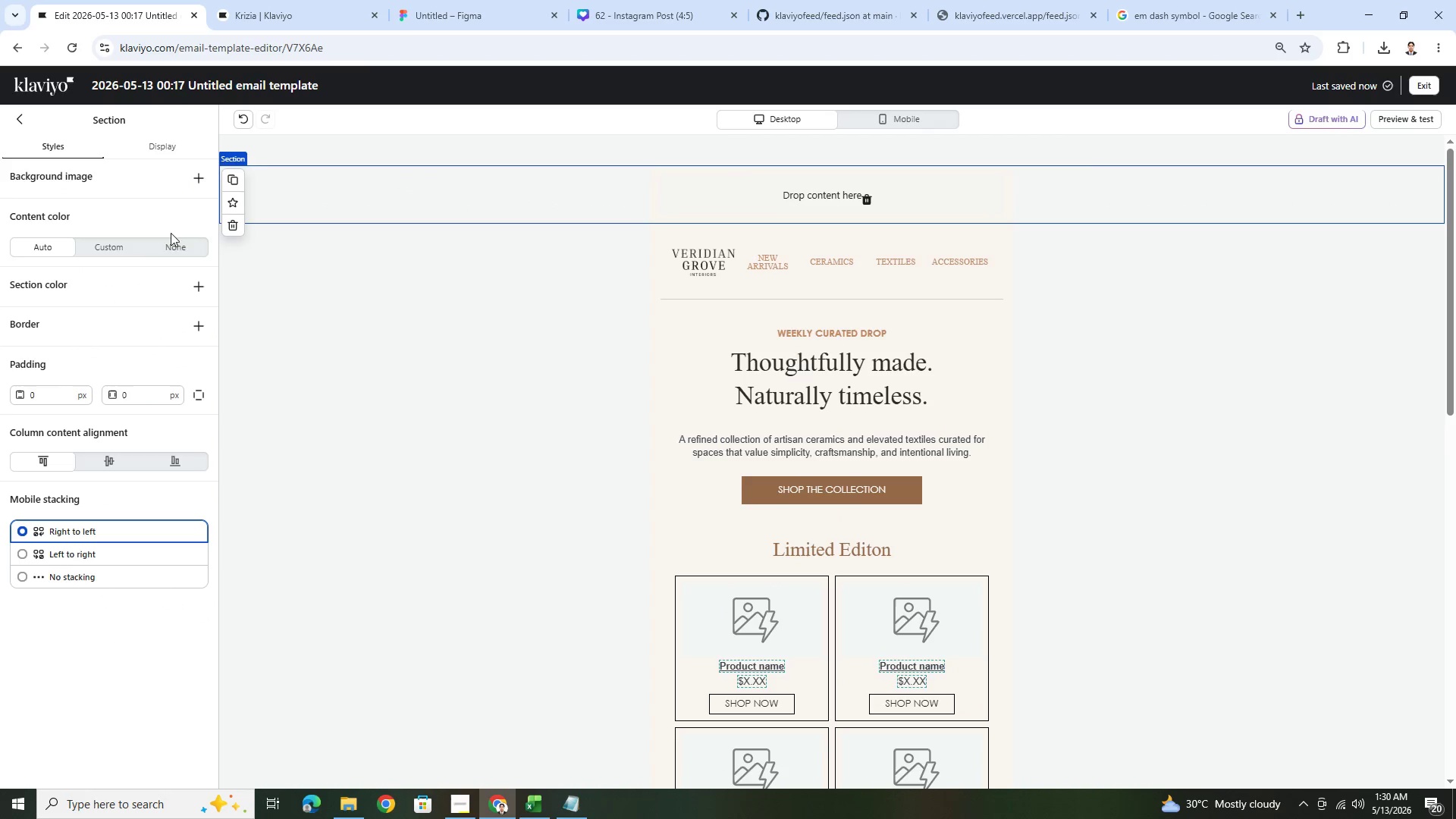 
left_click([136, 243])
 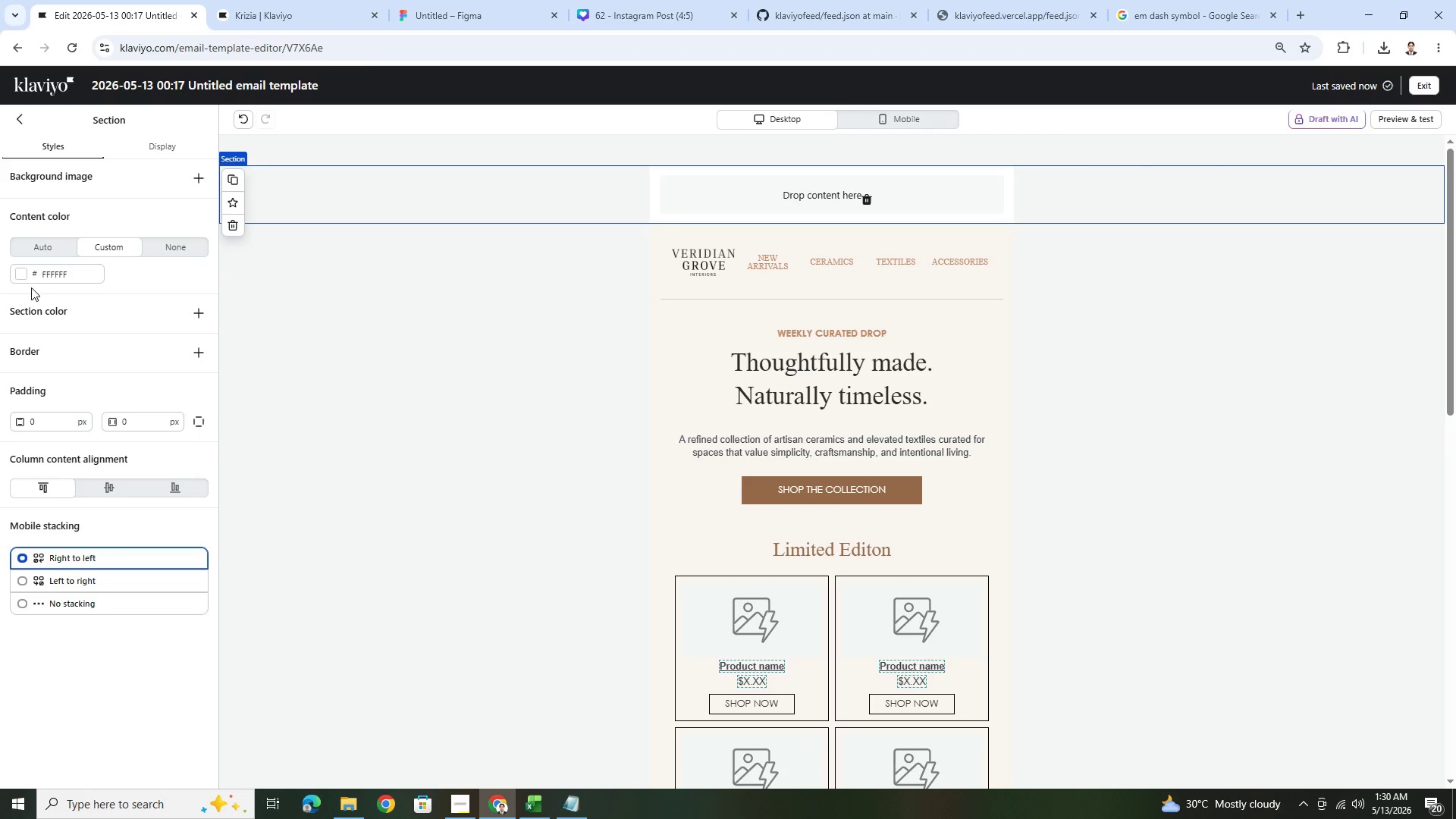 
left_click([24, 275])
 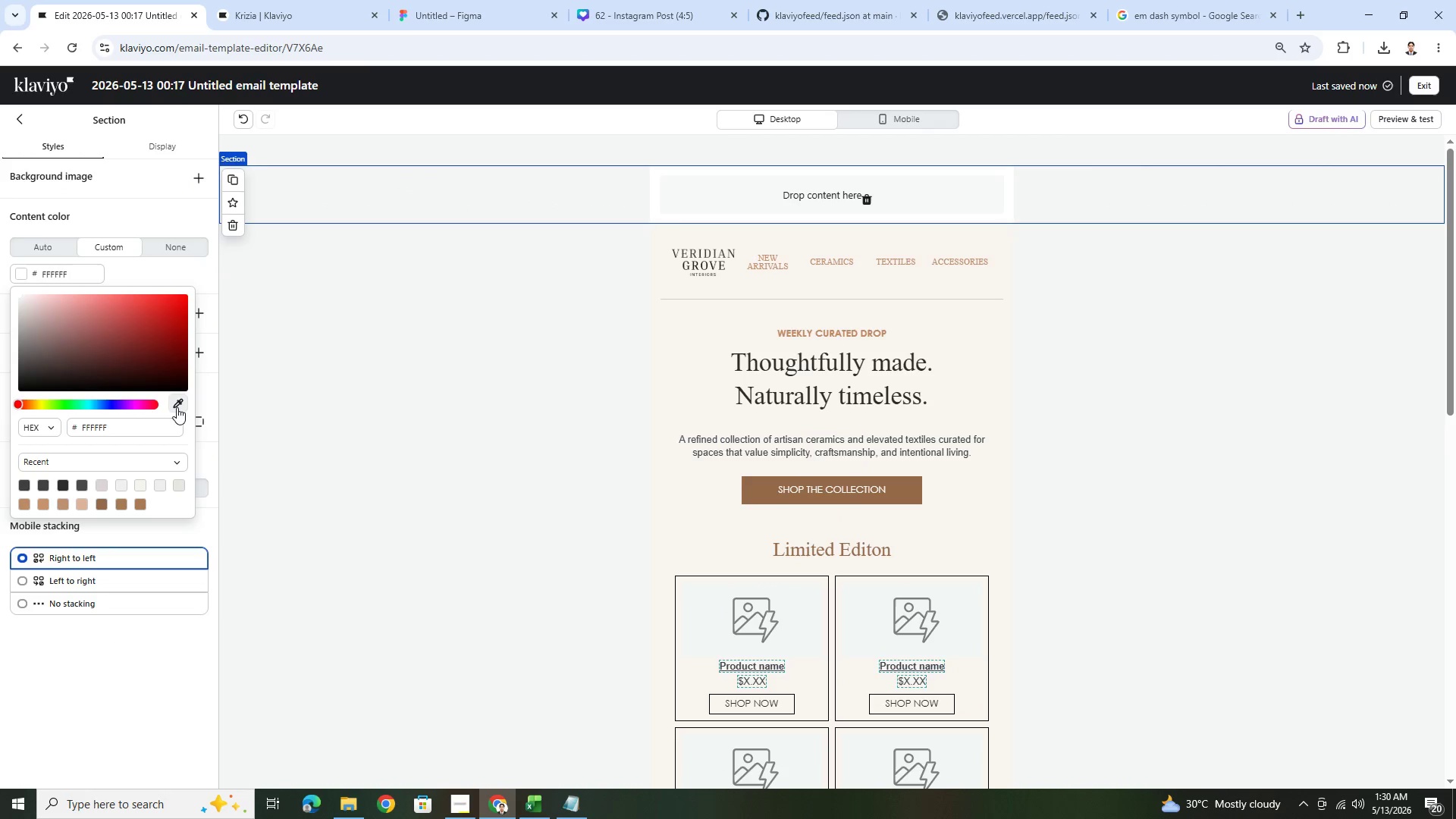 
left_click([177, 407])
 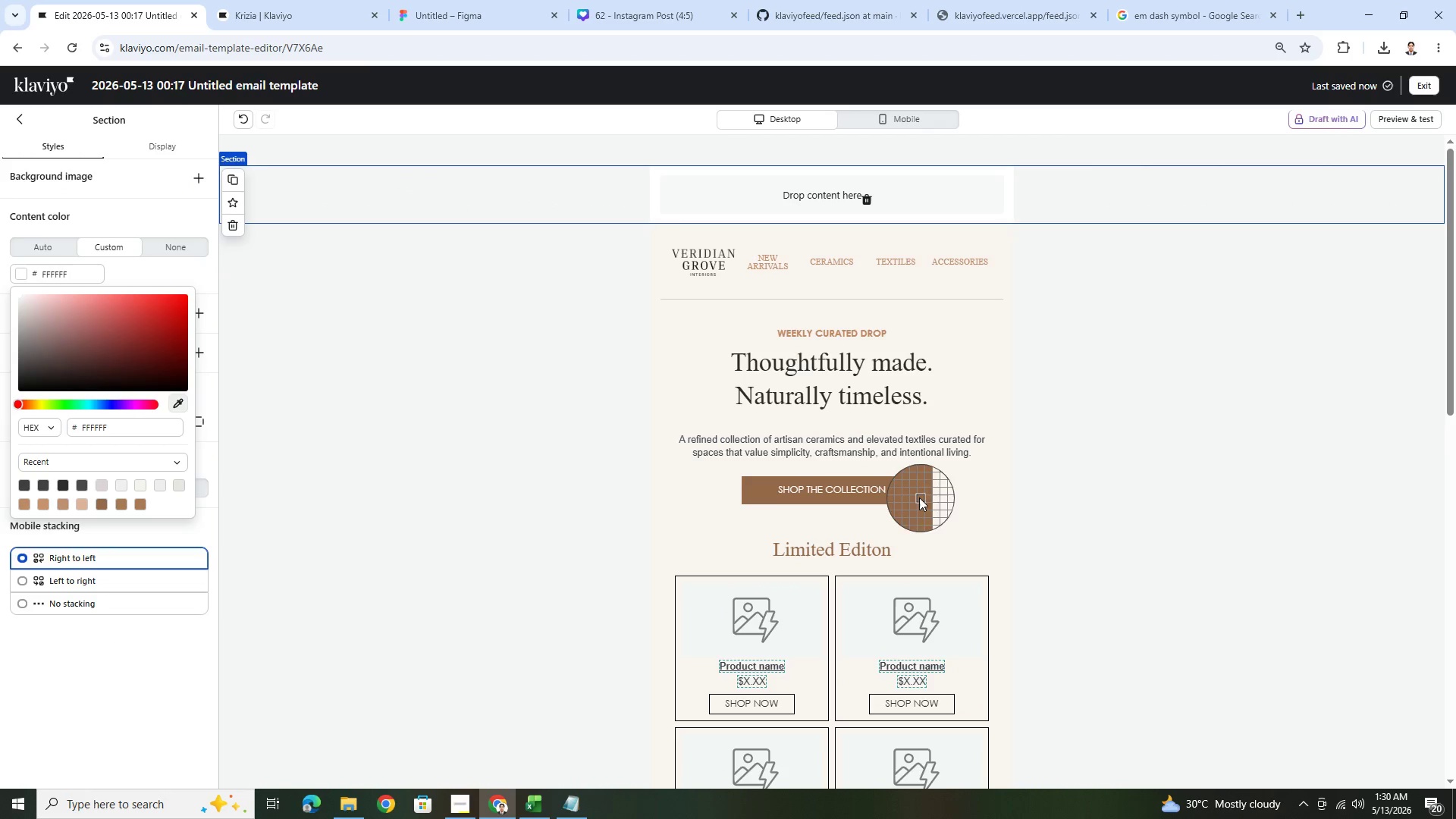 
left_click([916, 491])
 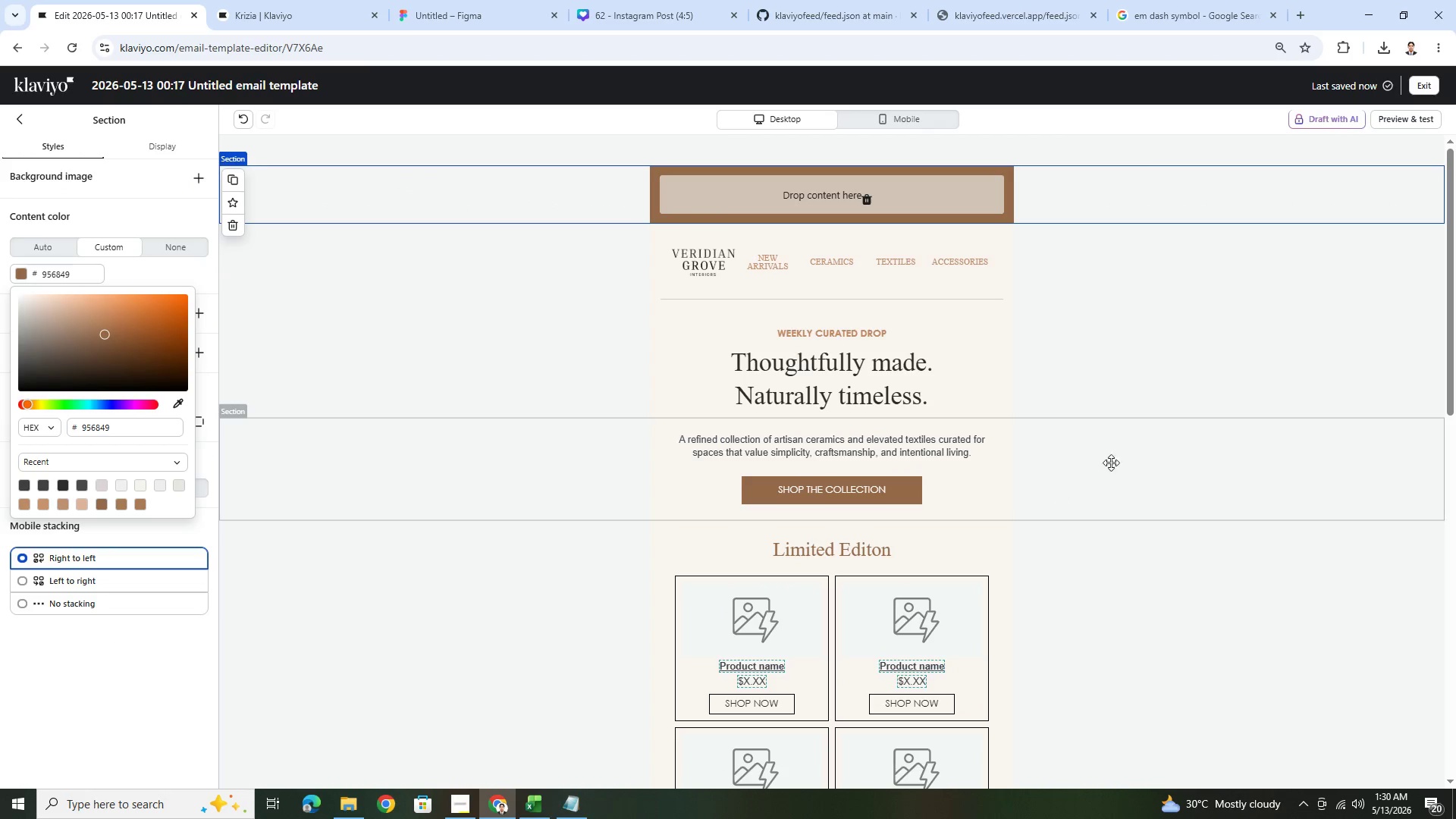 
left_click([1202, 410])
 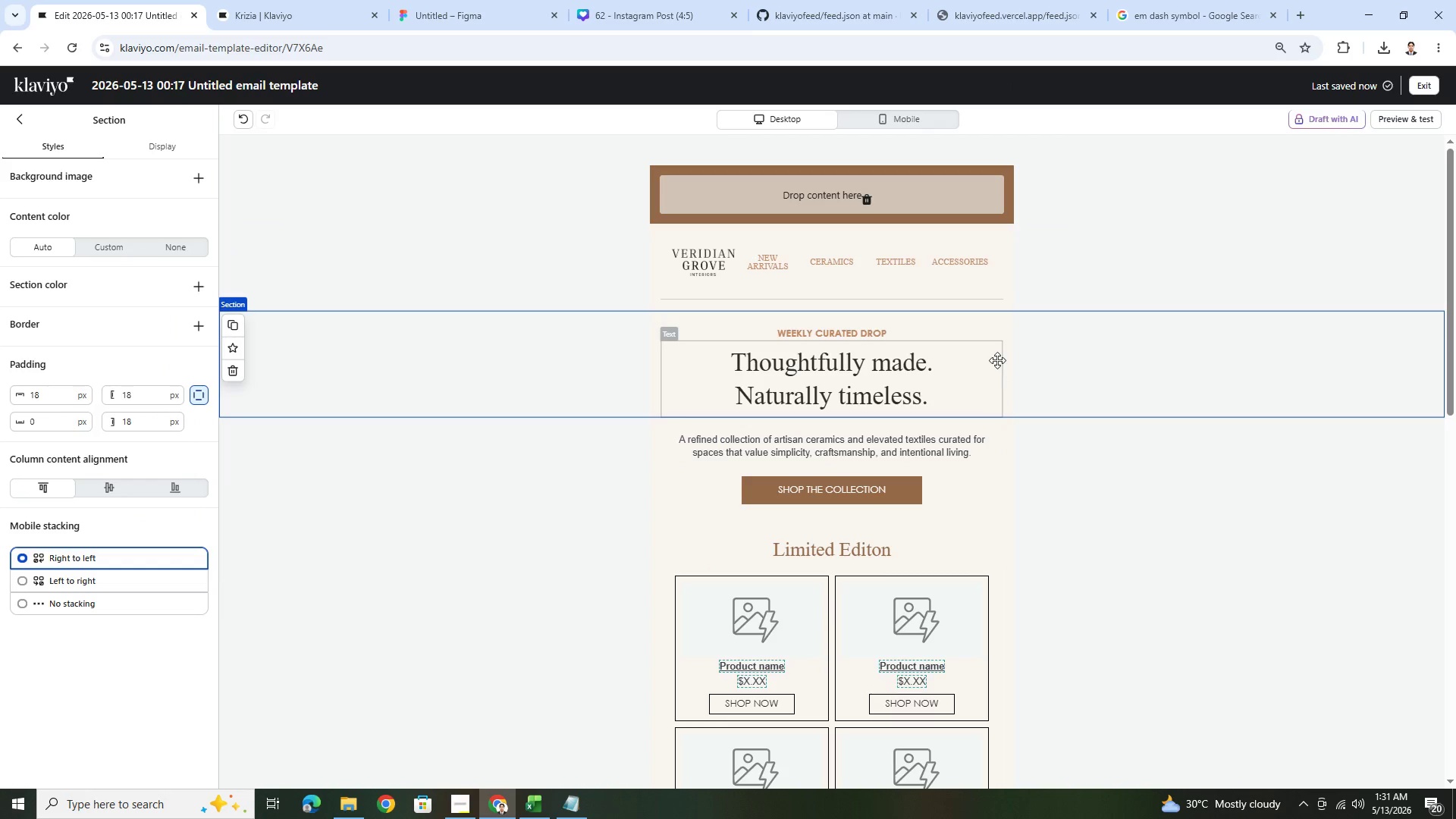 
wait(12.94)
 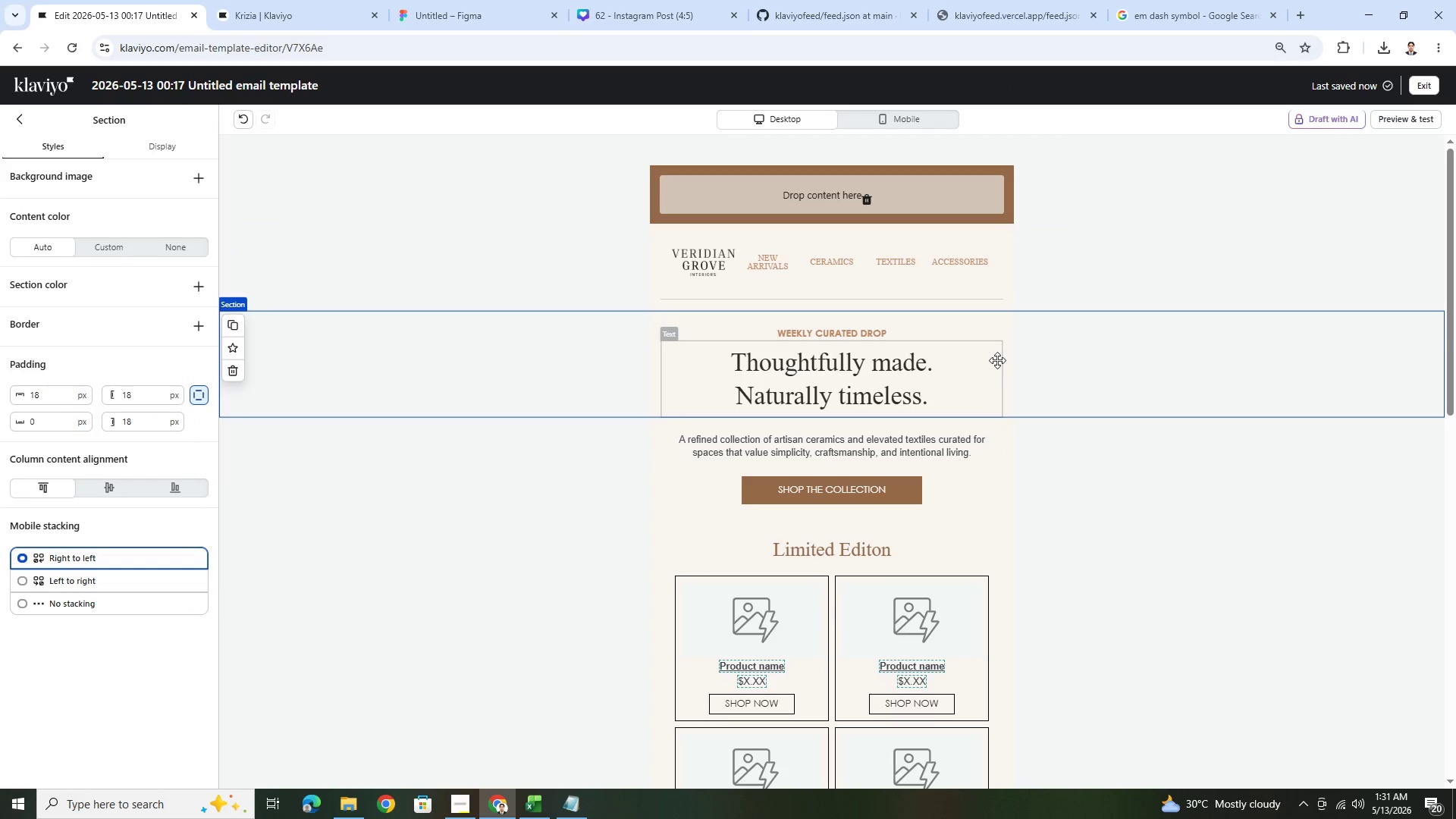 
left_click([861, 330])
 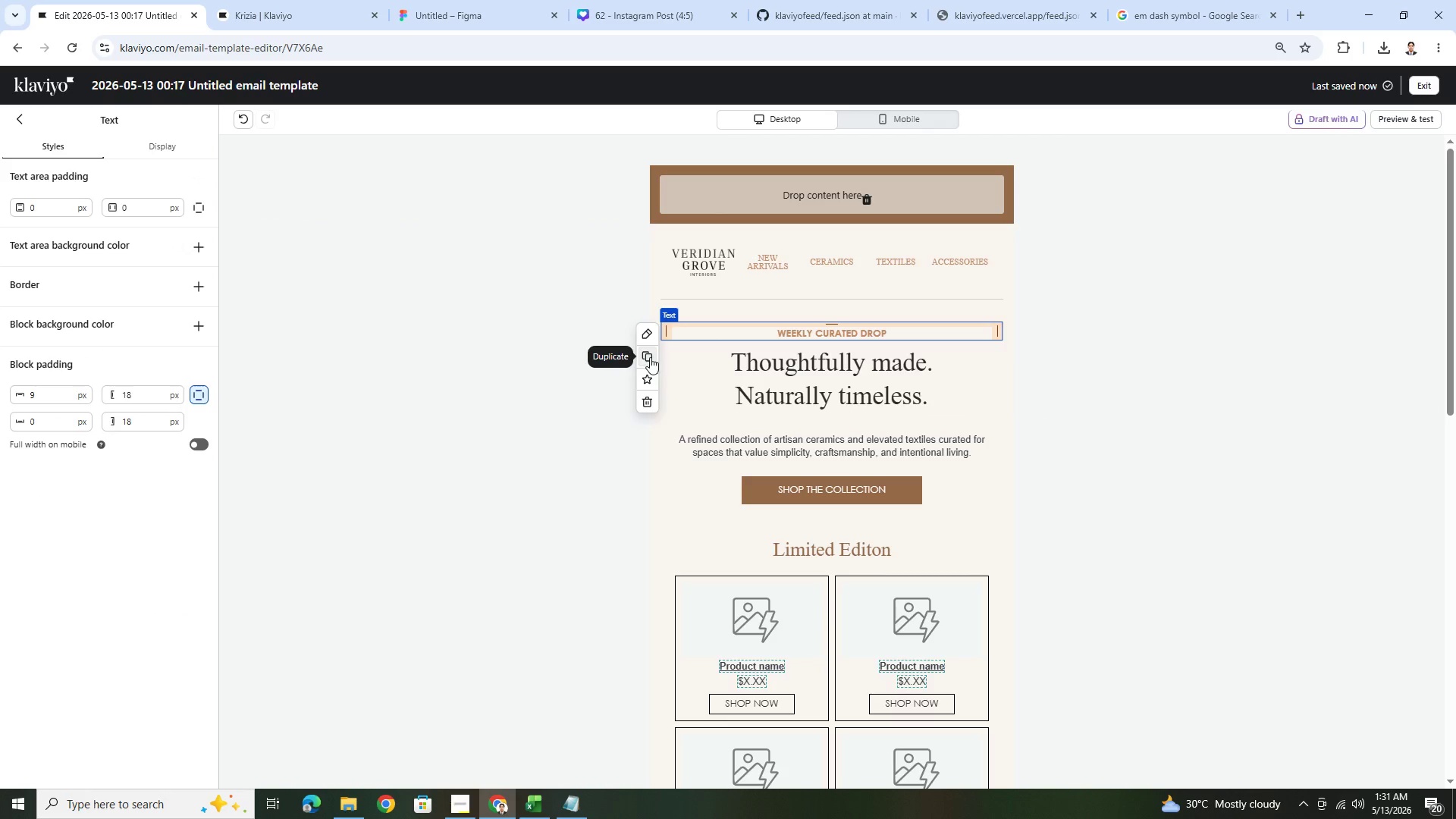 
left_click([20, 119])
 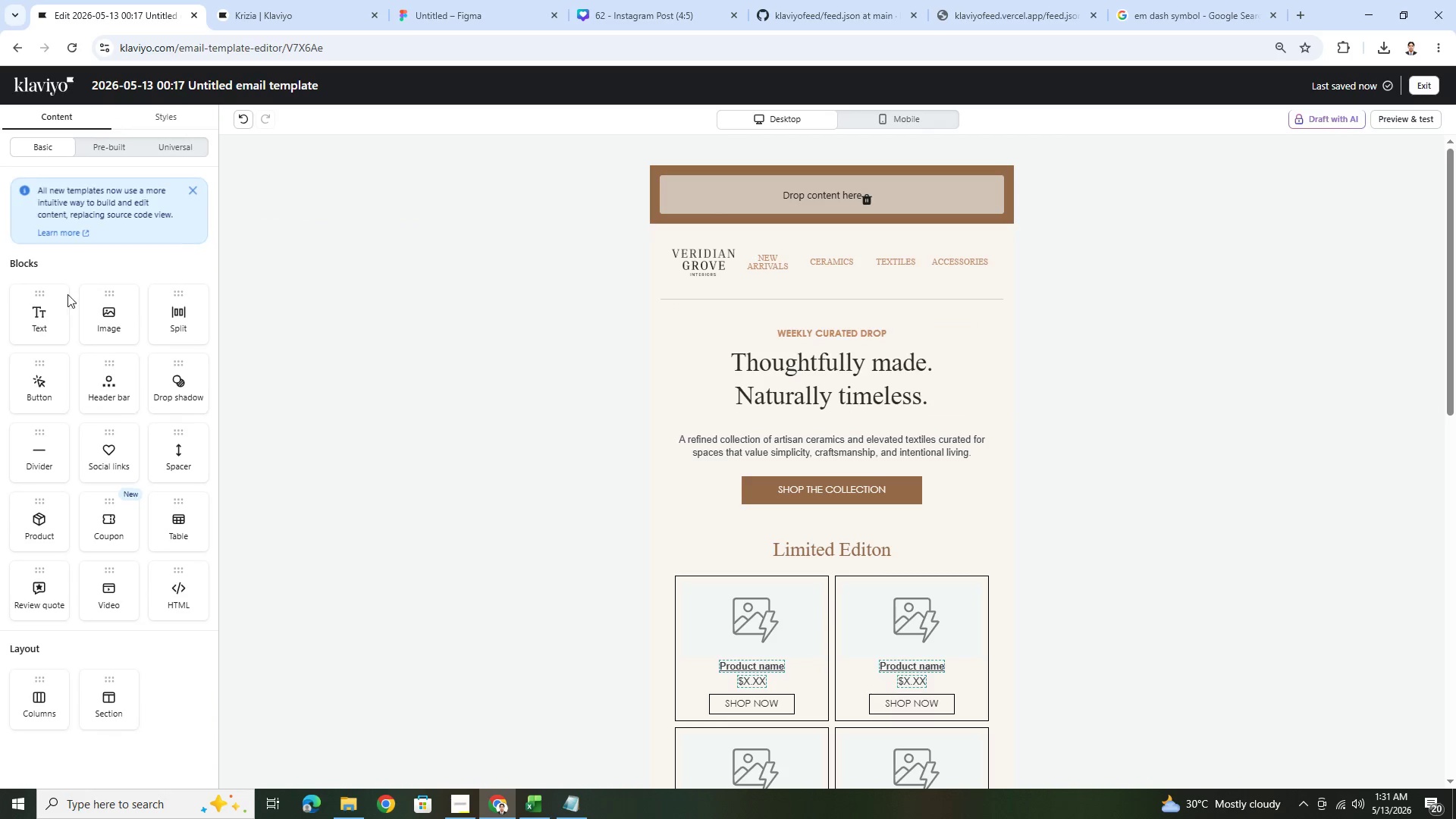 
left_click_drag(start_coordinate=[54, 321], to_coordinate=[866, 190])
 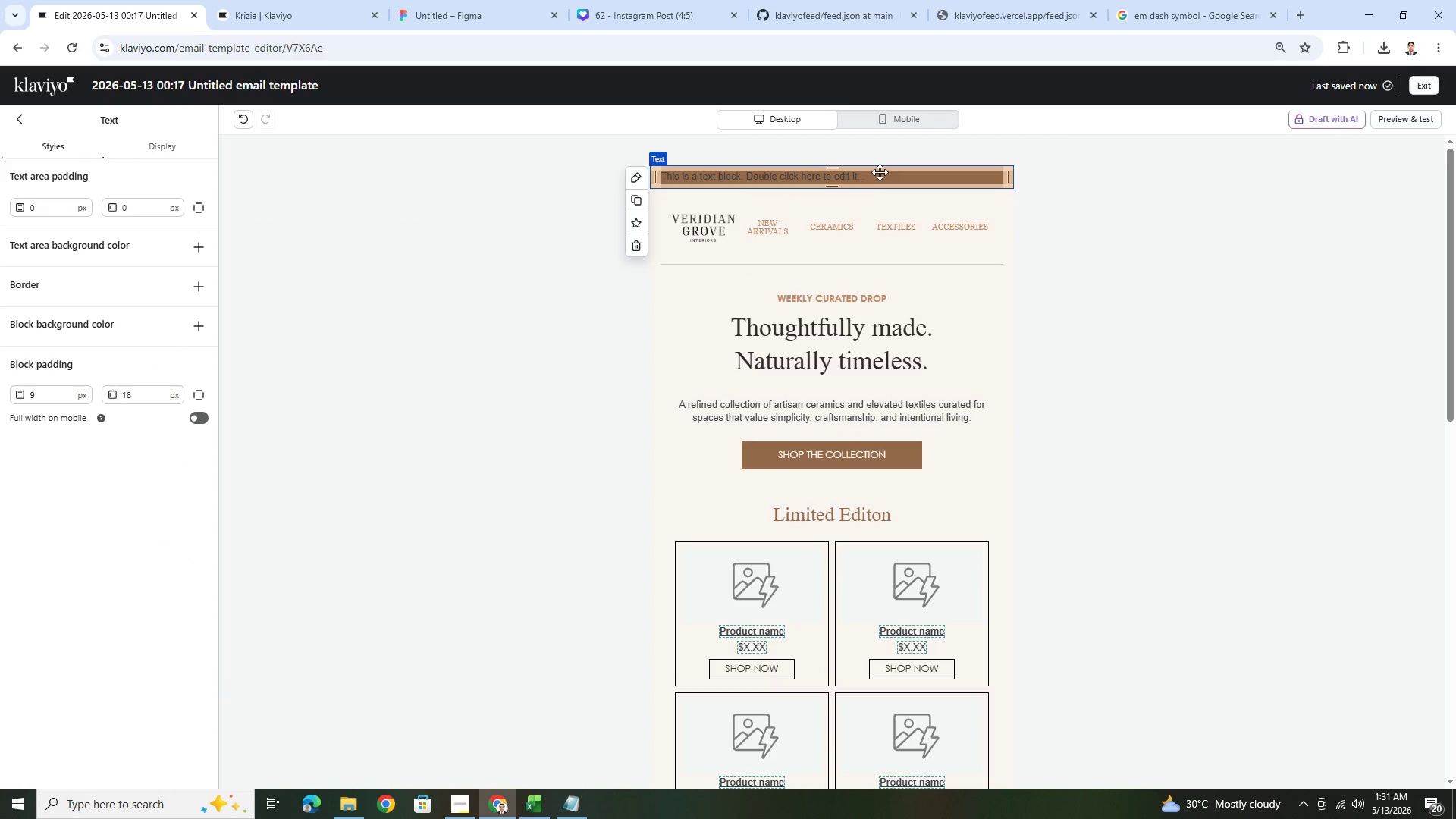 
double_click([881, 174])
 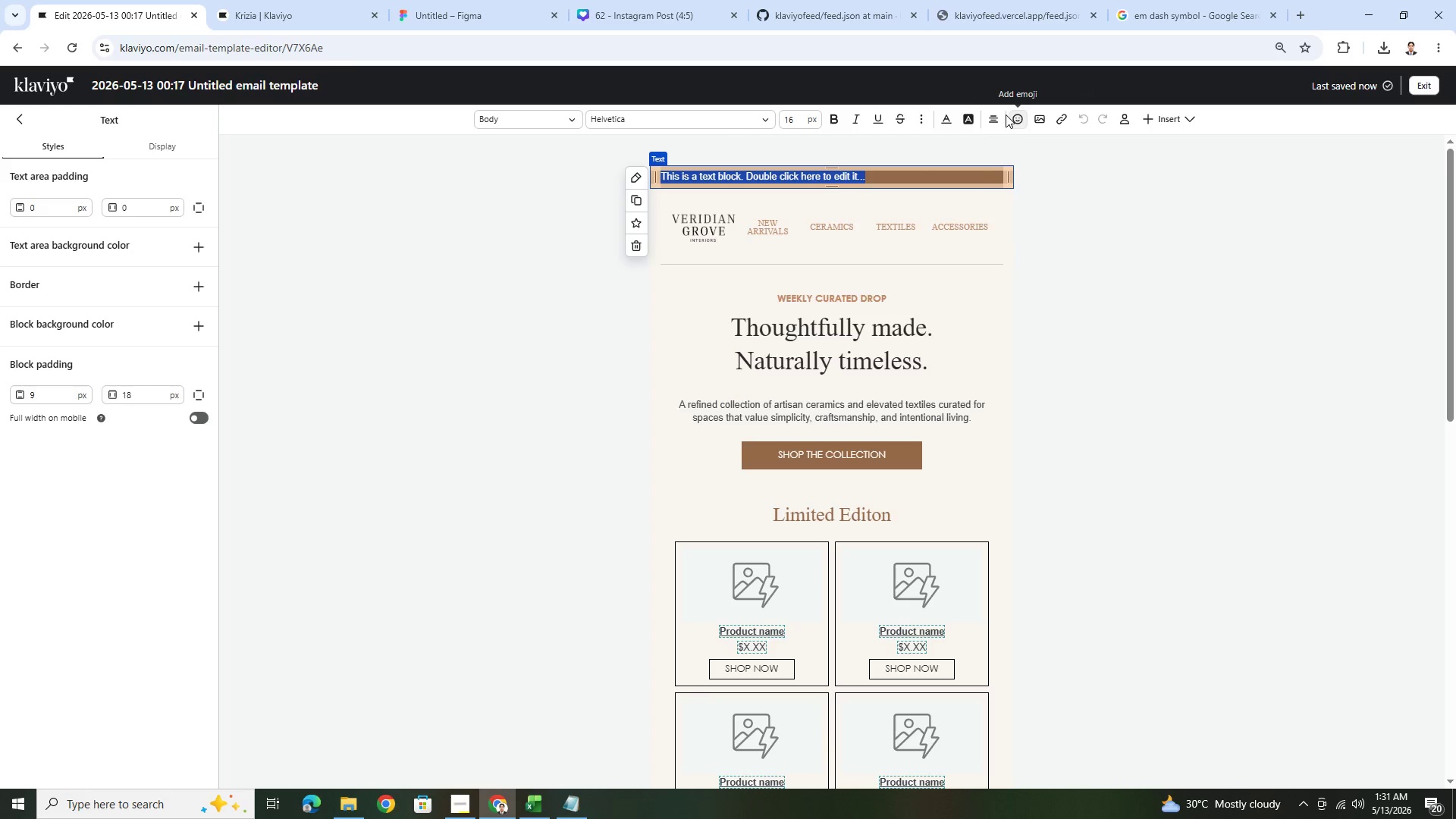 
left_click([995, 118])
 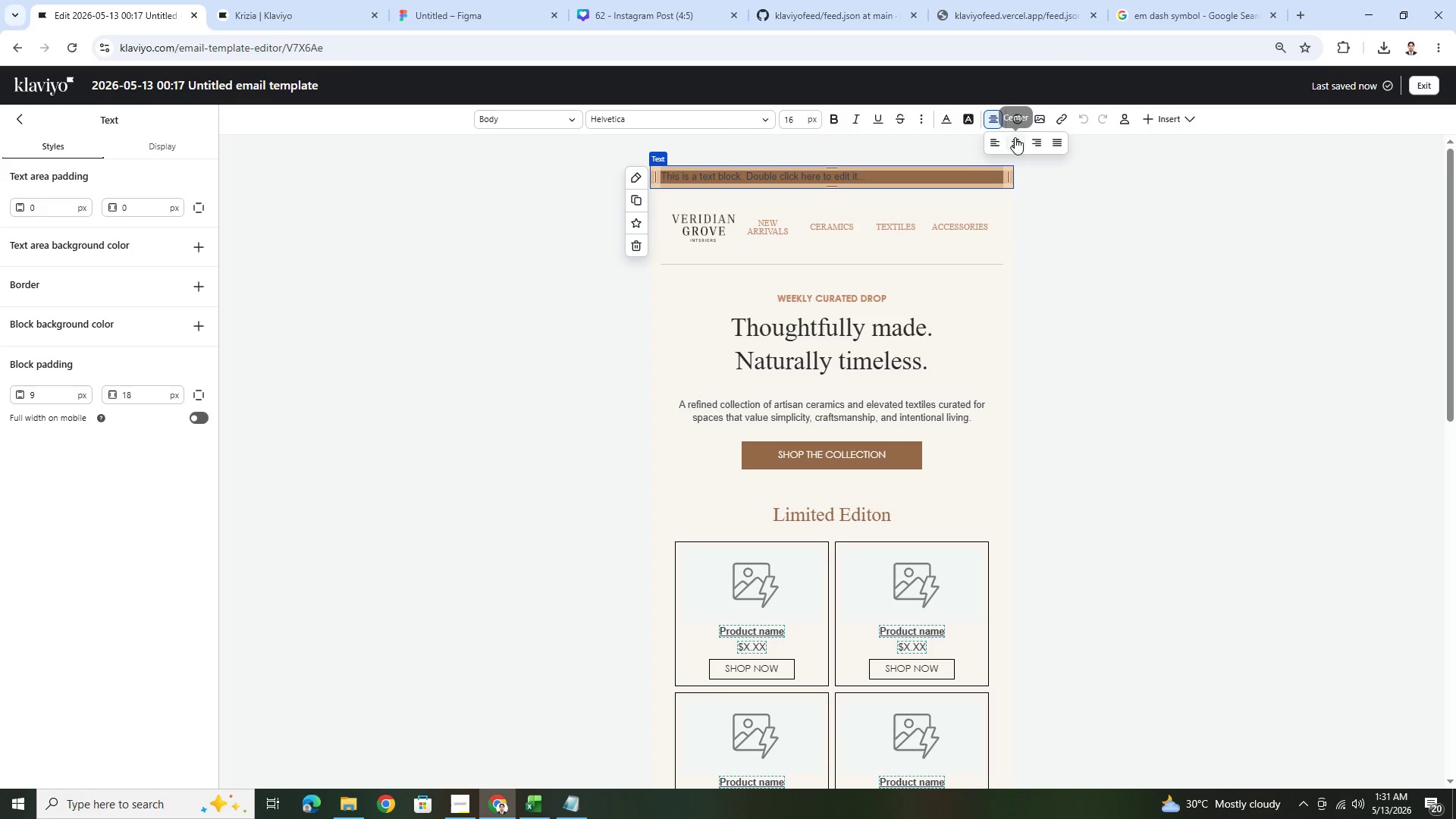 
left_click([1018, 140])
 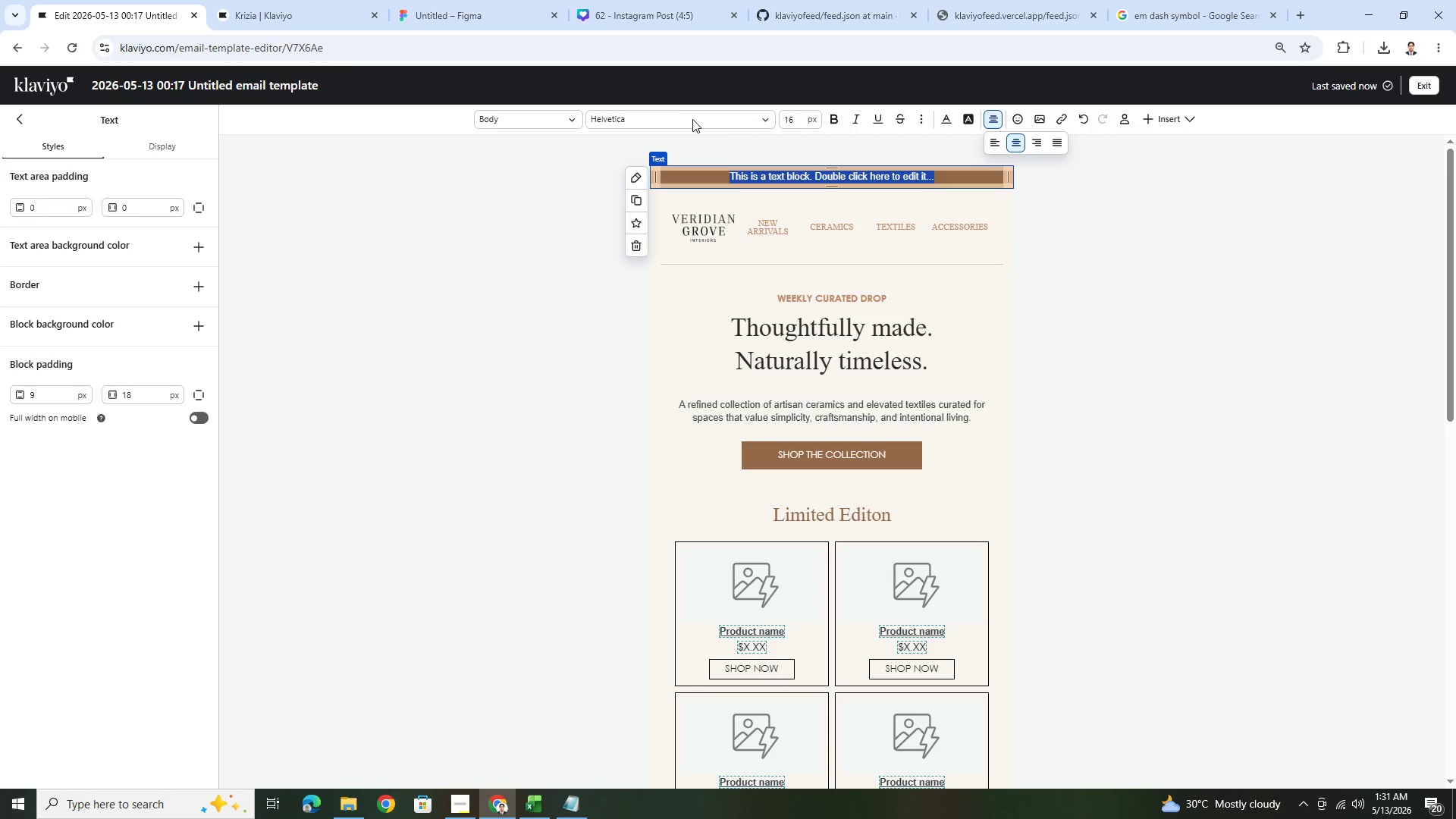 
left_click([693, 119])
 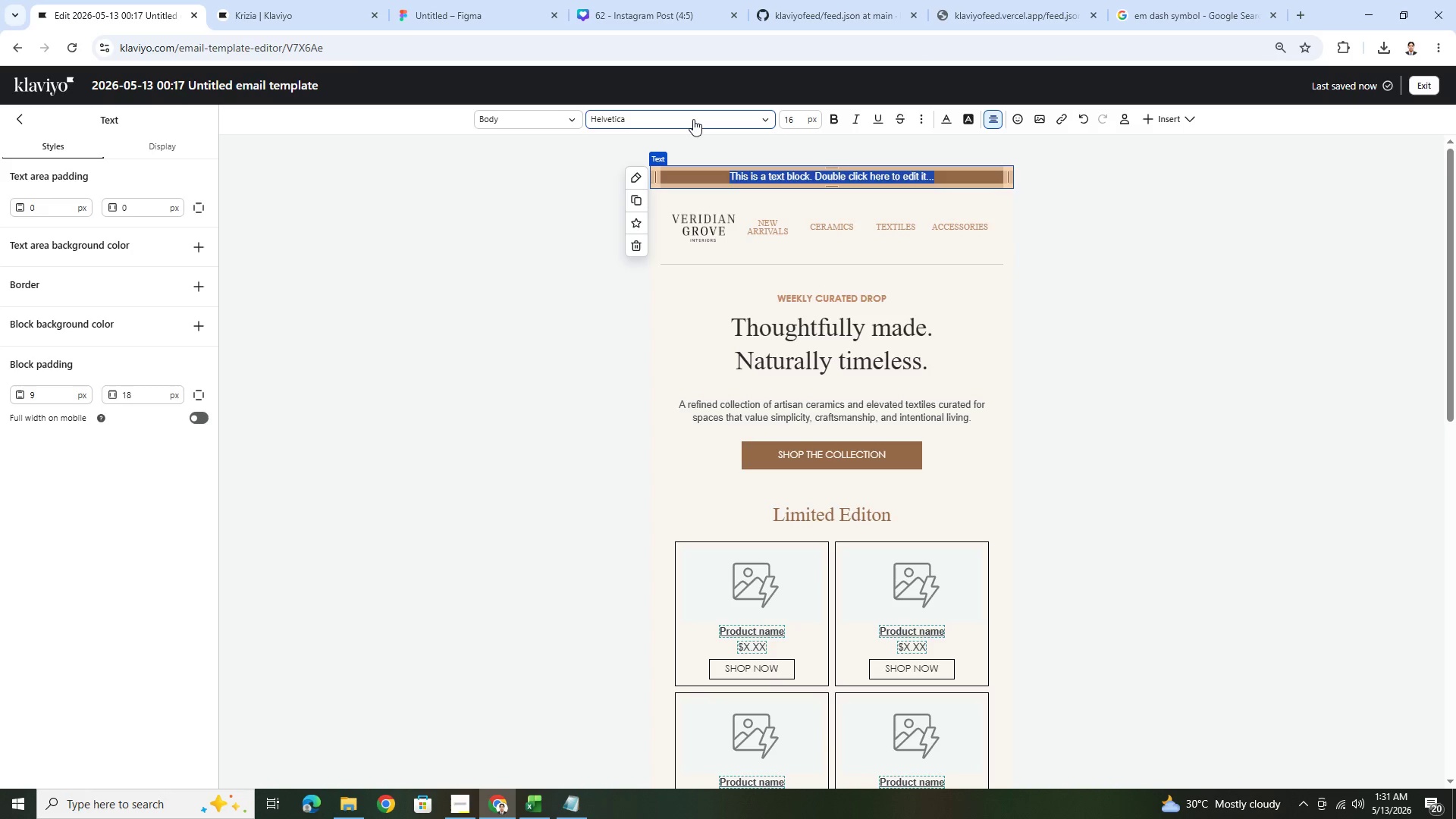 
left_click([693, 119])
 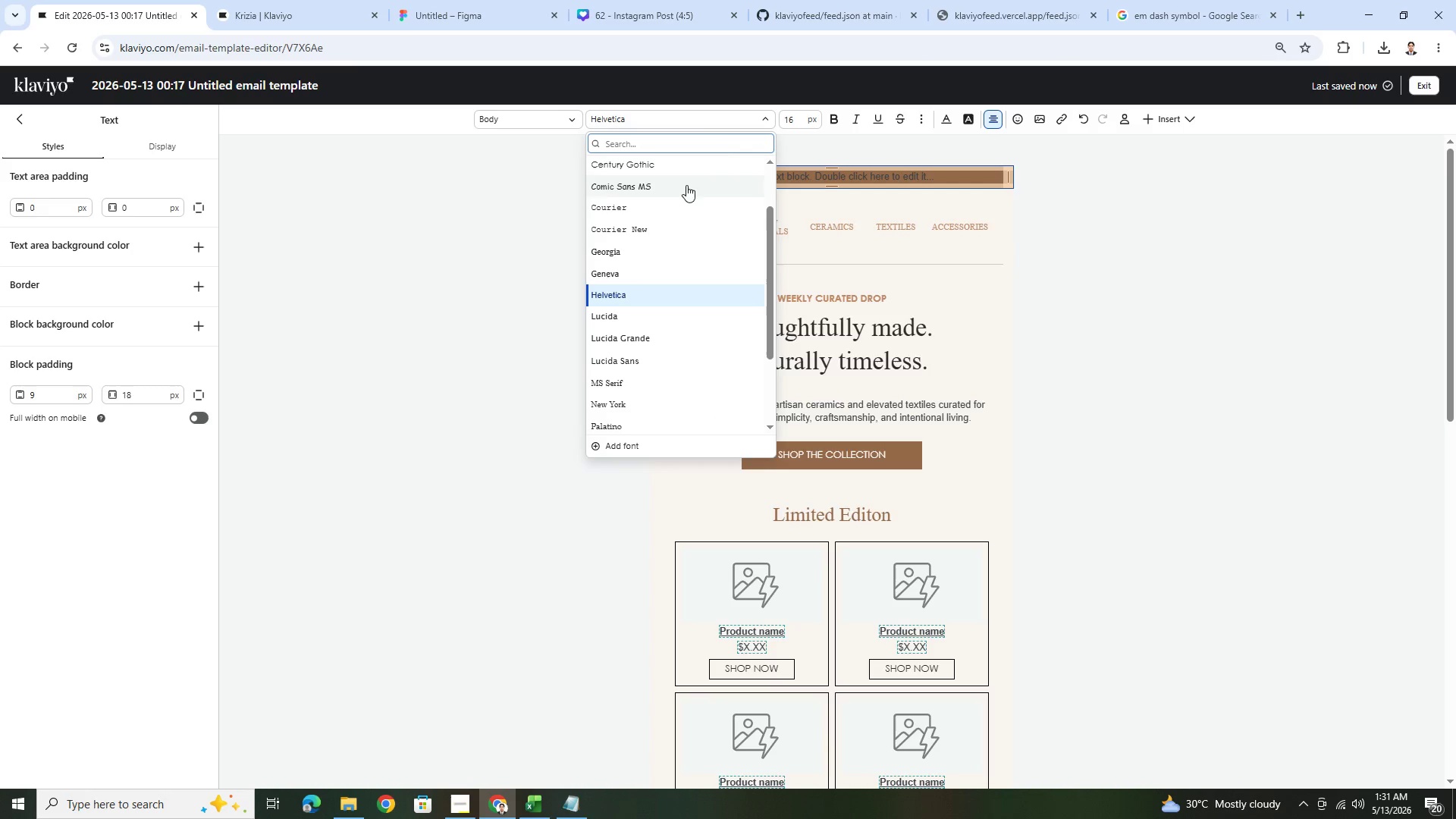 
left_click([696, 164])
 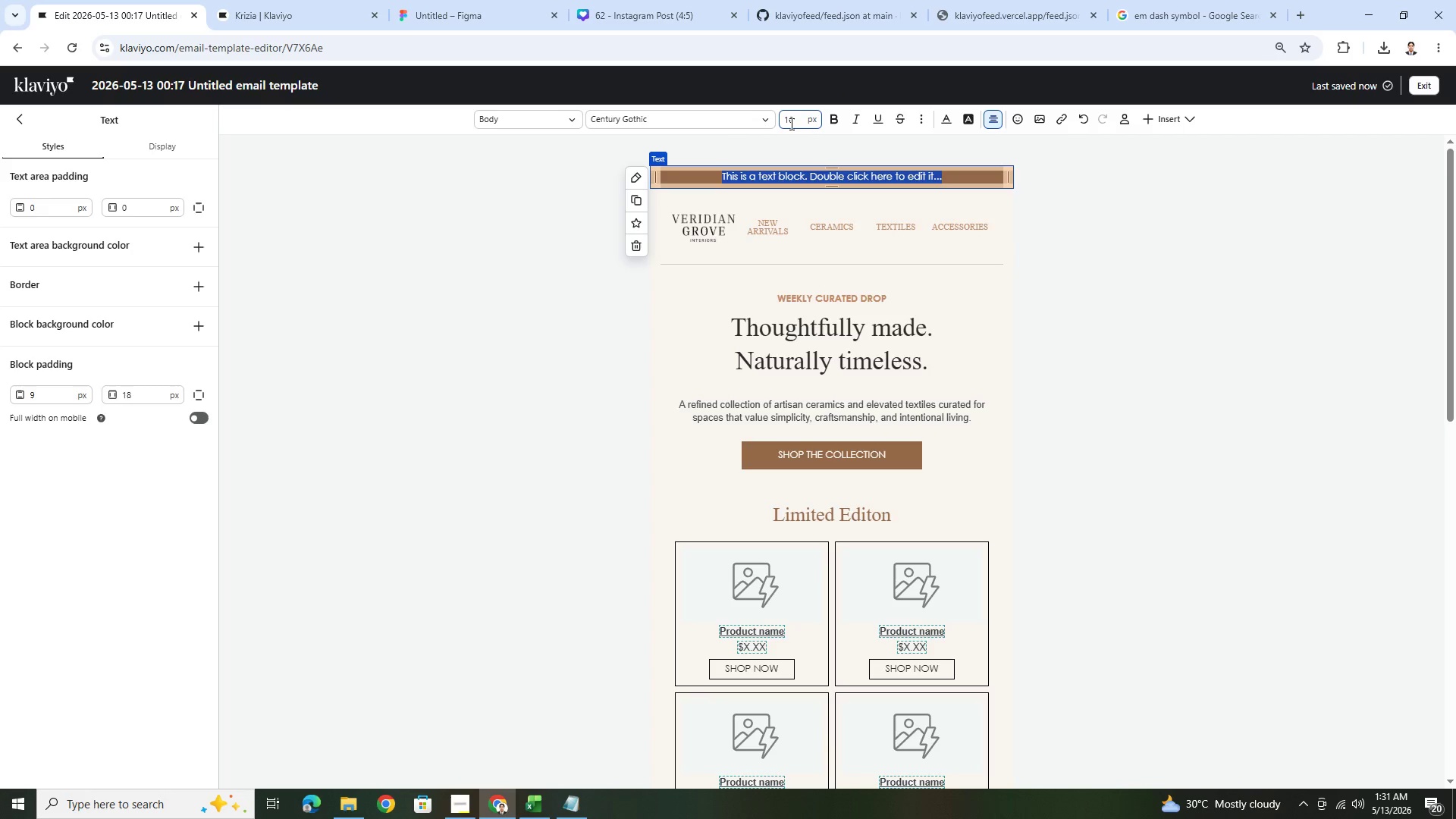 
key(CapsLock)
 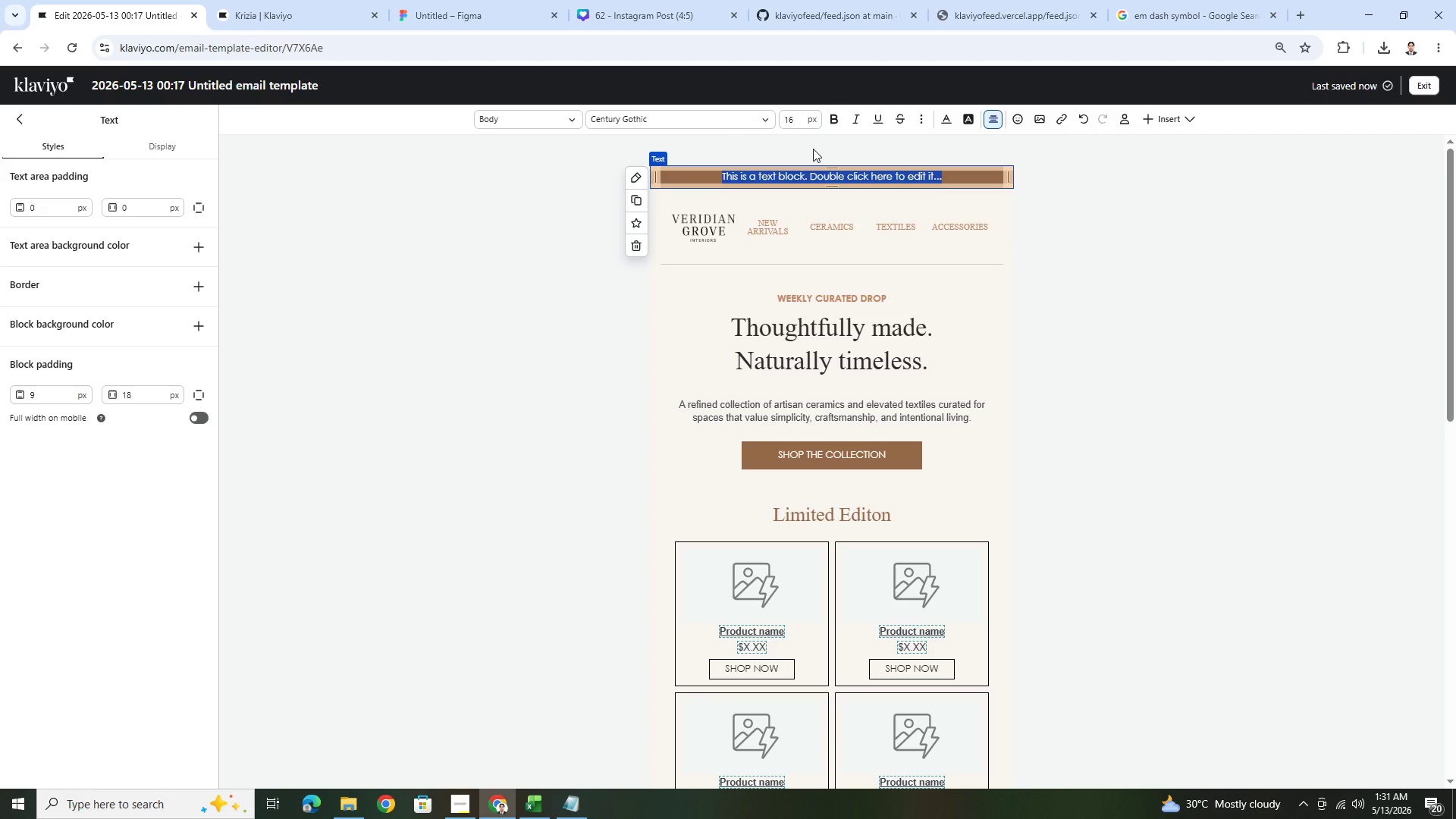 
wait(5.09)
 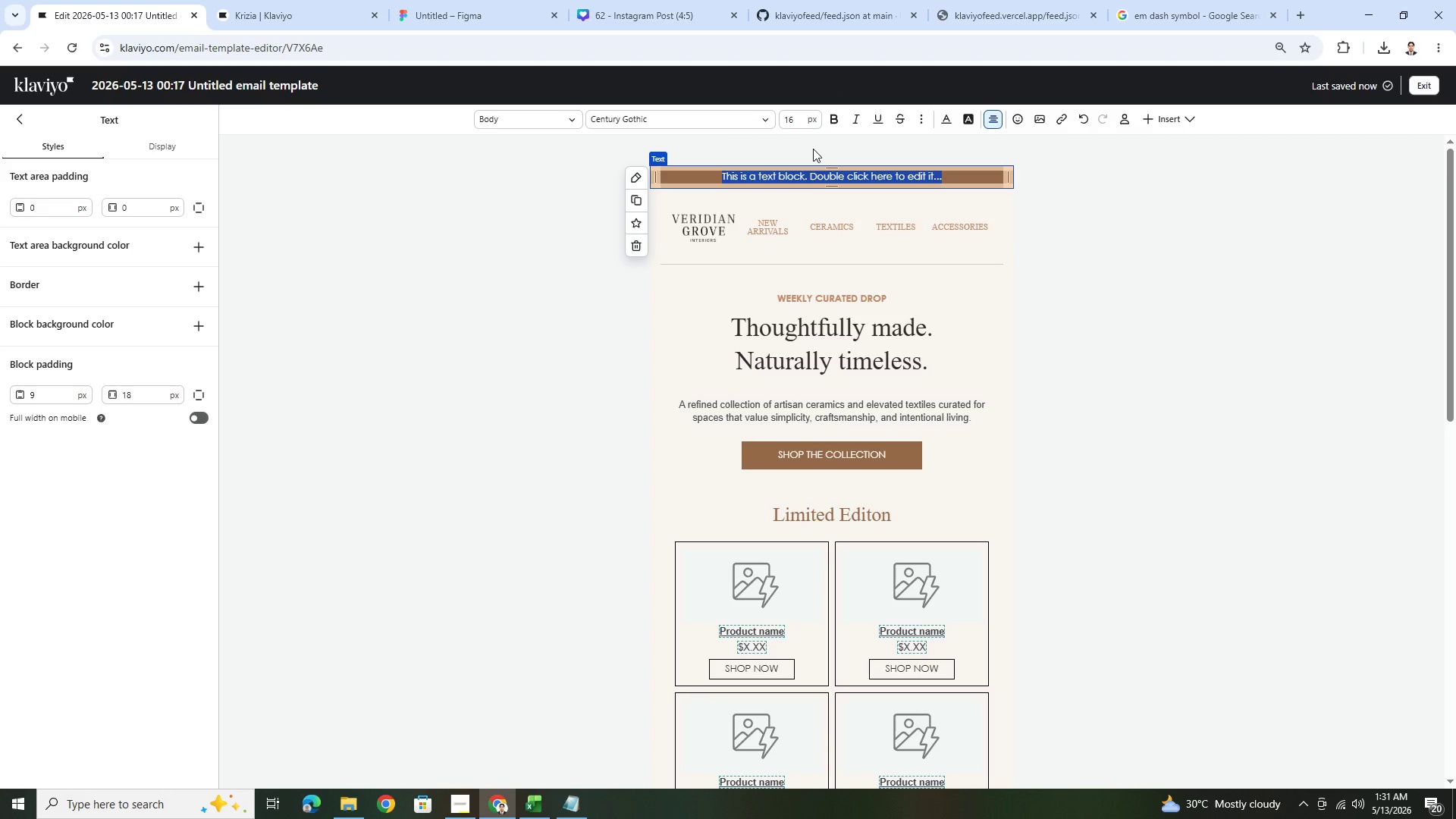 
key(C)
 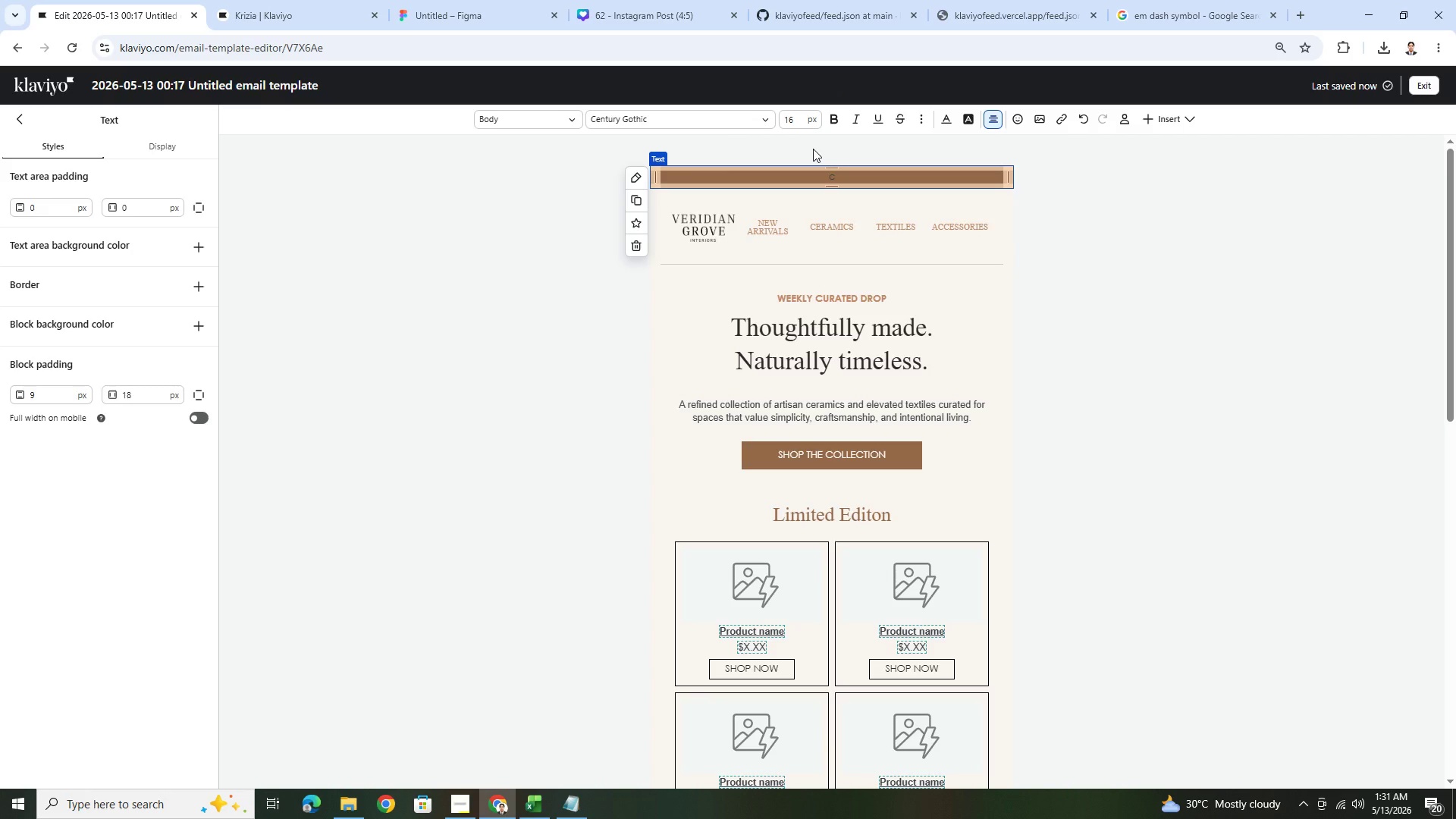 
key(Control+A)
 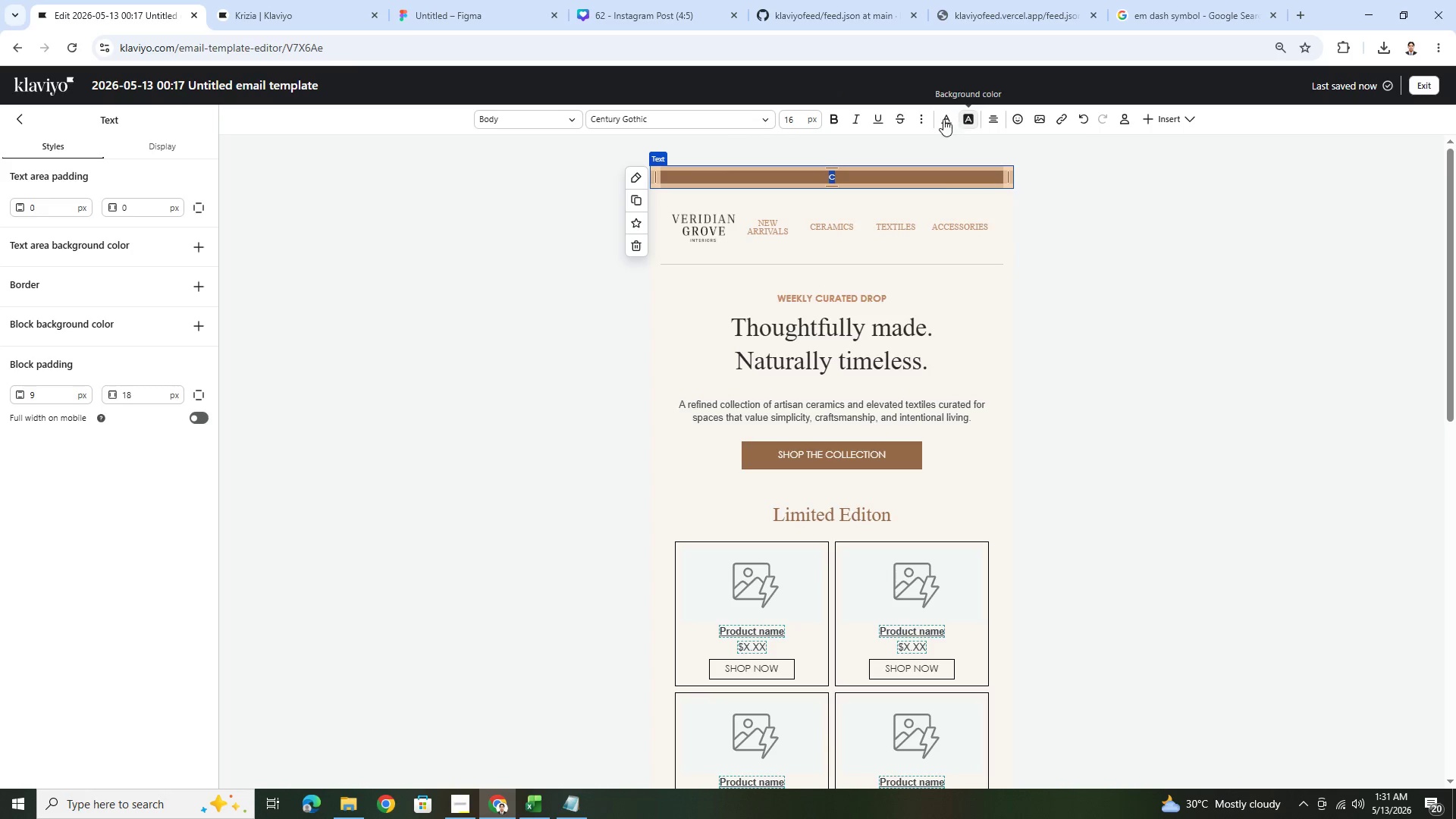 
left_click([946, 116])
 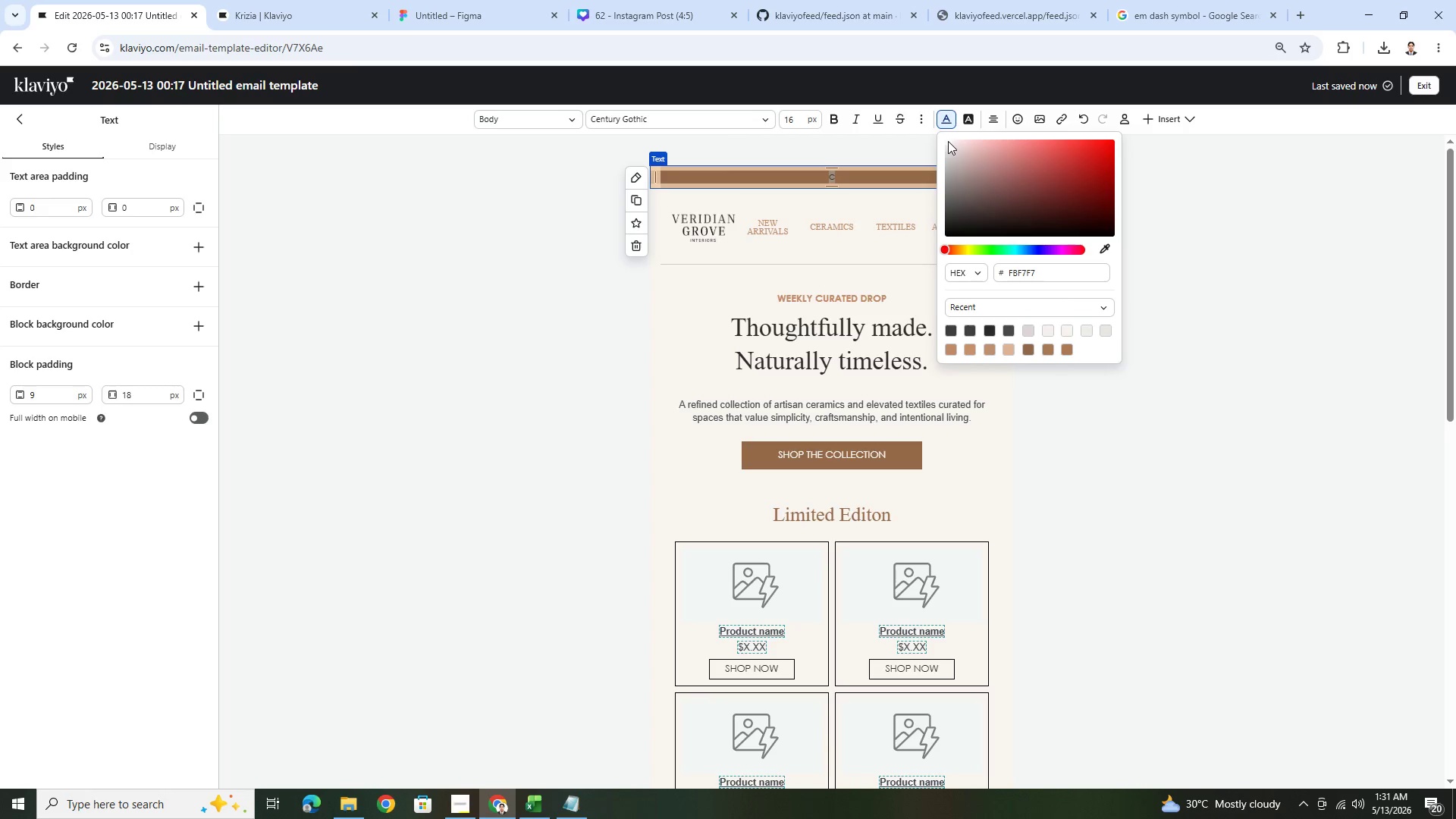 
left_click_drag(start_coordinate=[950, 144], to_coordinate=[921, 127])
 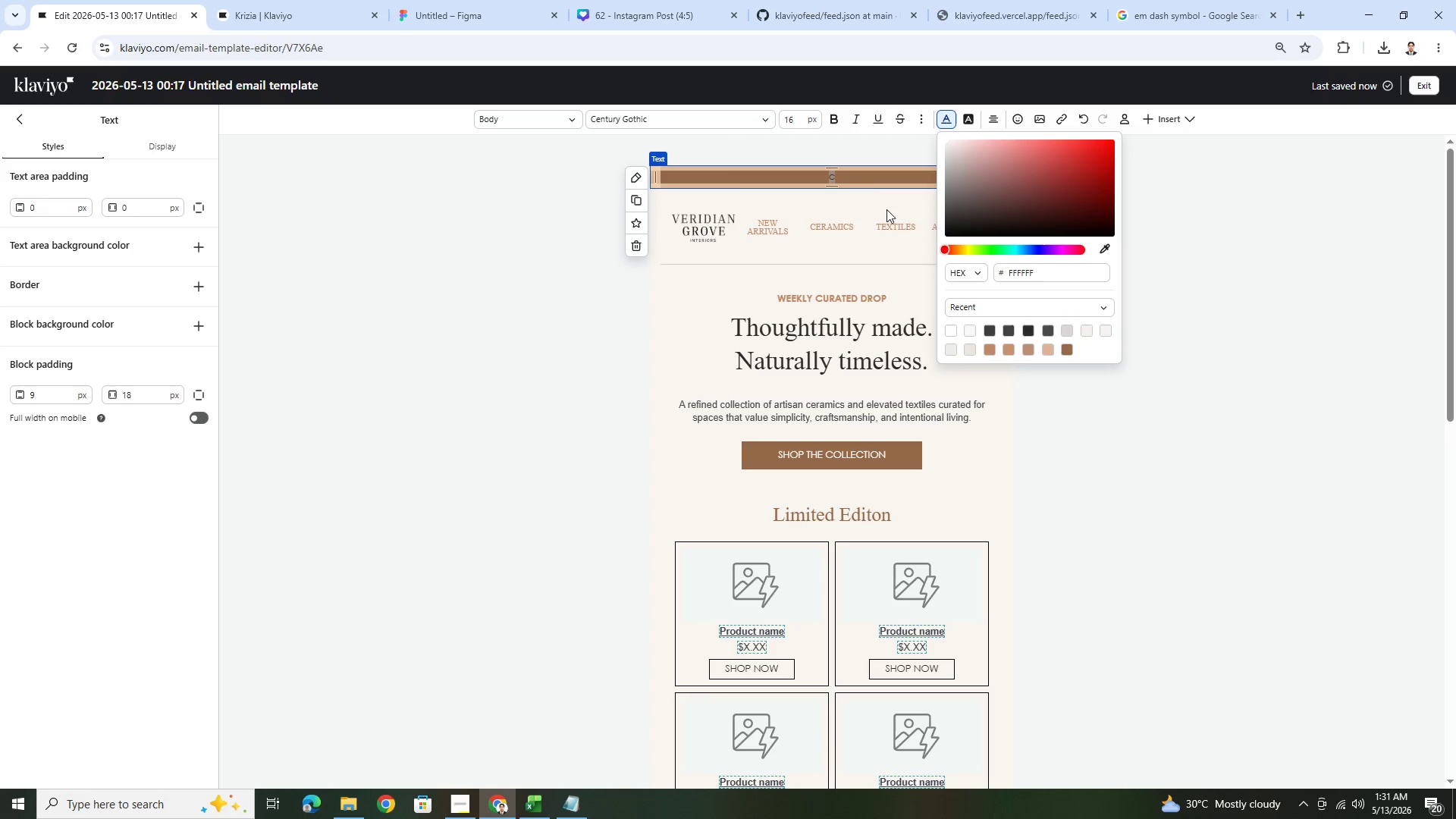 
left_click([863, 175])
 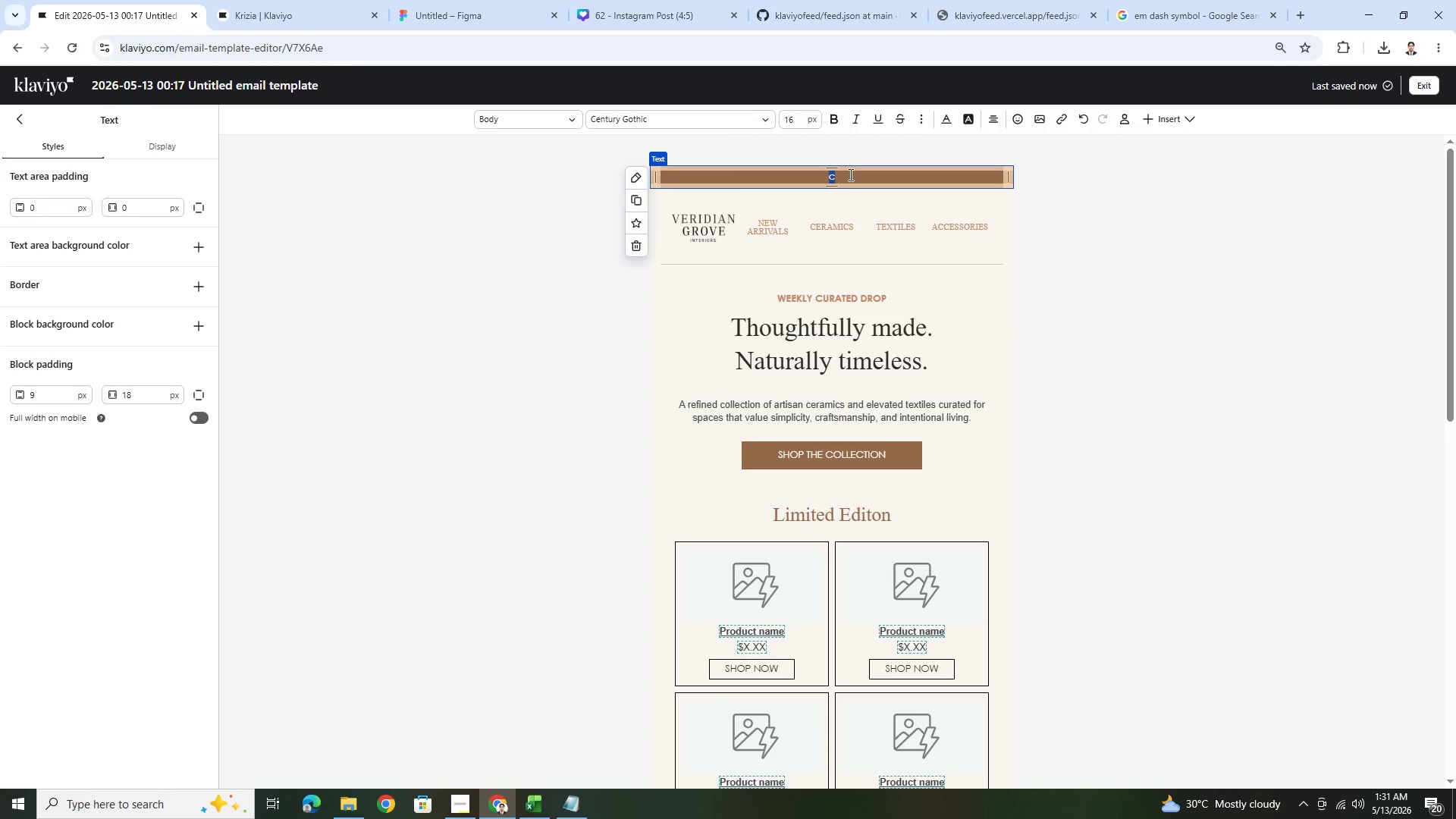 
type(COM)
 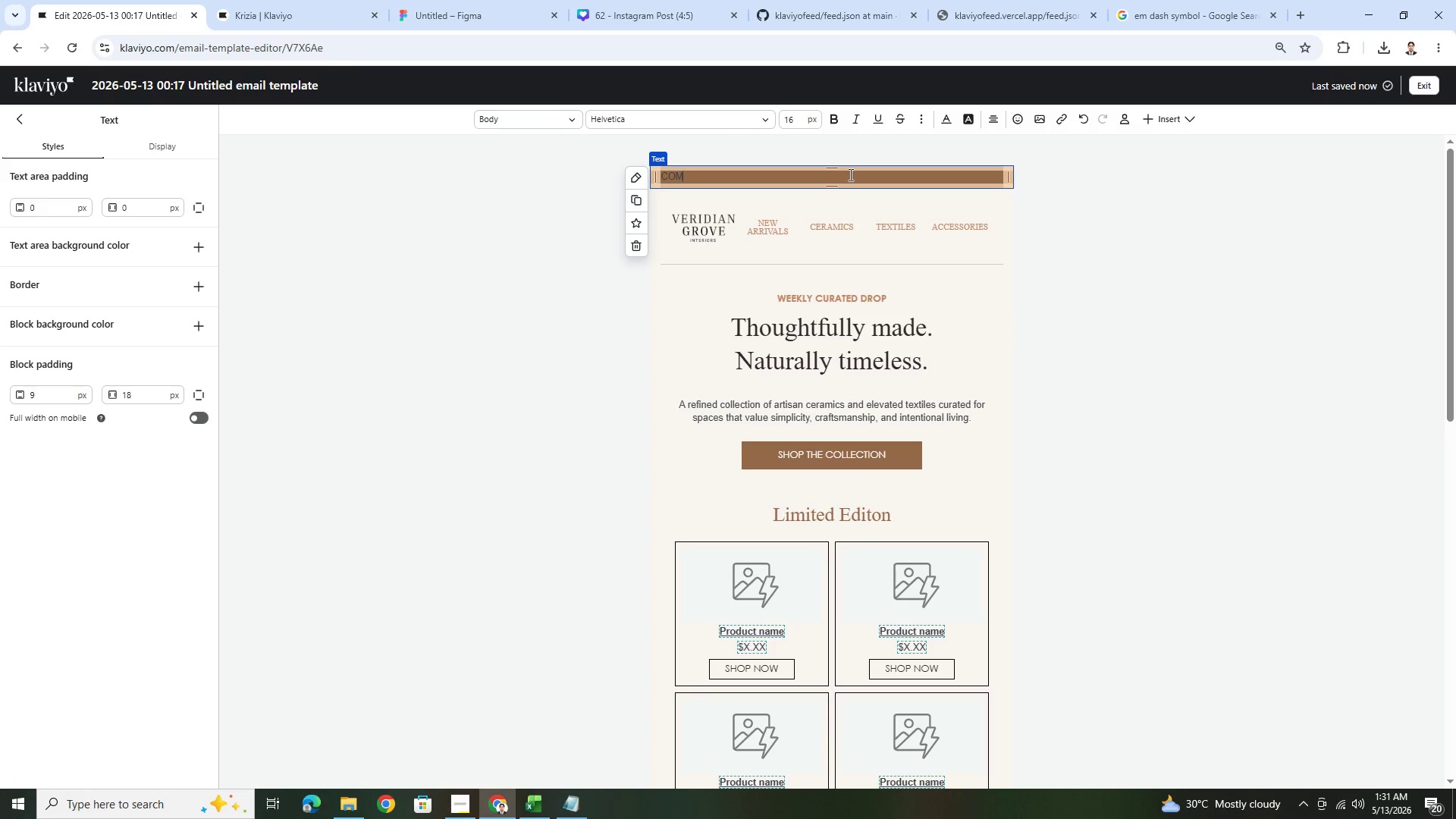 
key(Control+Z)
 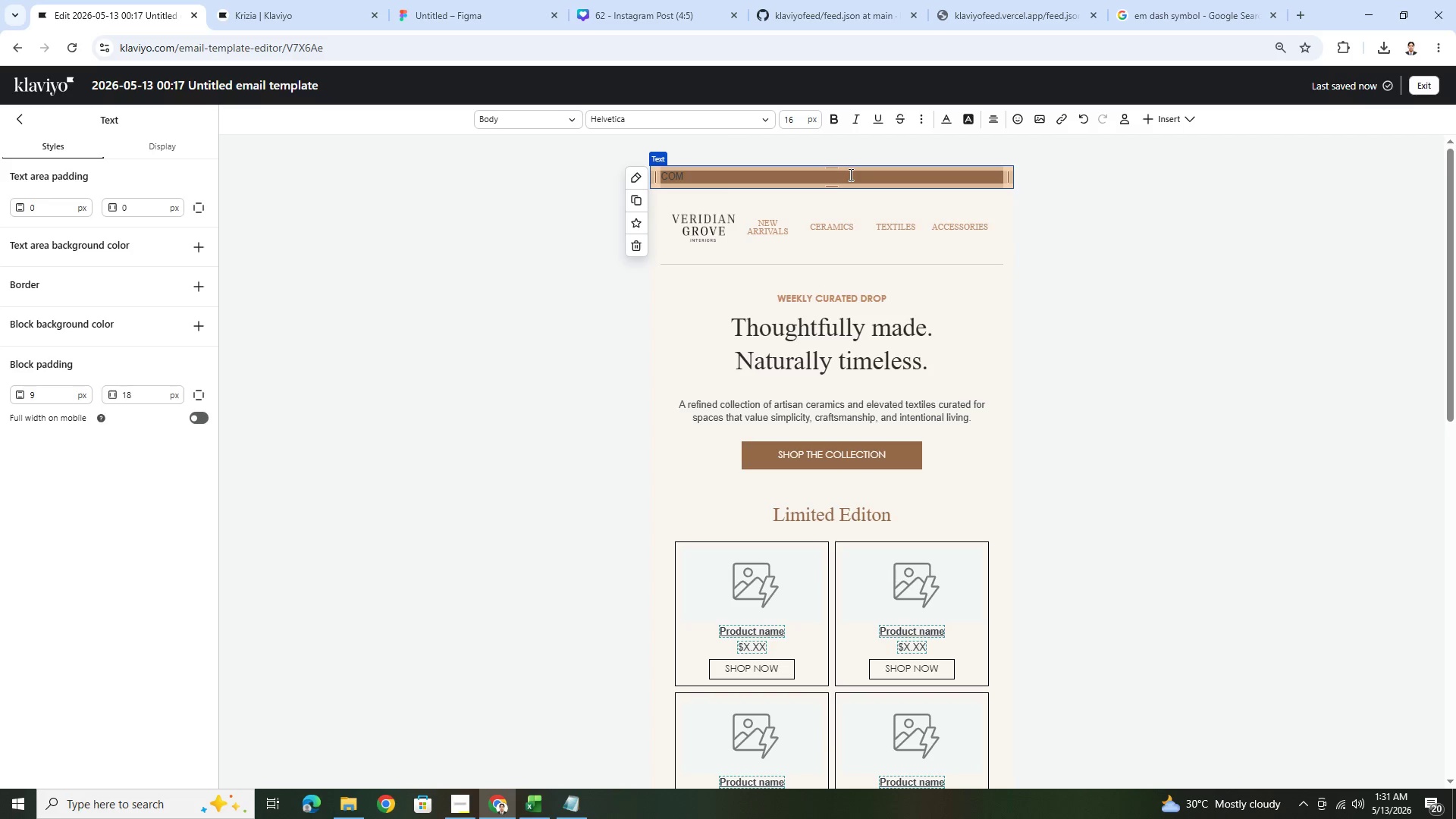 
key(Control+A)
 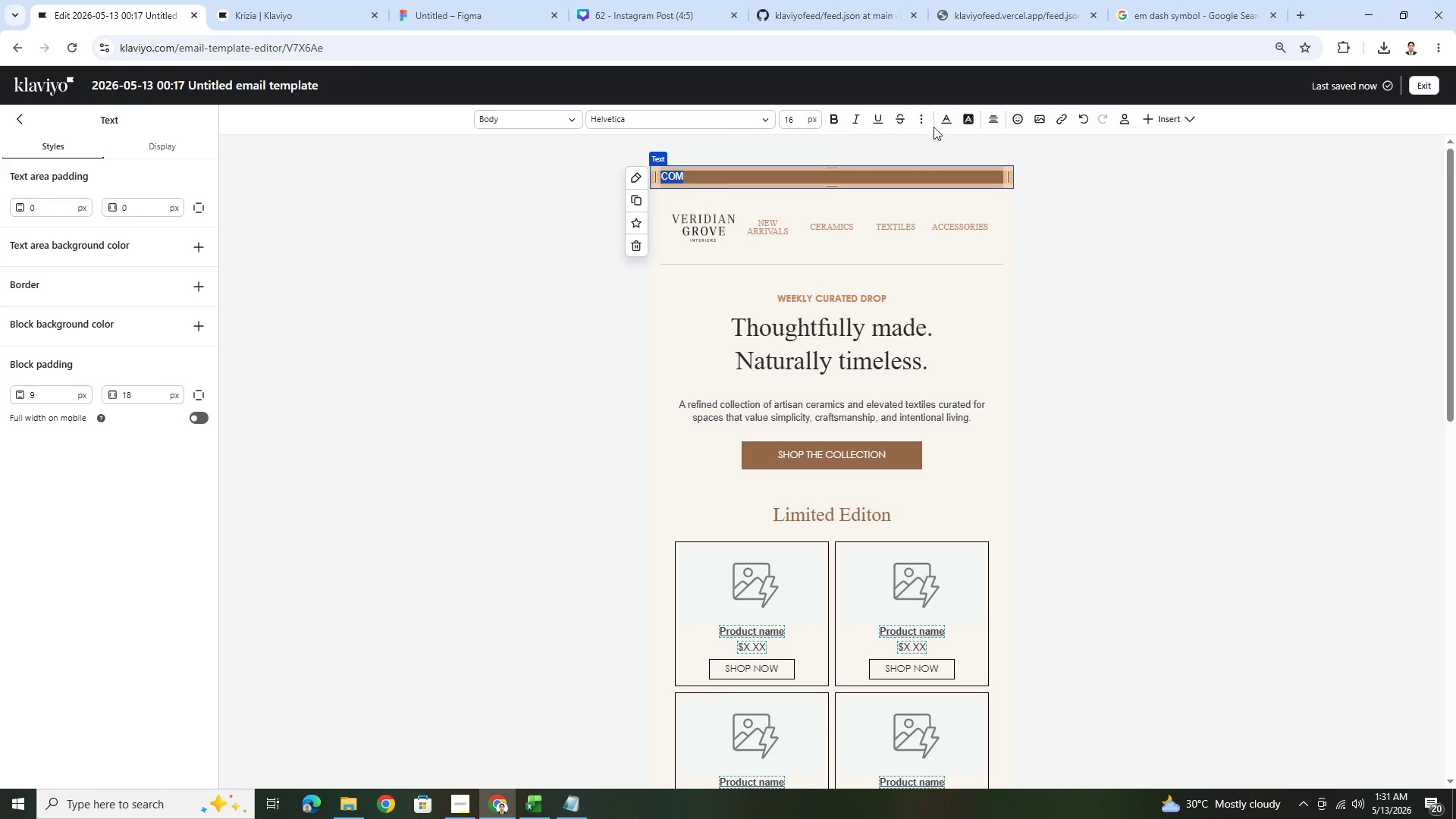 
left_click([945, 119])
 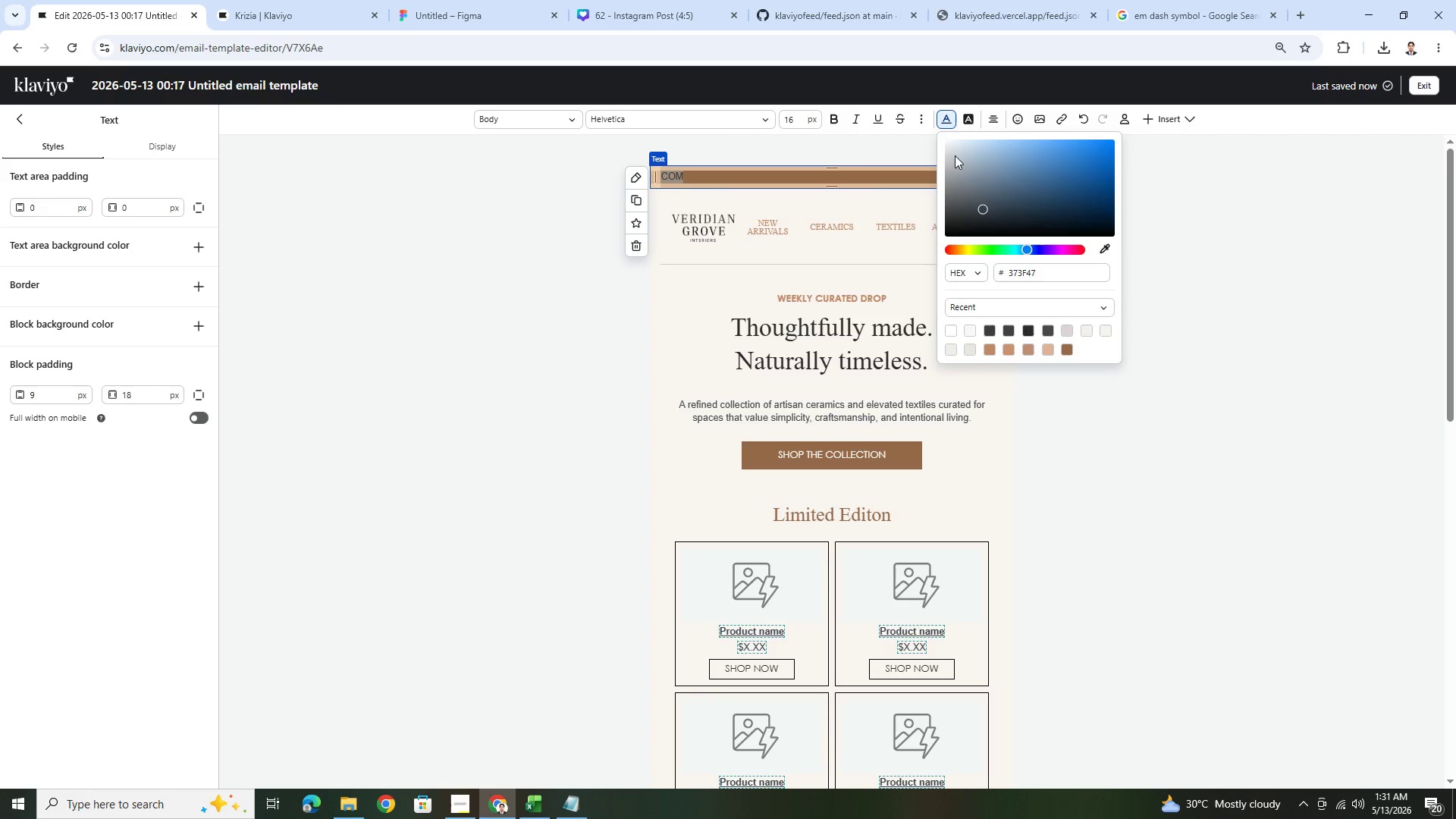 
left_click([949, 146])
 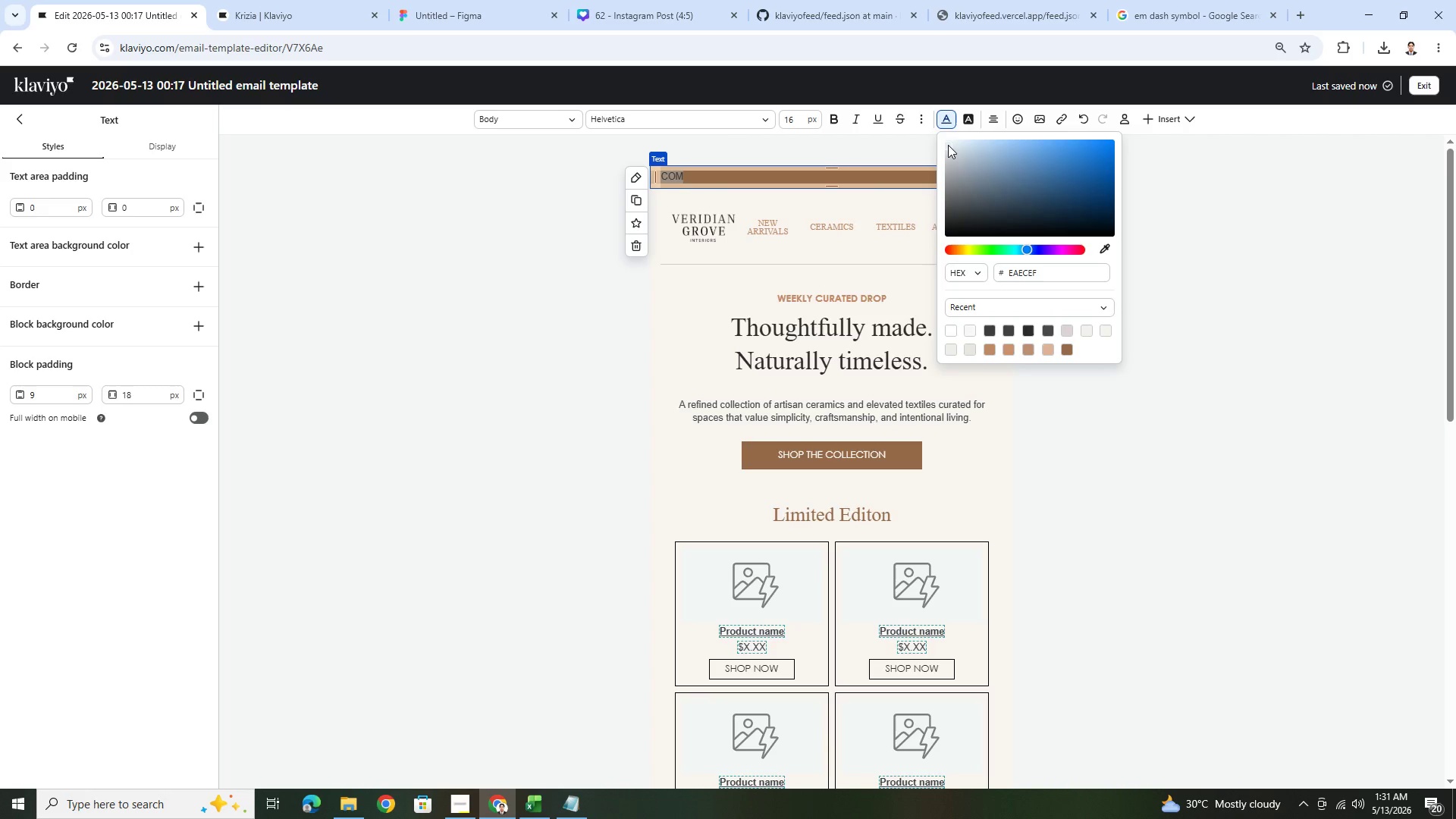 
left_click_drag(start_coordinate=[948, 145], to_coordinate=[930, 127])
 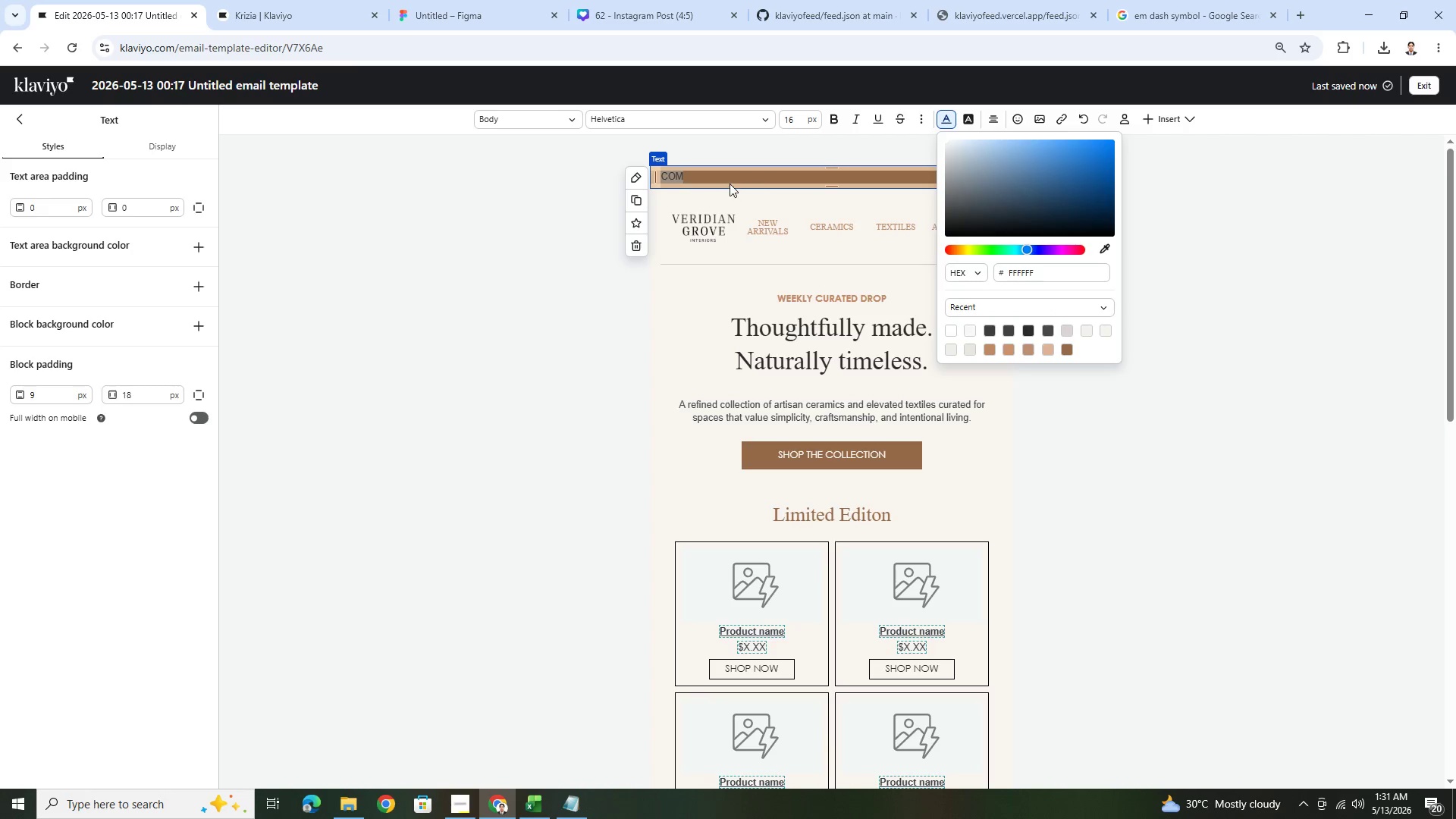 
left_click([717, 173])
 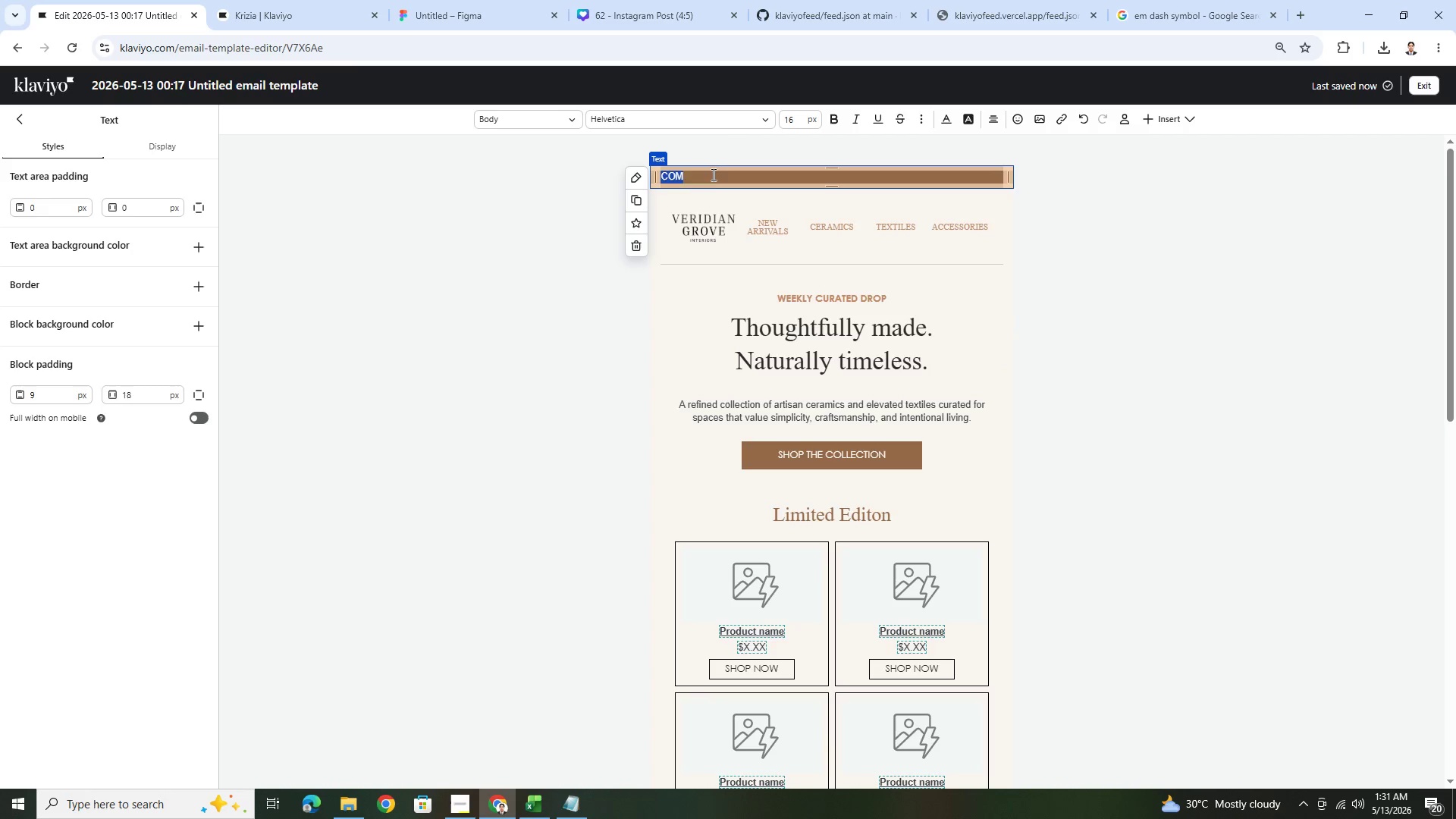 
left_click([711, 175])
 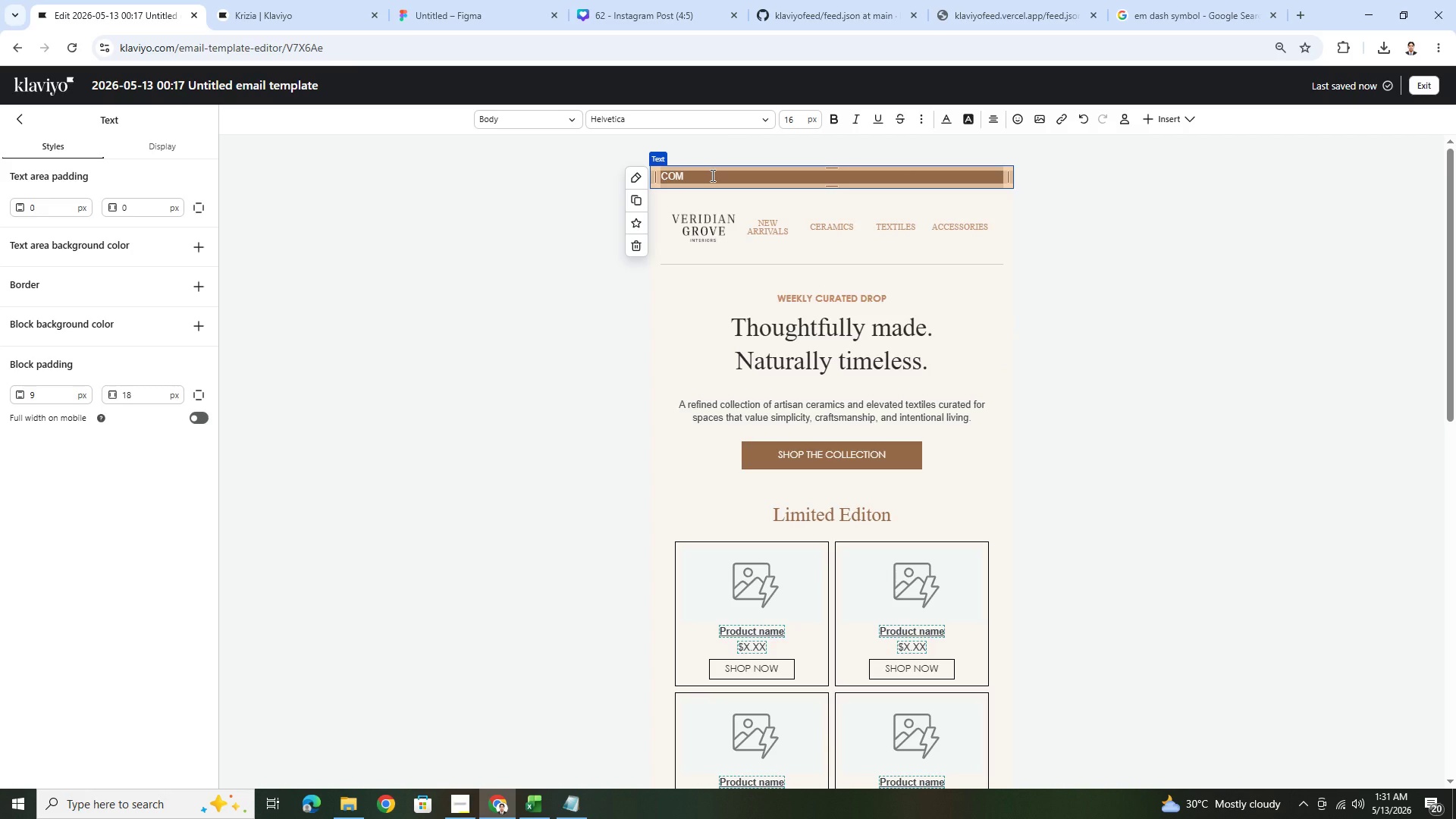 
type(PLIMENTARU)
key(Backspace)
type(Y)
 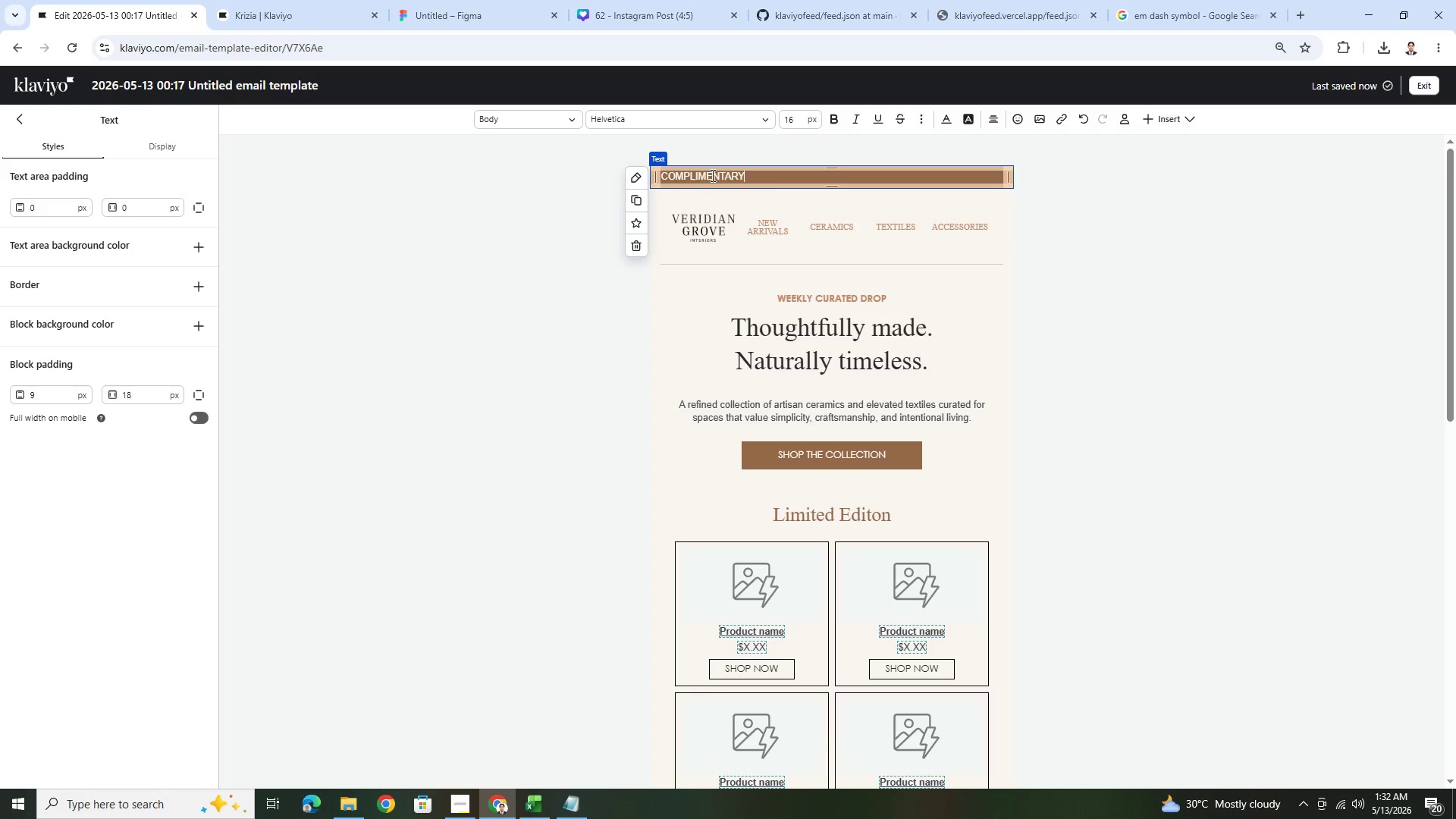 
key(Control+ControlLeft)
 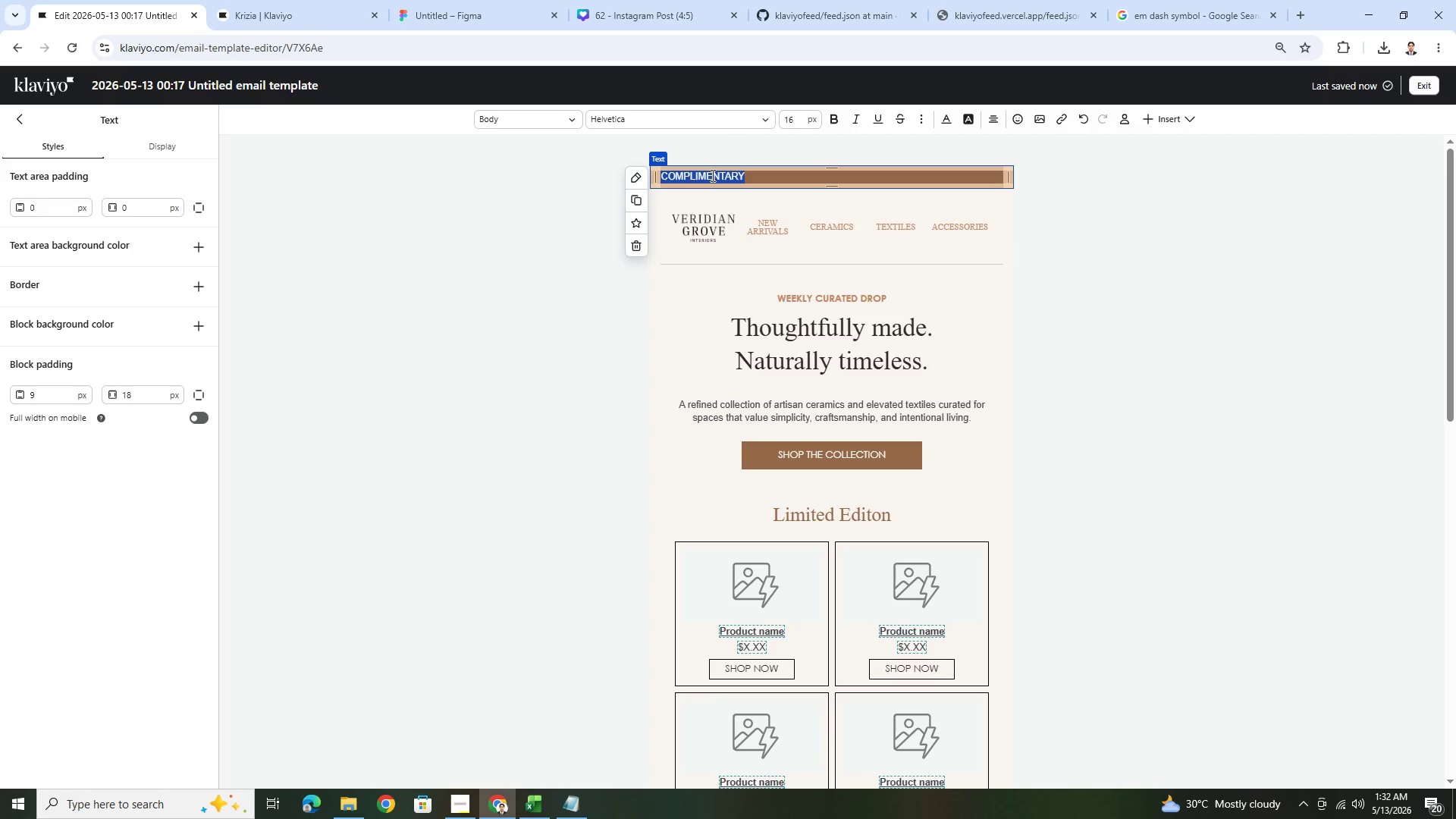 
key(Control+A)
 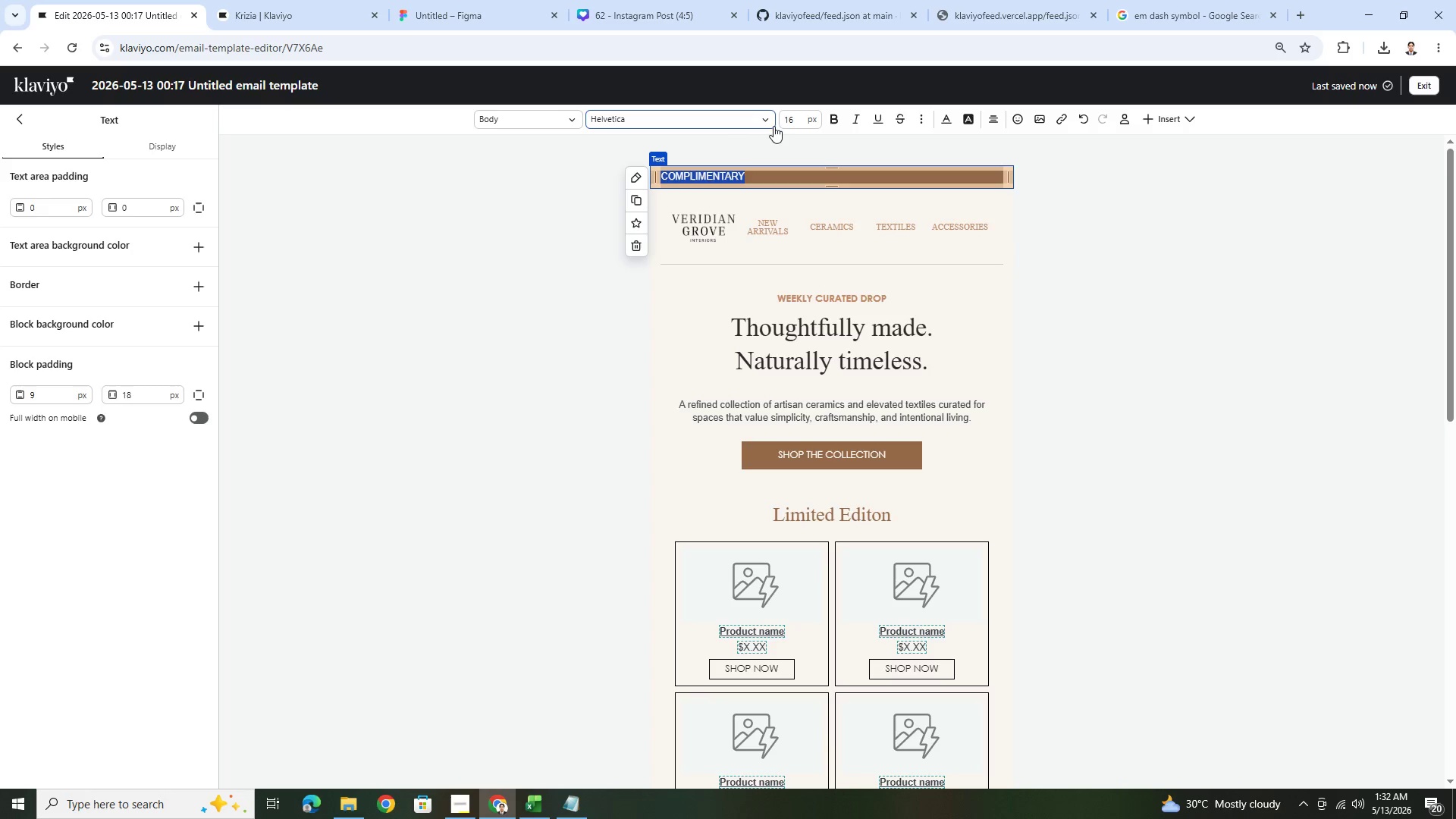 
left_click([768, 121])
 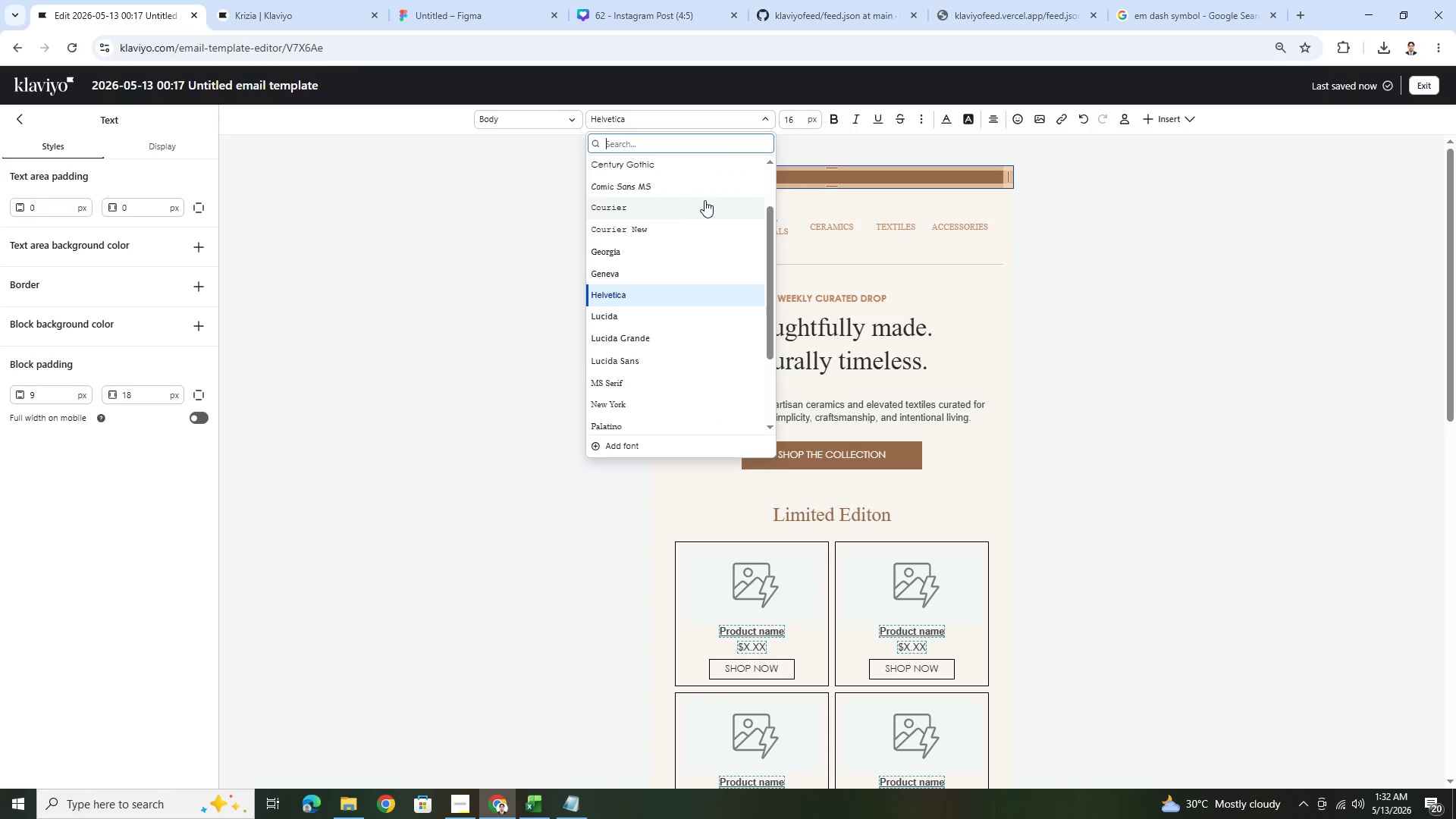 
left_click([716, 164])
 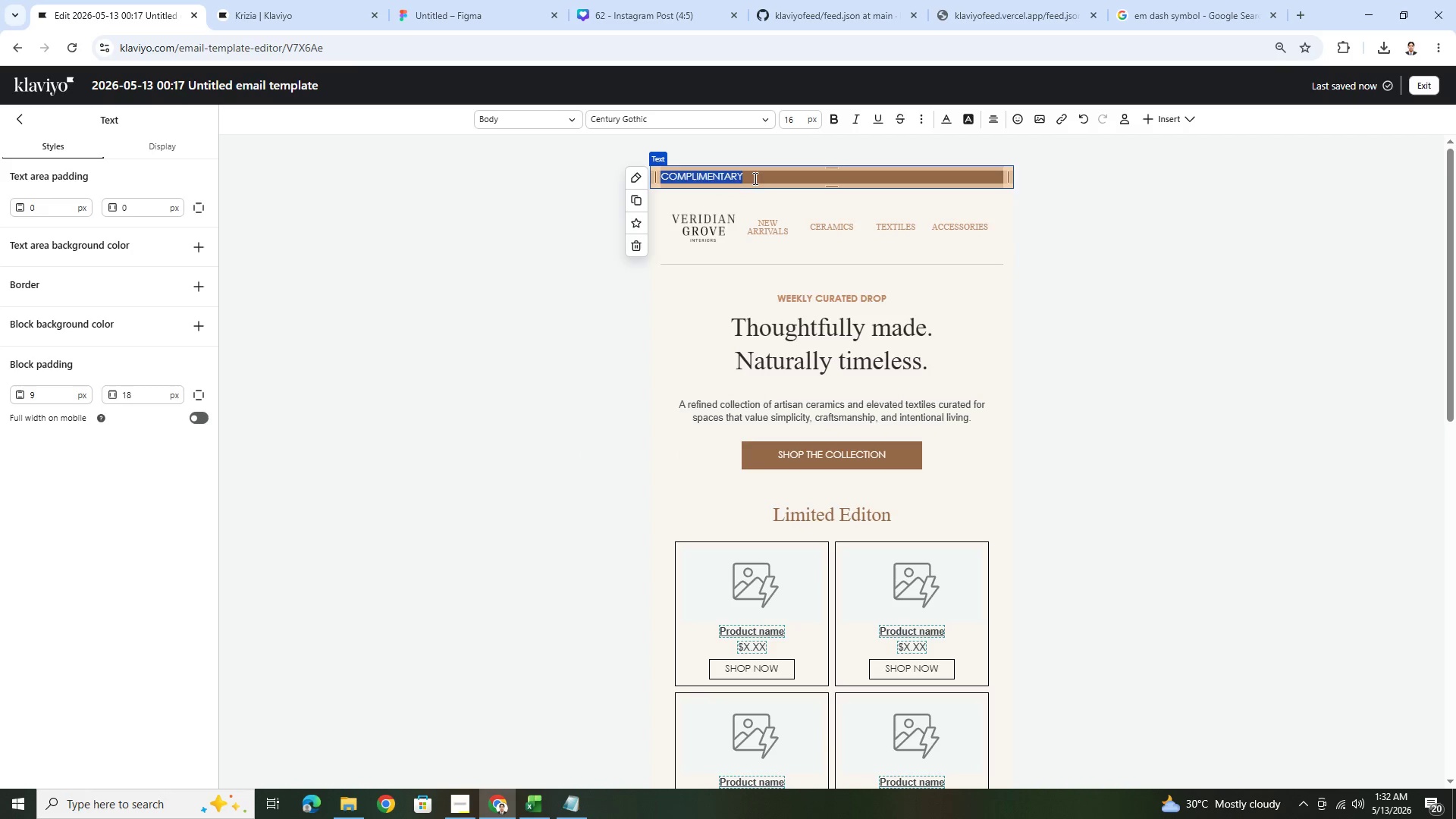 
left_click([762, 179])
 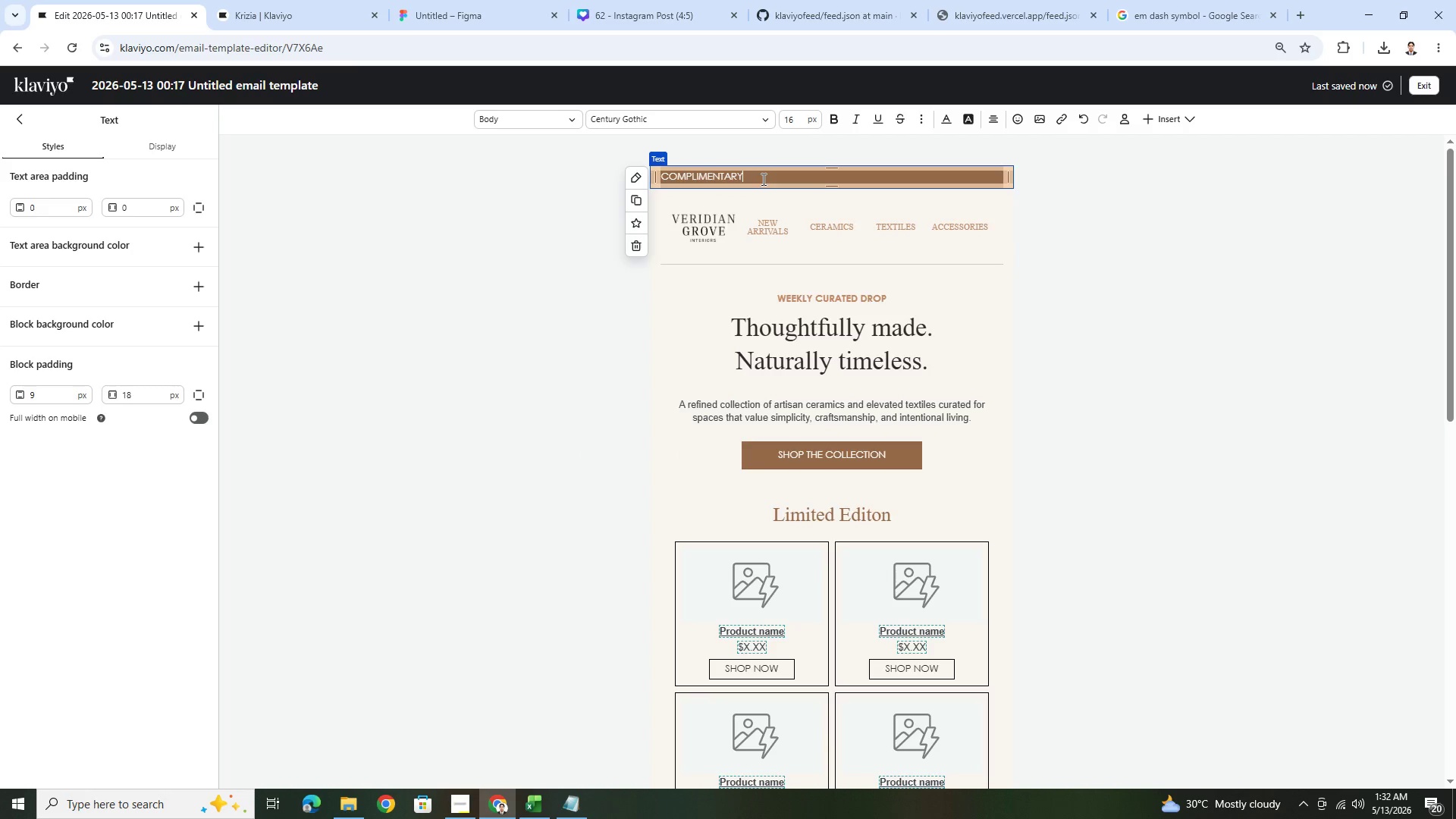 
type( SHIPPING ON ORDERS )
 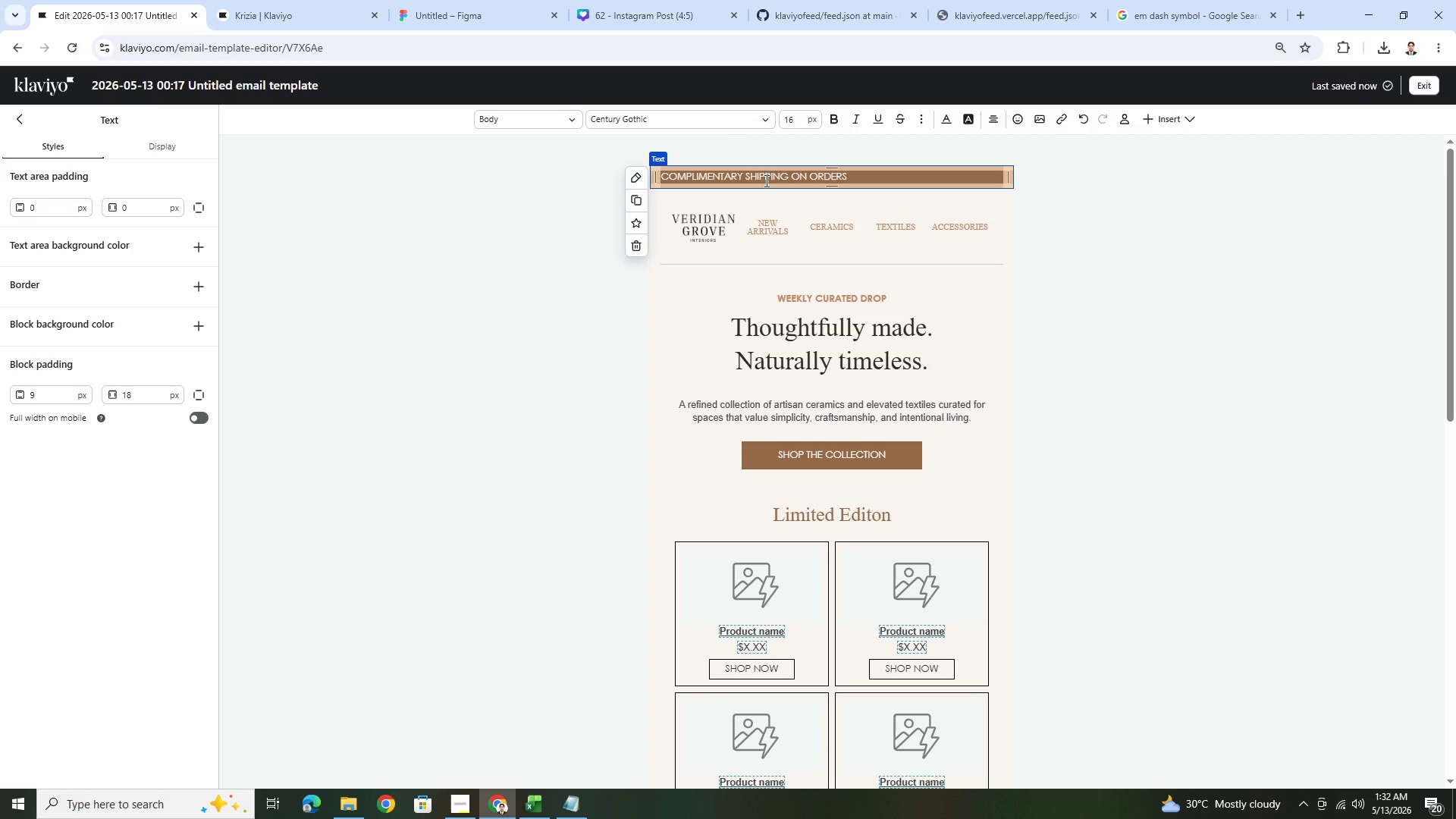 
type(OVER $150)
 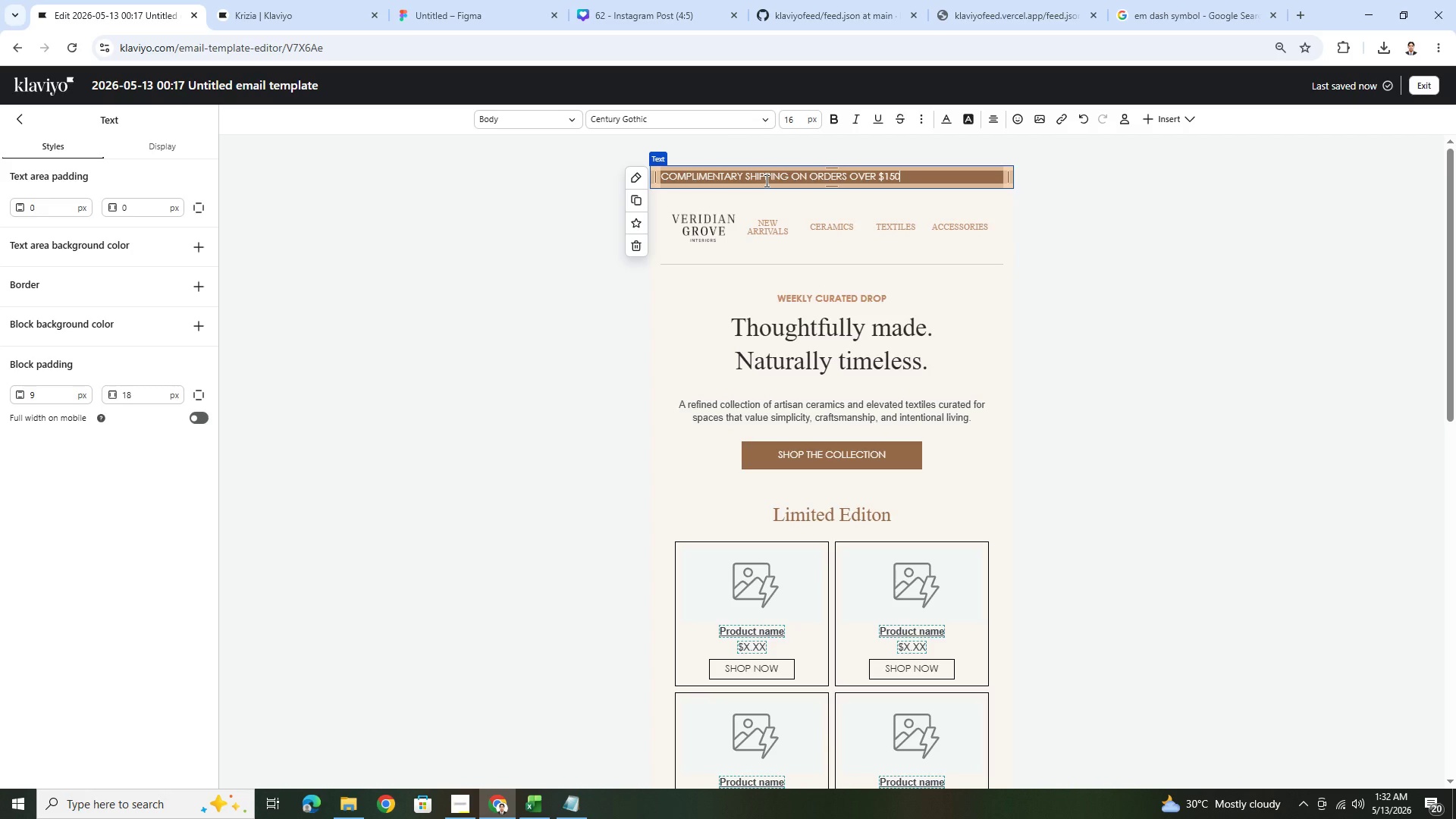 
key(Control+A)
 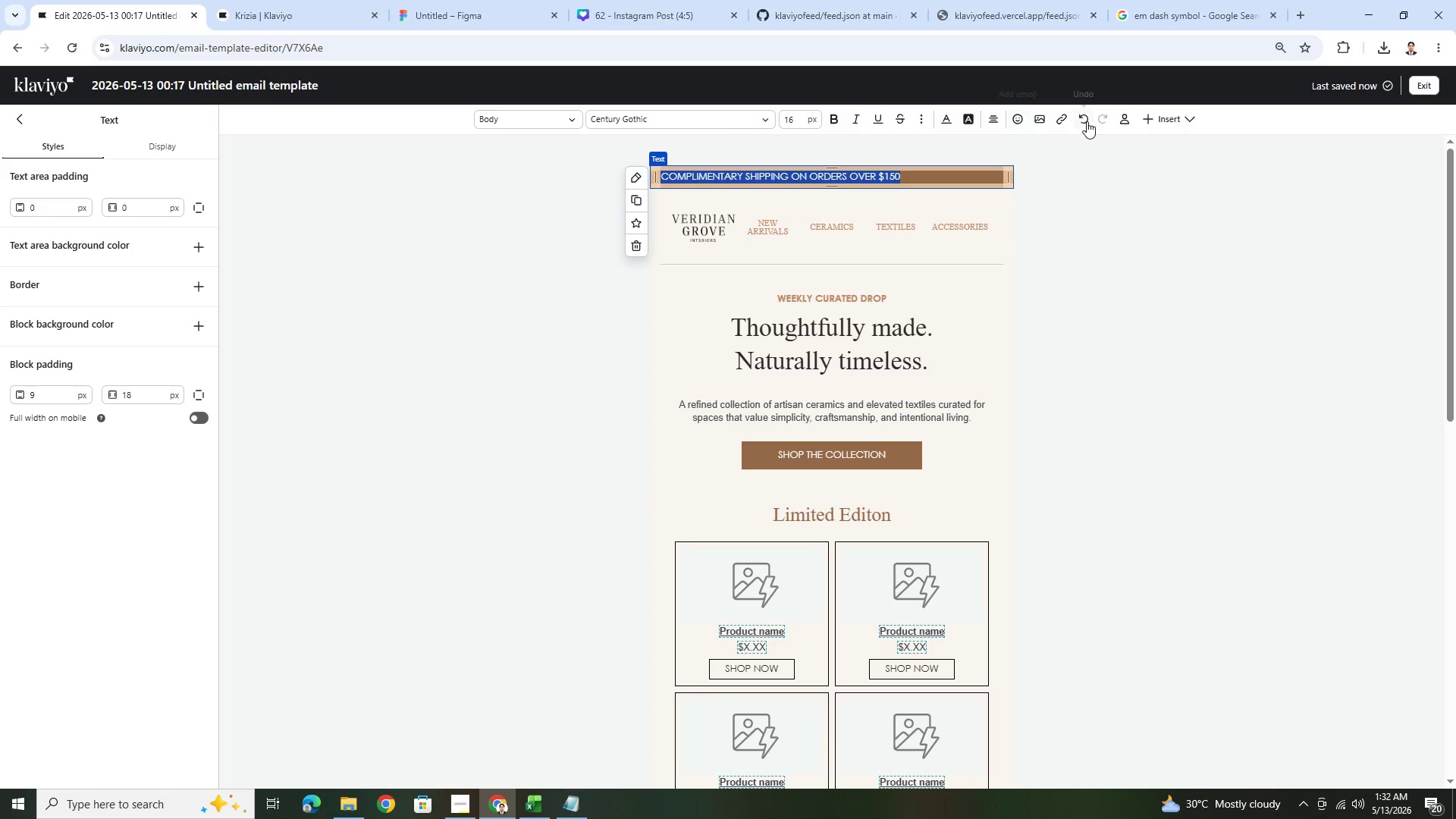 
left_click([994, 119])
 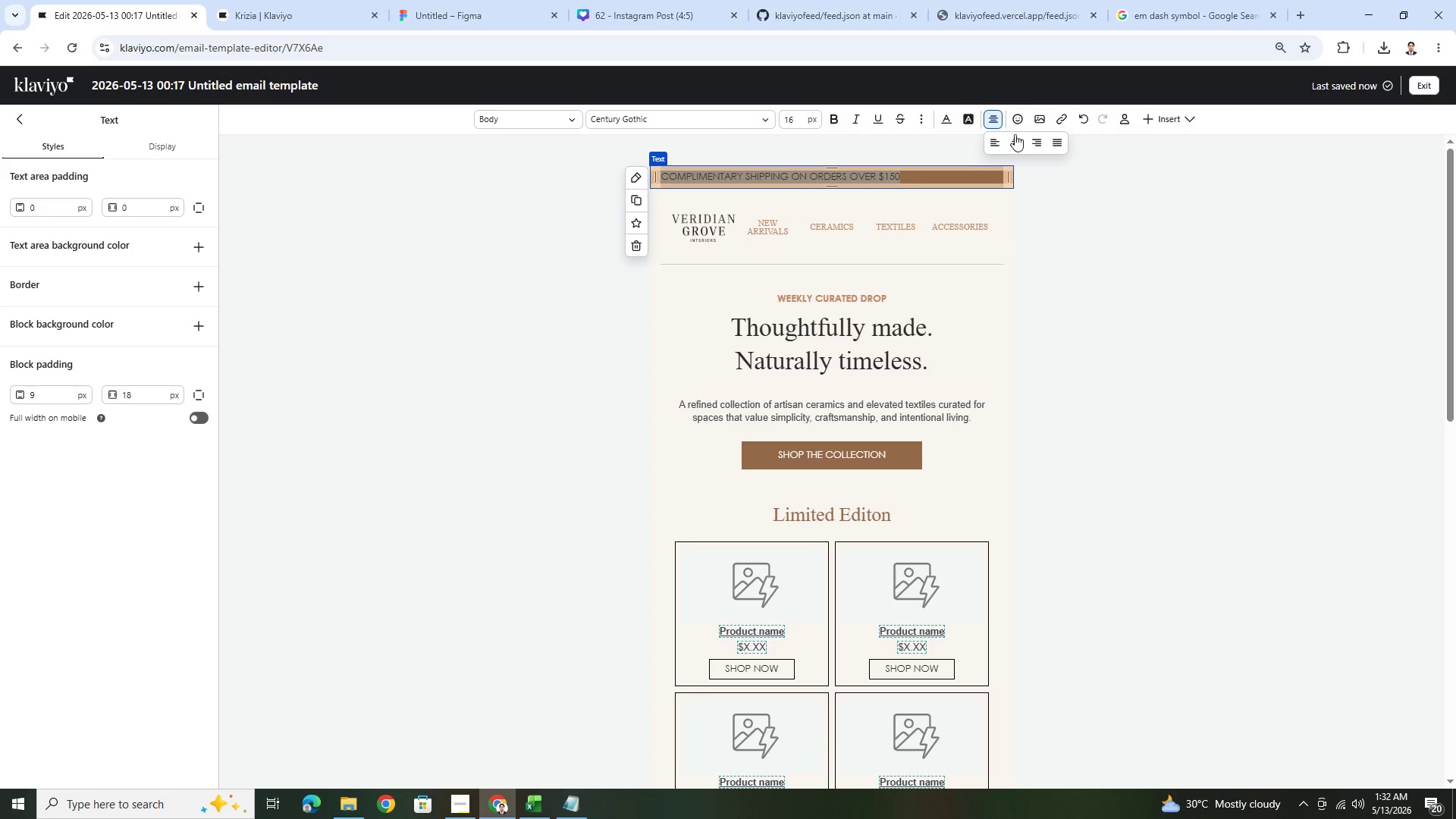 
left_click([1015, 139])
 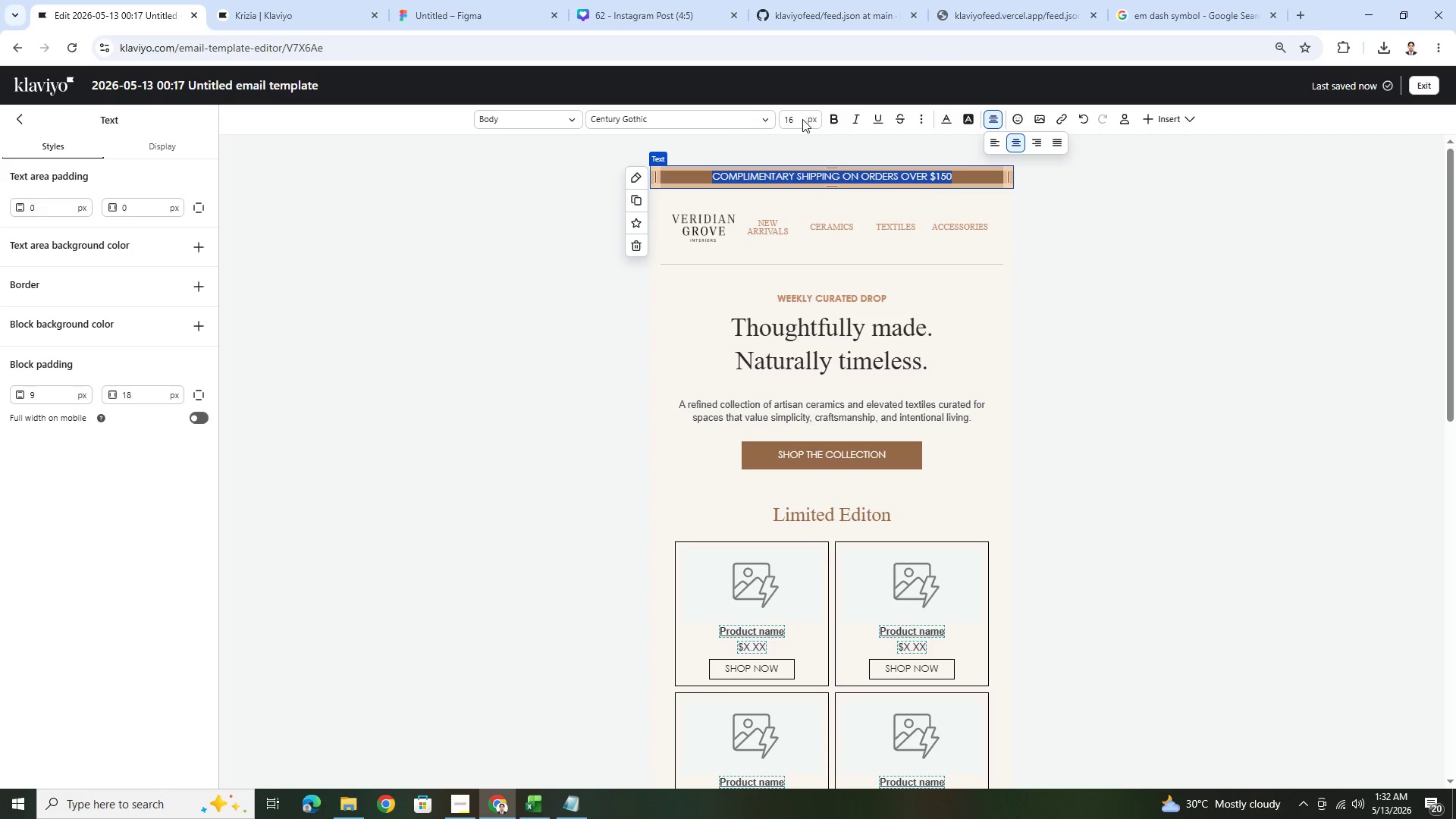 
double_click([793, 121])
 